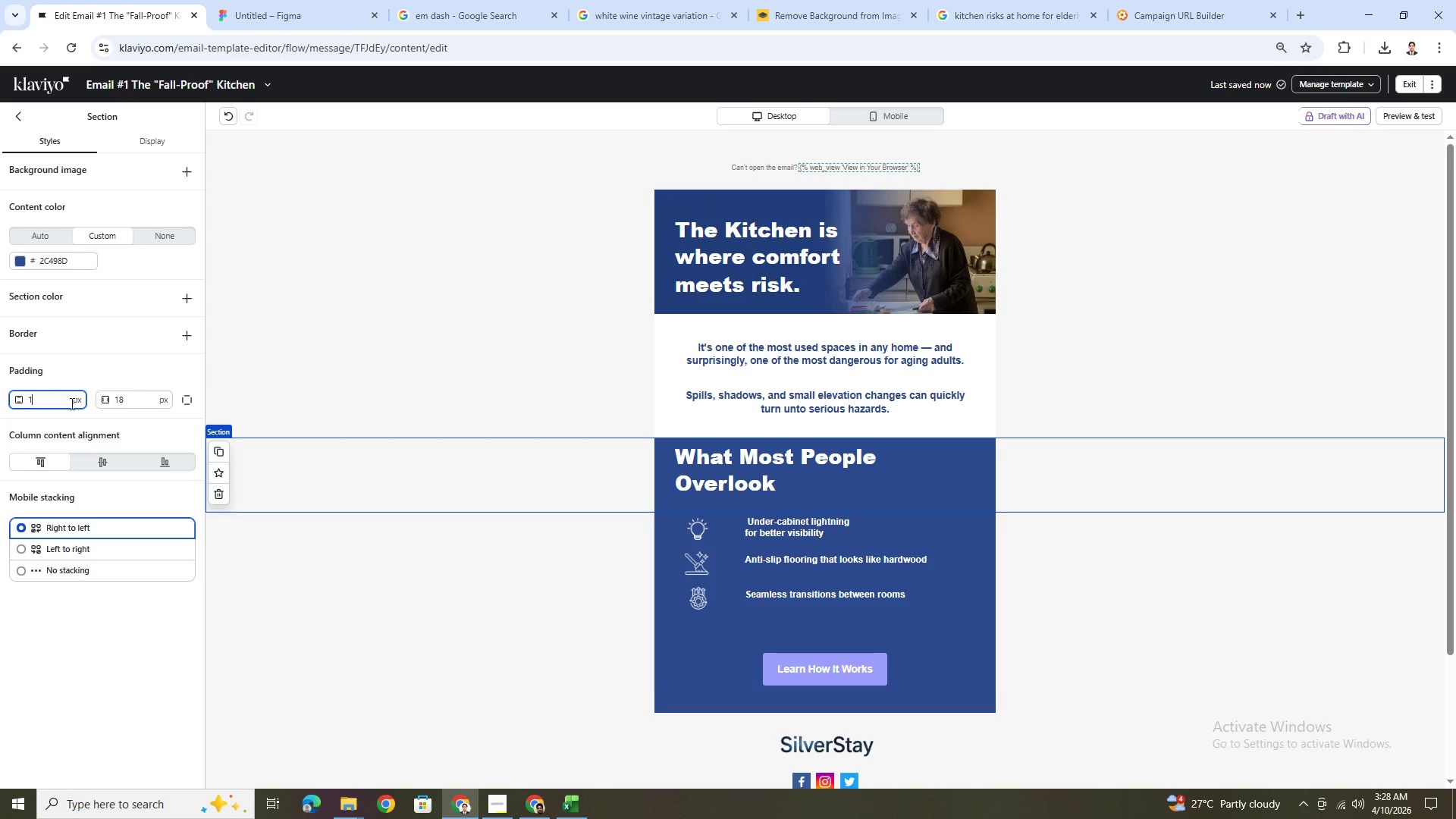 
key(Numpad8)
 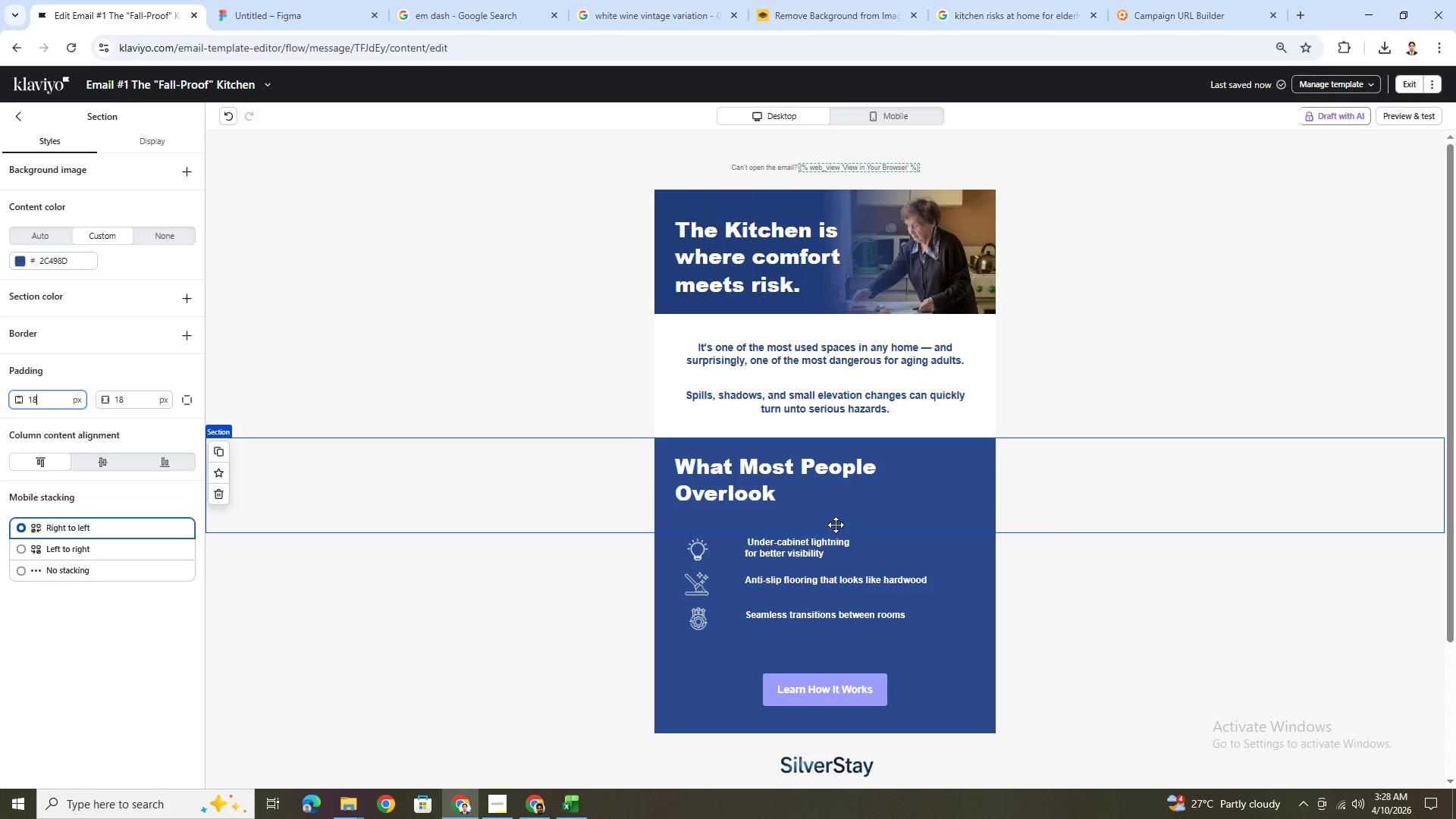 
left_click([817, 520])
 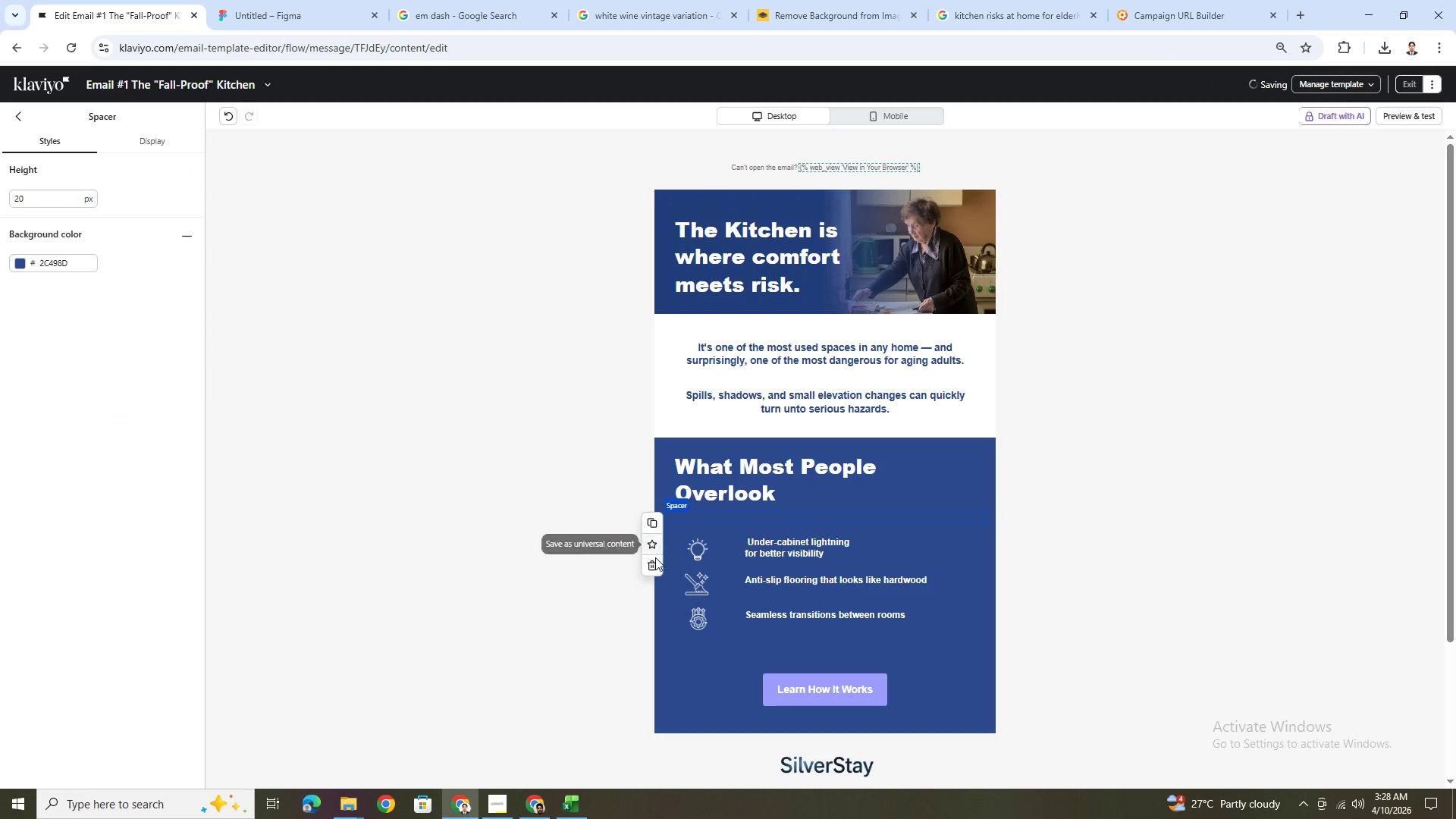 
left_click([655, 563])
 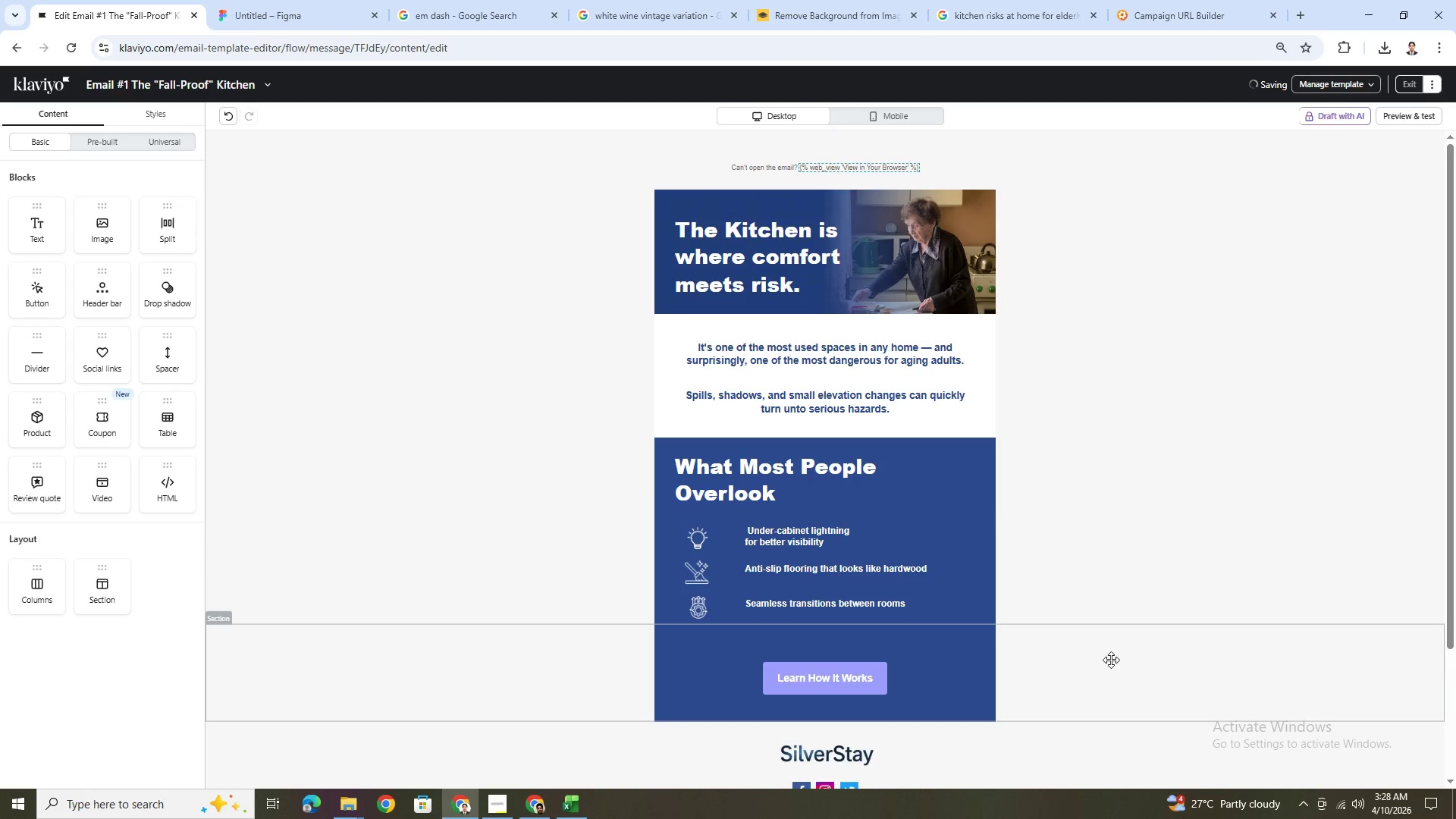 
scroll: coordinate [1112, 650], scroll_direction: up, amount: 2.0
 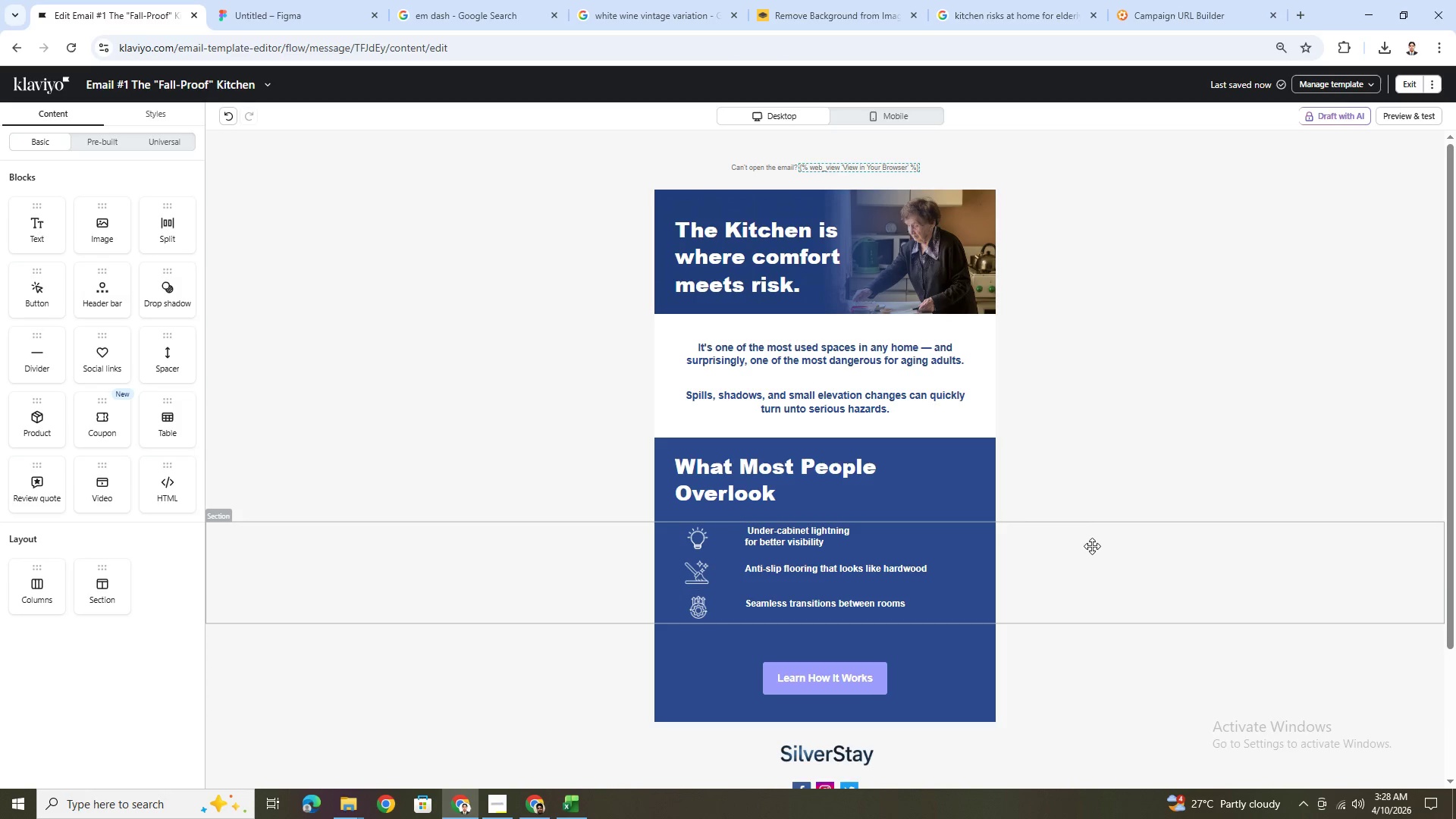 
wait(7.16)
 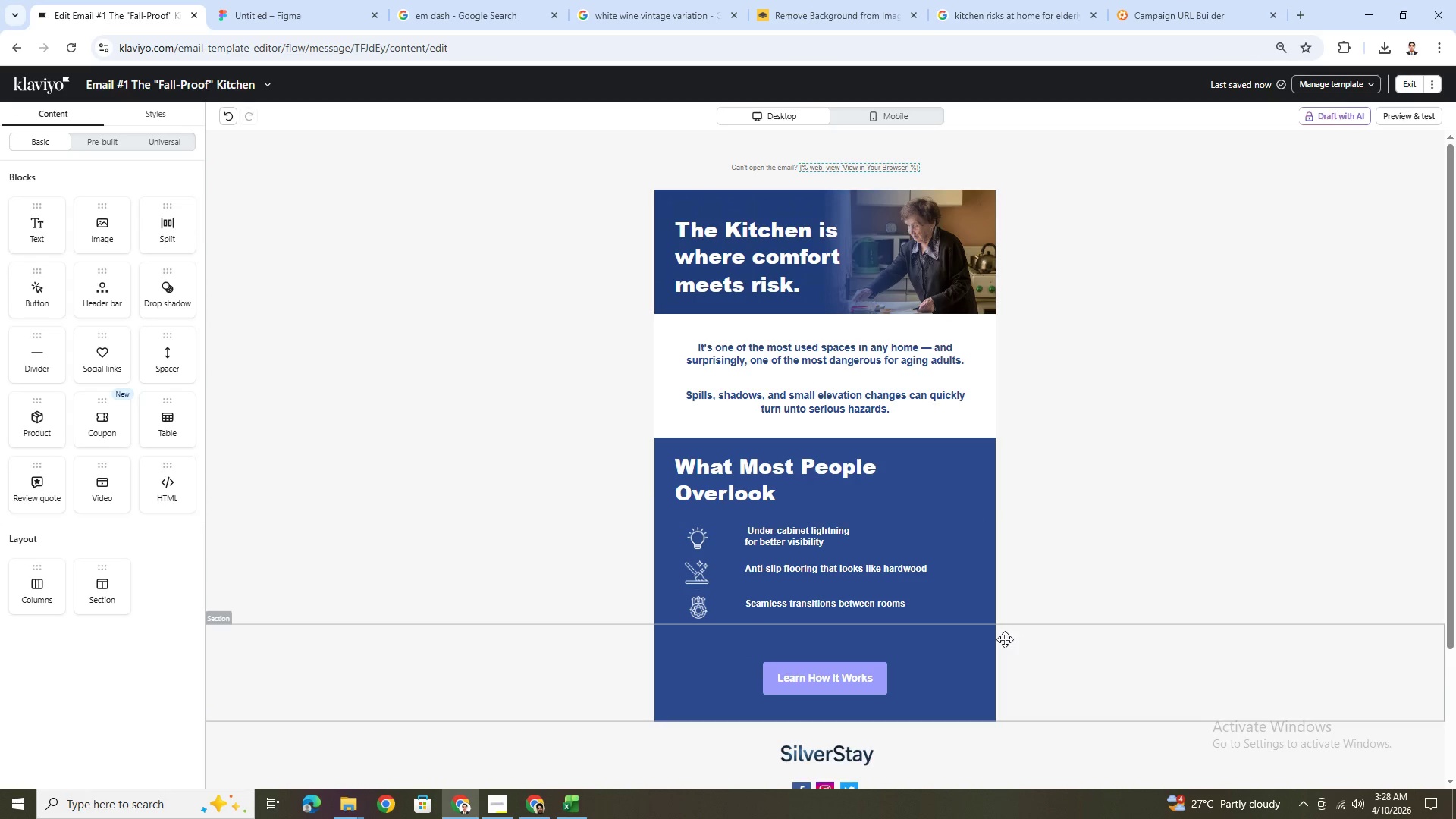 
left_click([809, 544])
 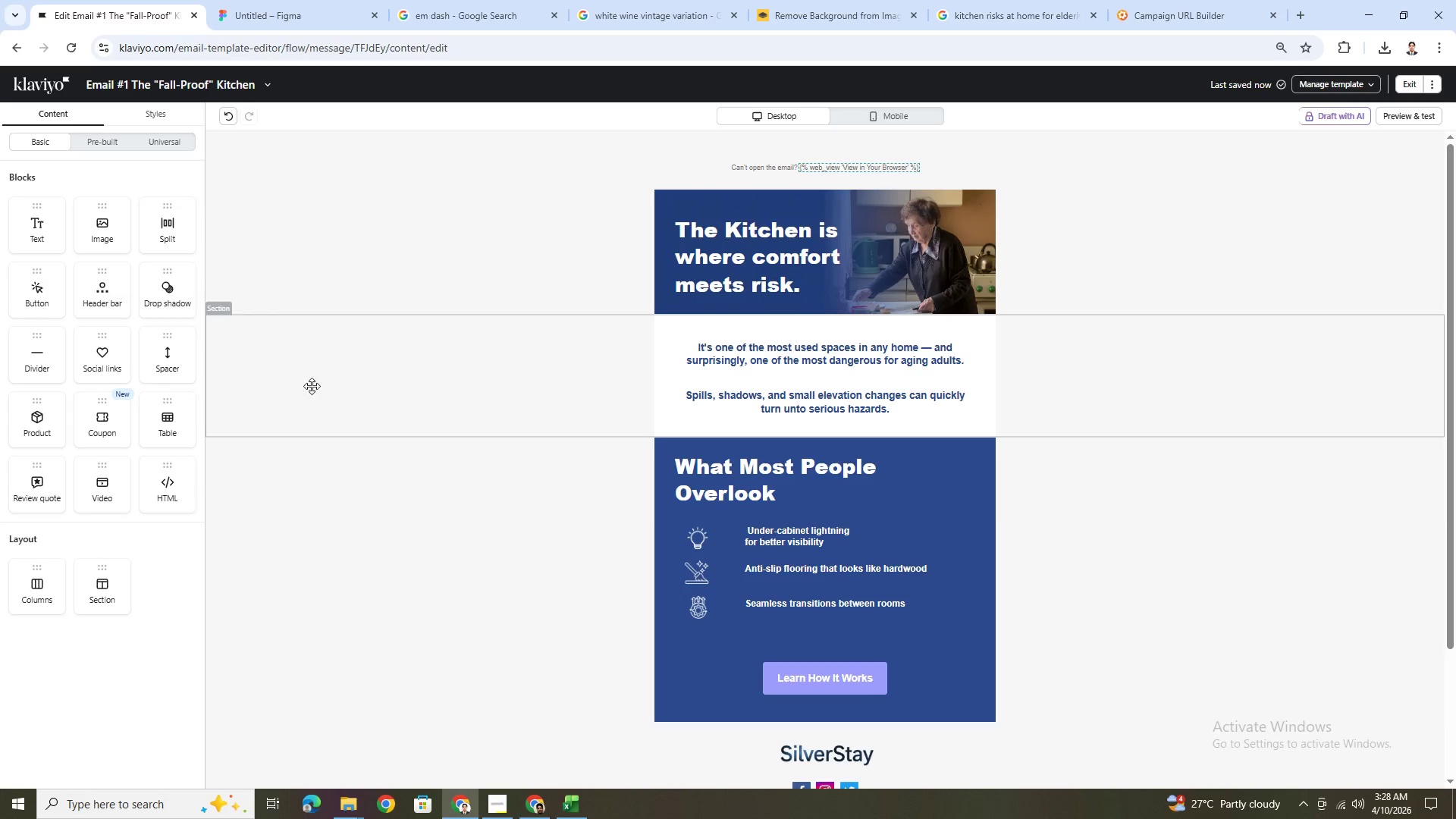 
left_click([806, 543])
 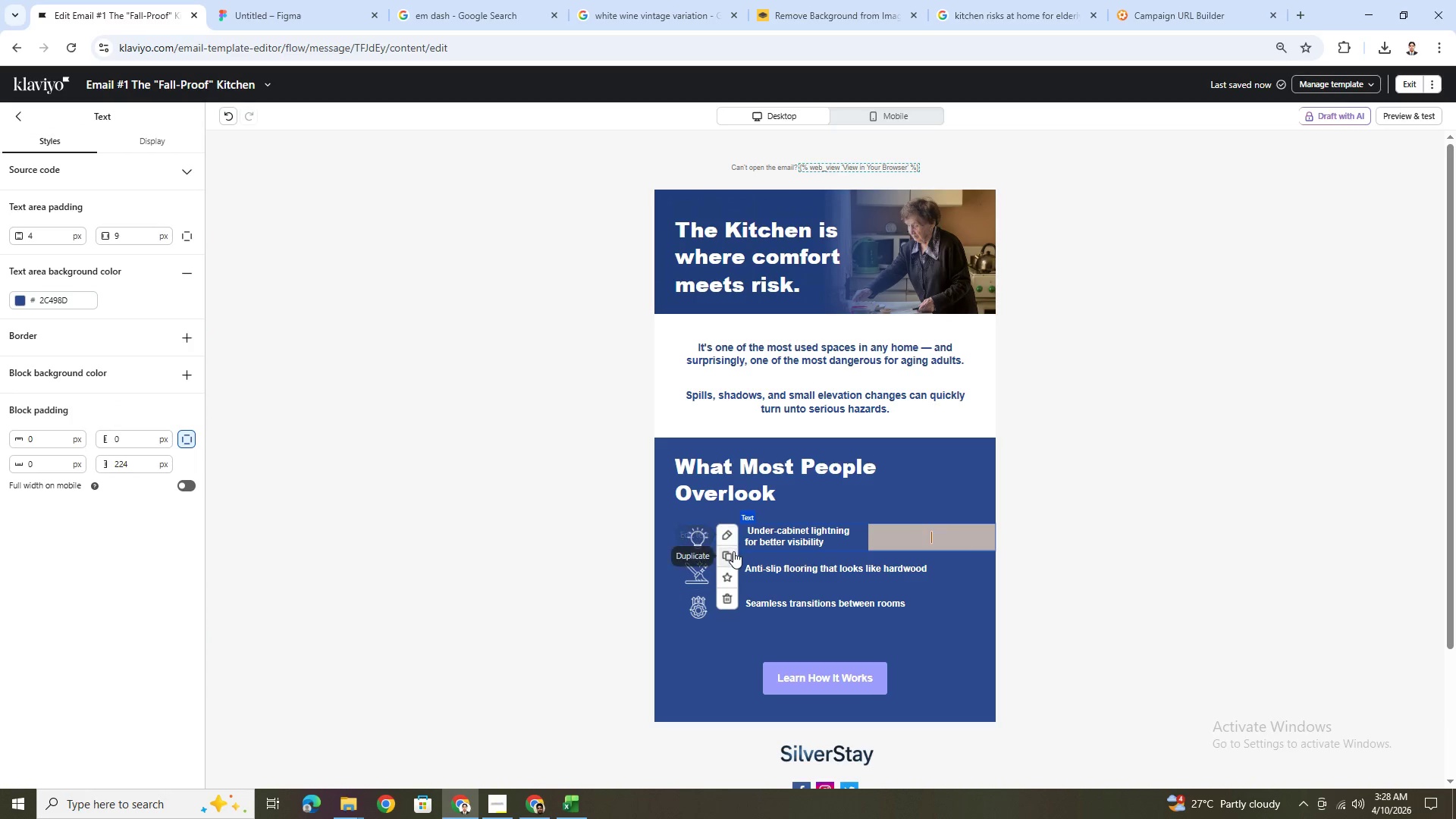 
left_click([733, 551])
 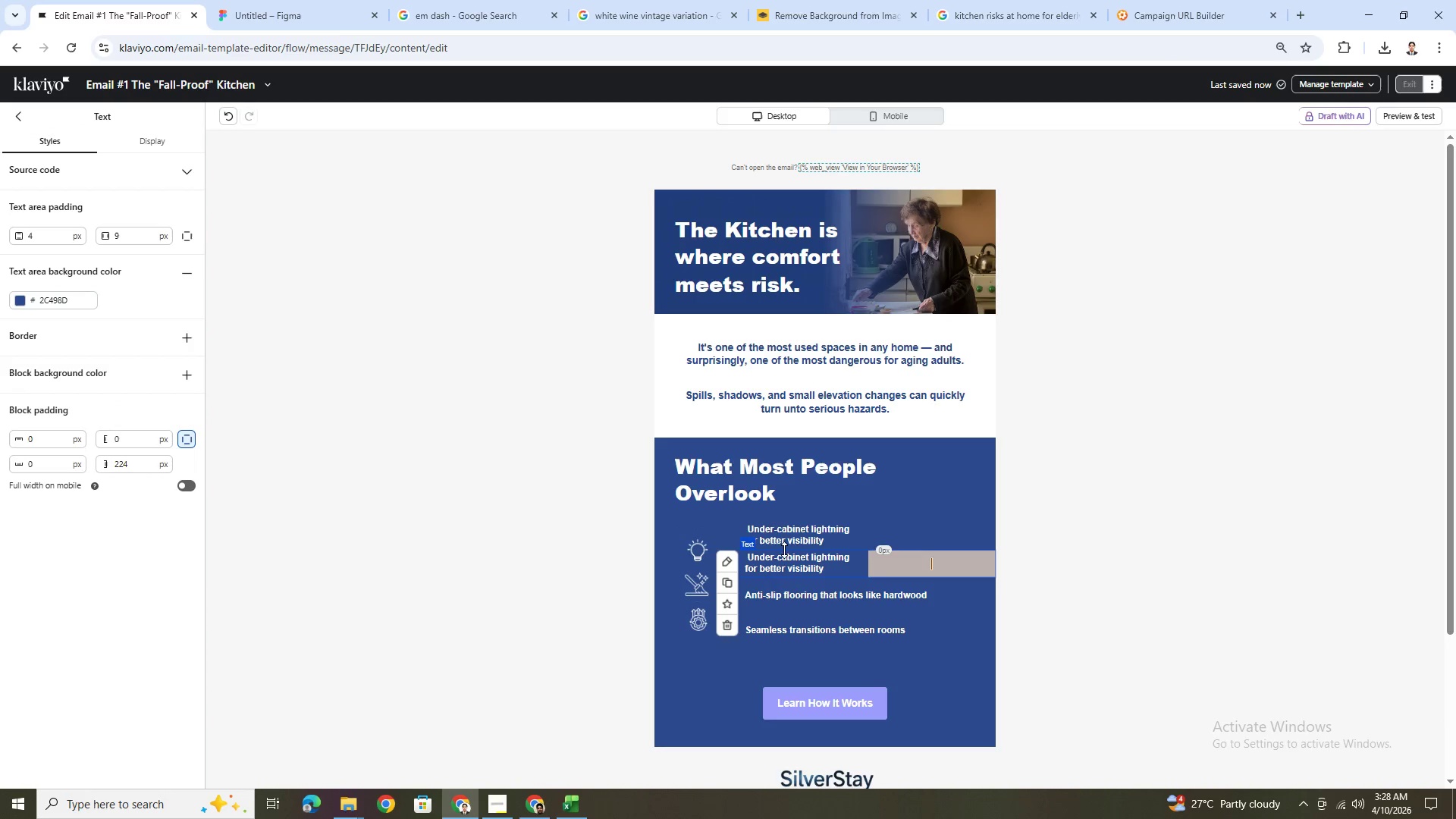 
left_click([789, 535])
 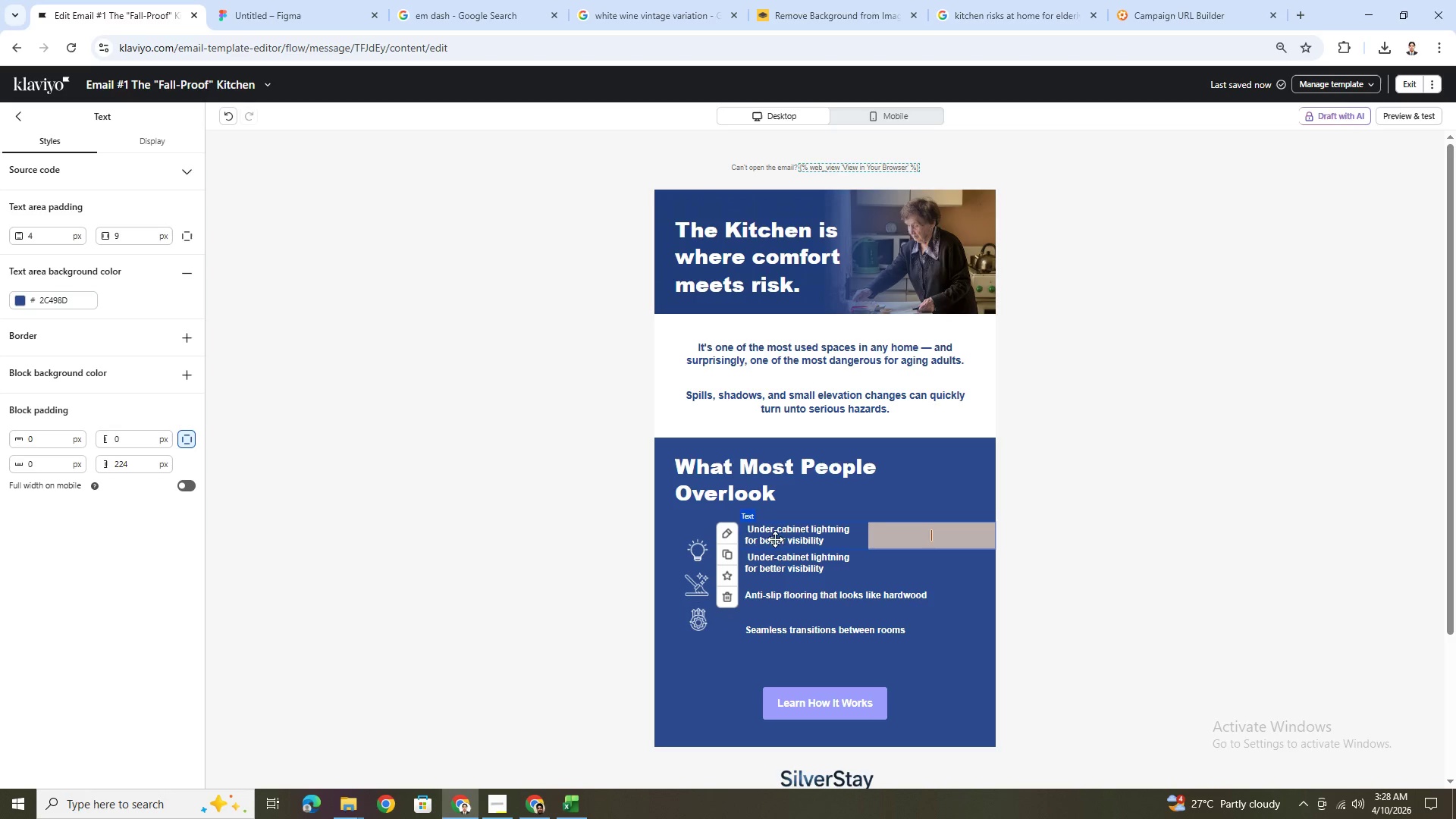 
left_click_drag(start_coordinate=[777, 538], to_coordinate=[707, 534])
 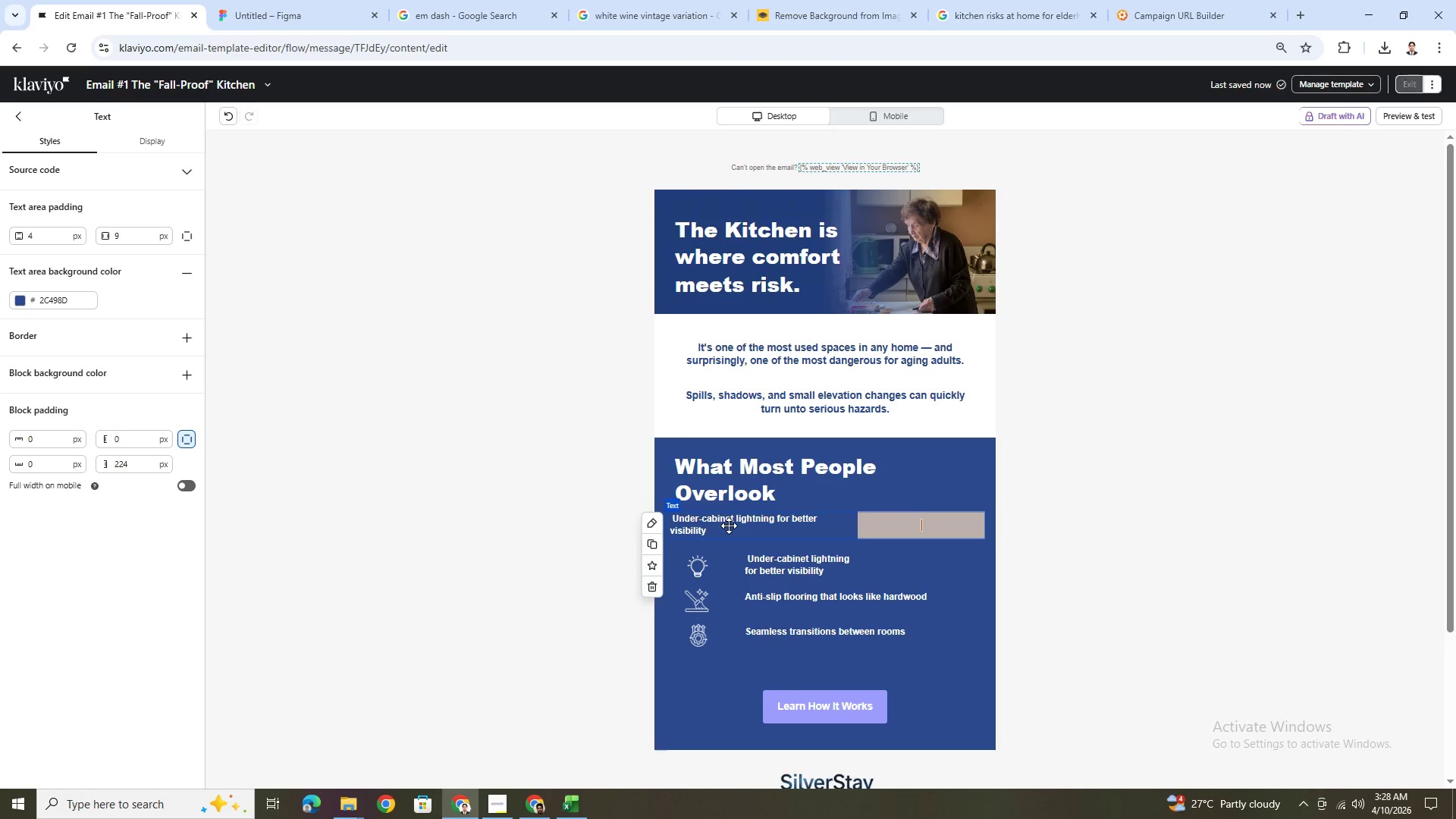 
double_click([729, 526])
 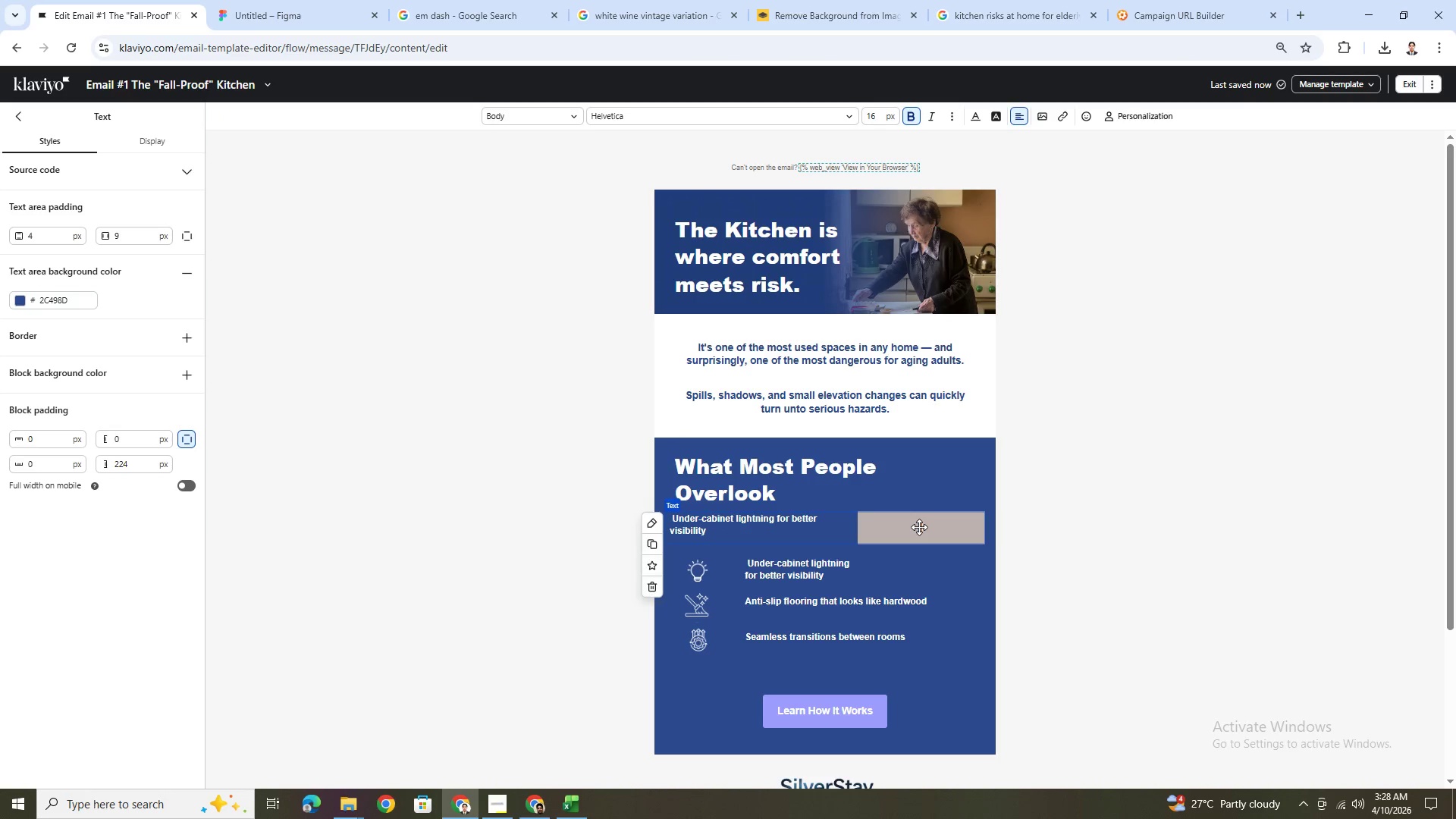 
left_click_drag(start_coordinate=[921, 527], to_coordinate=[1050, 527])
 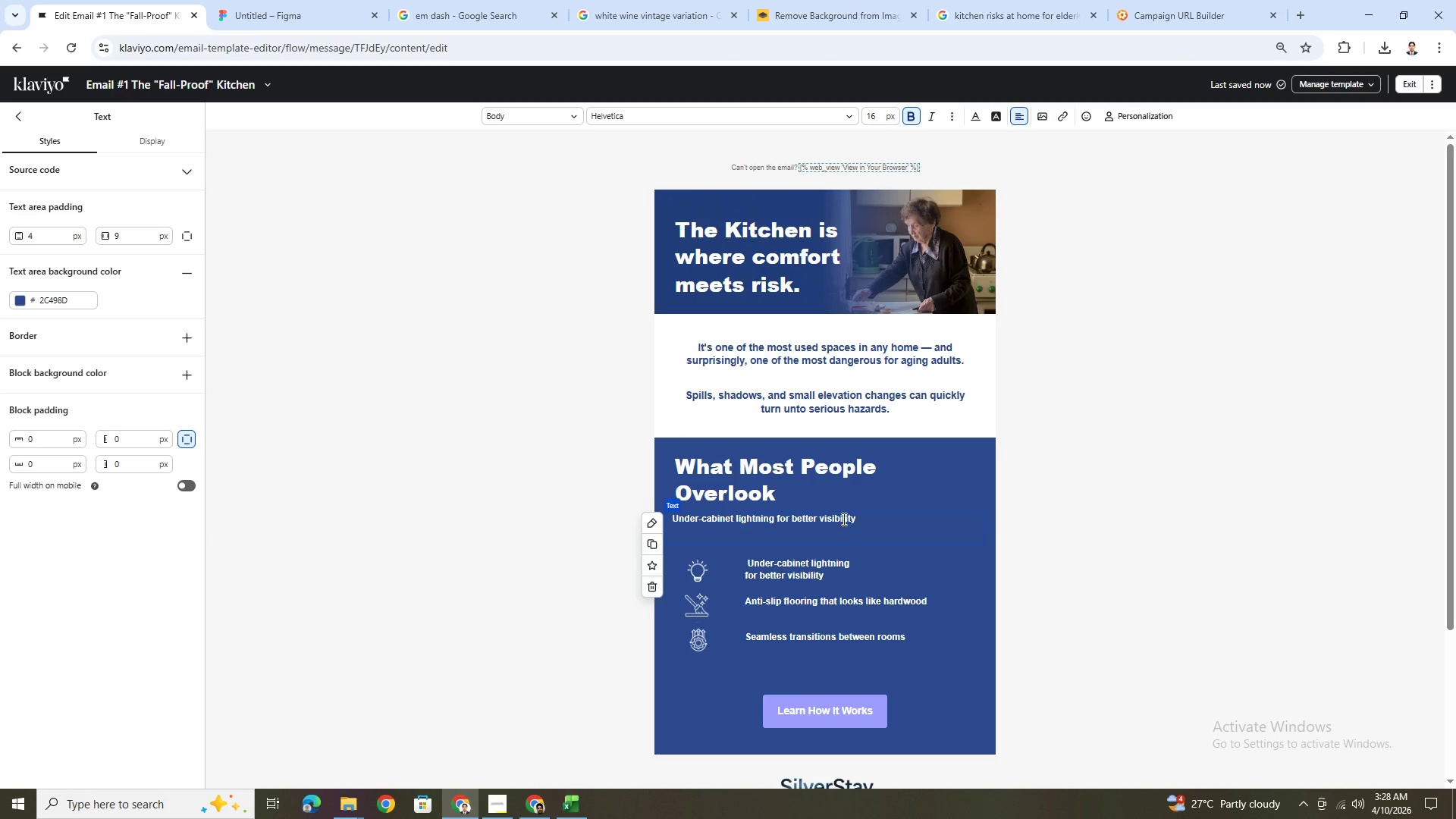 
double_click([843, 519])
 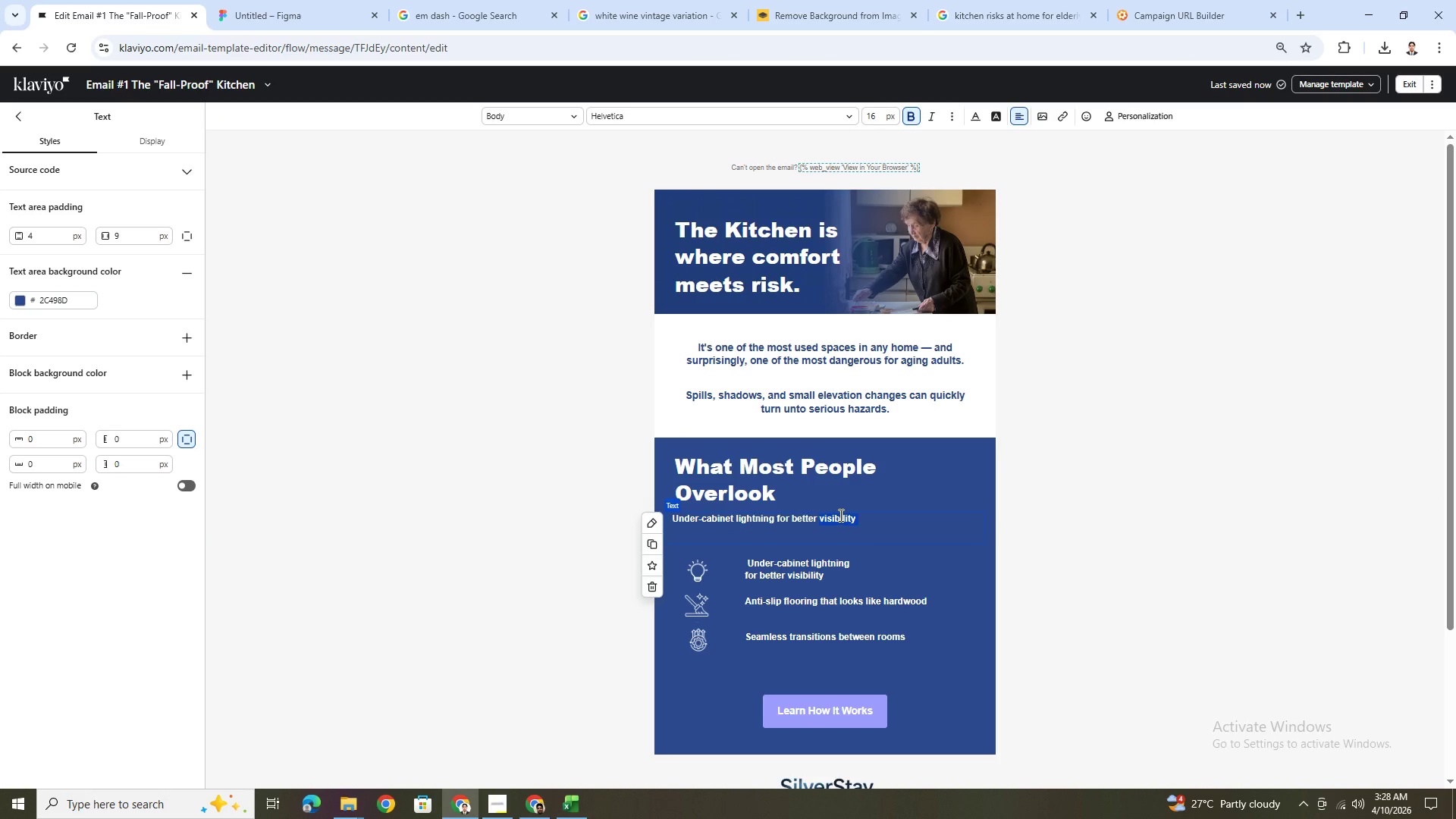 
double_click([839, 515])
 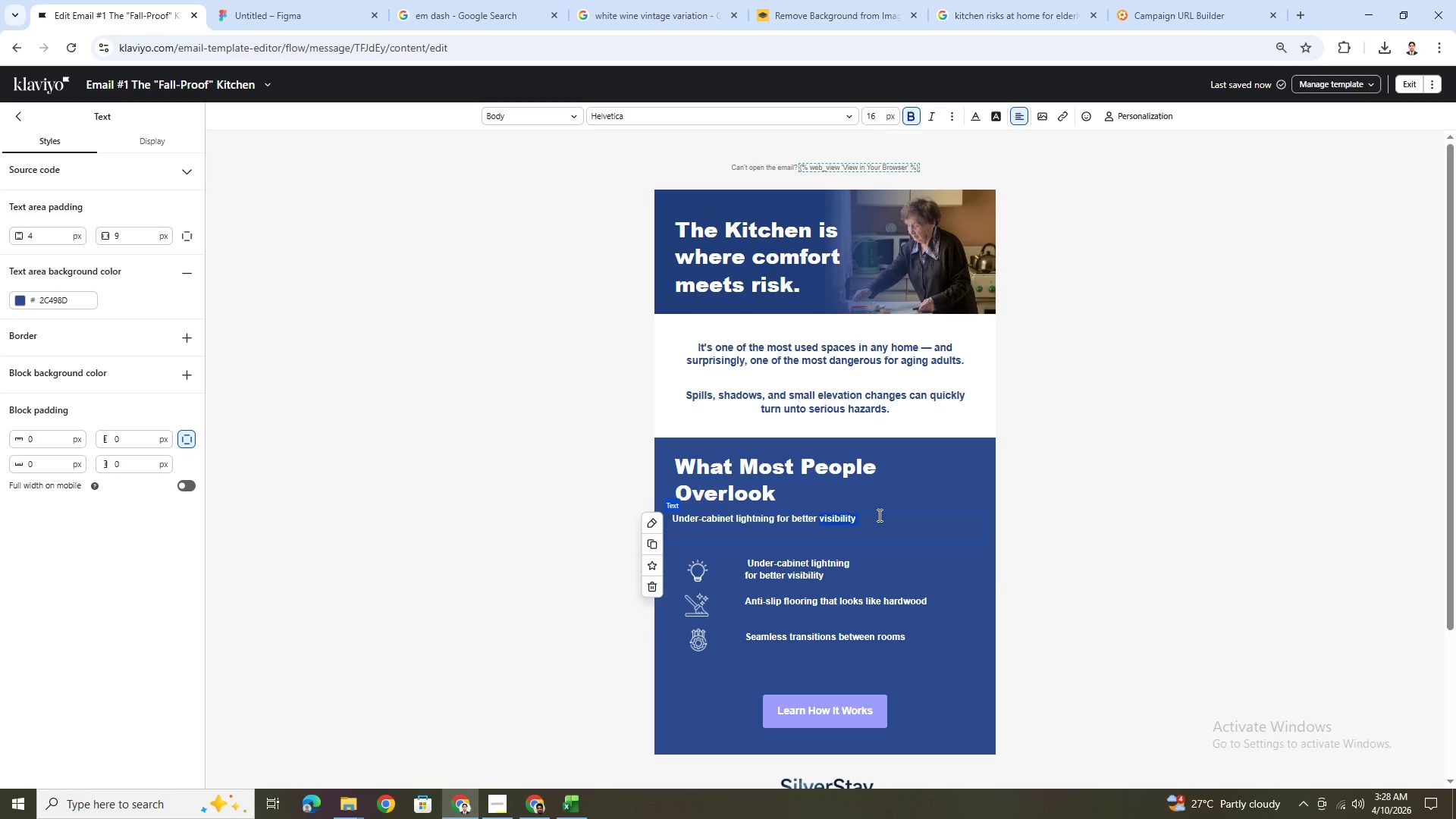 
double_click([878, 515])
 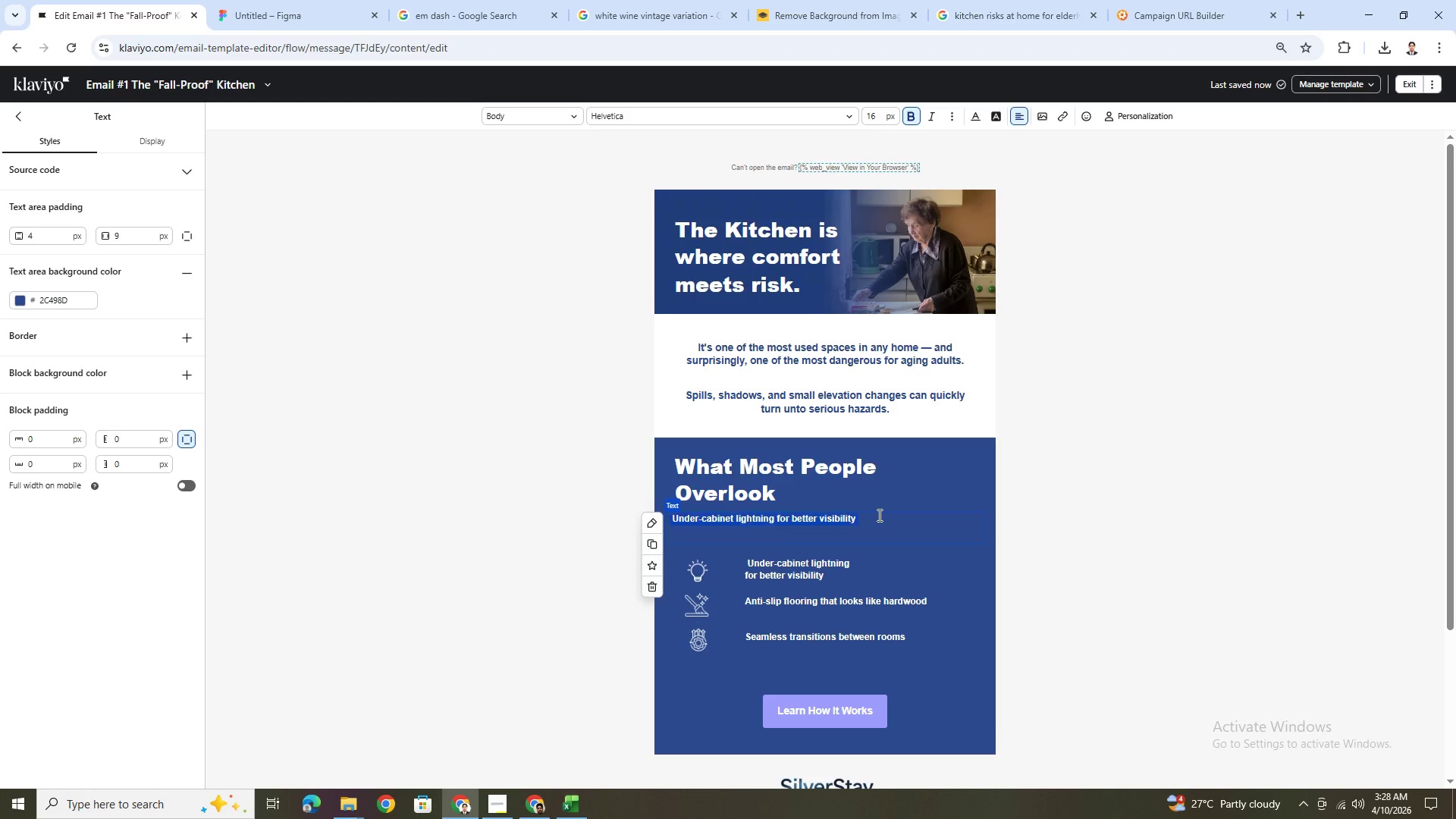 
triple_click([878, 515])
 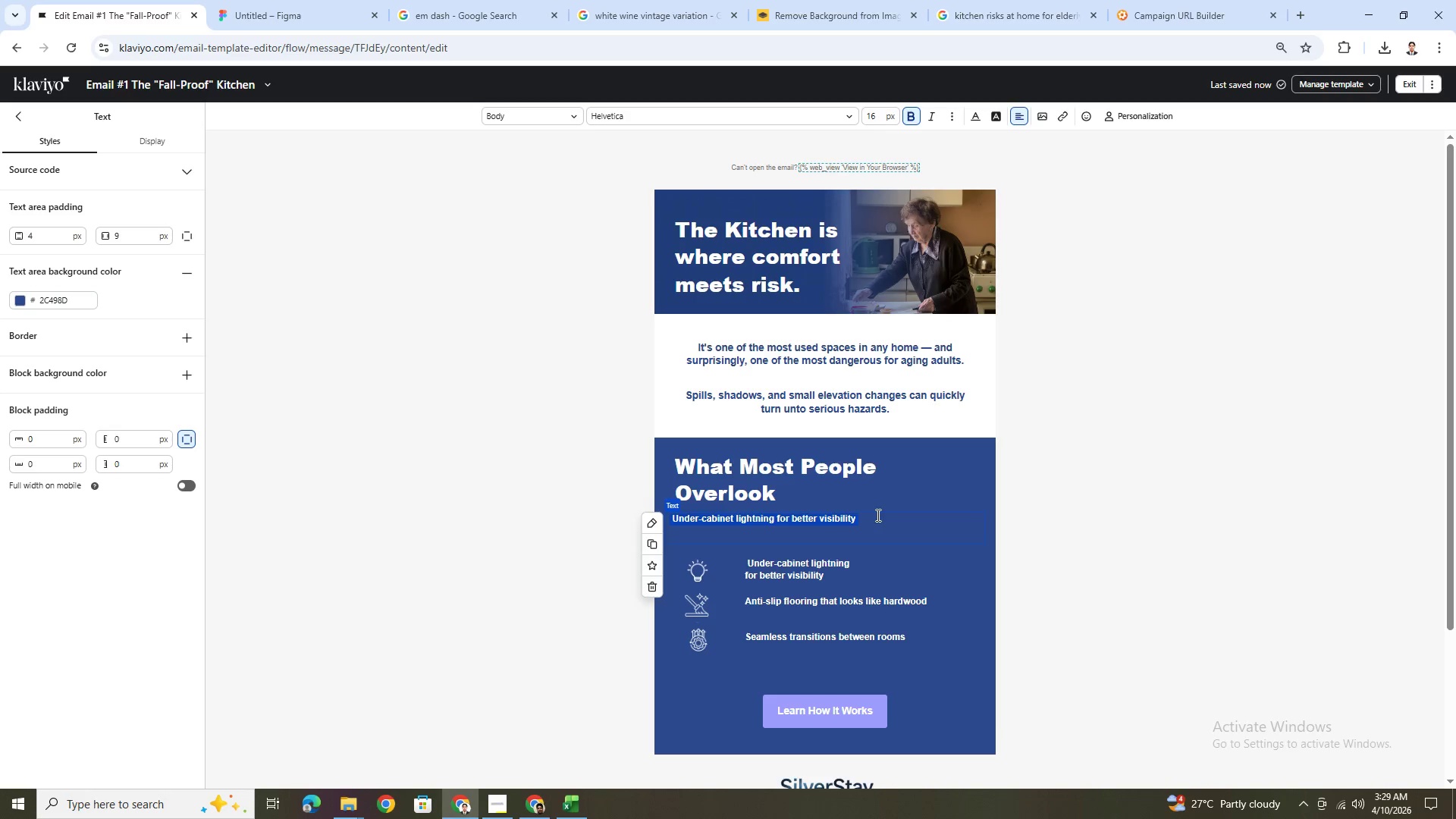 
type(Many home)
 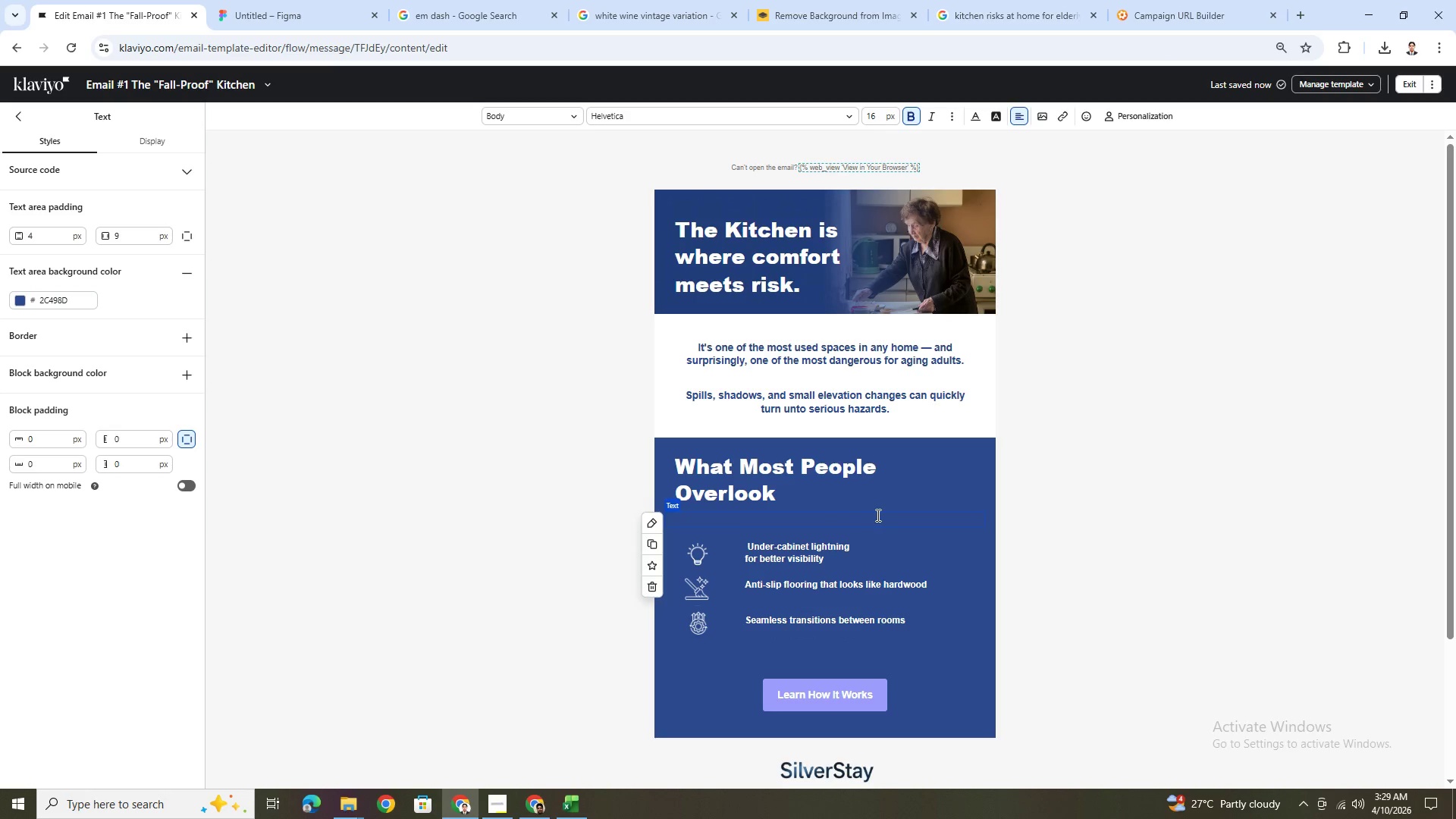 
double_click([877, 515])
 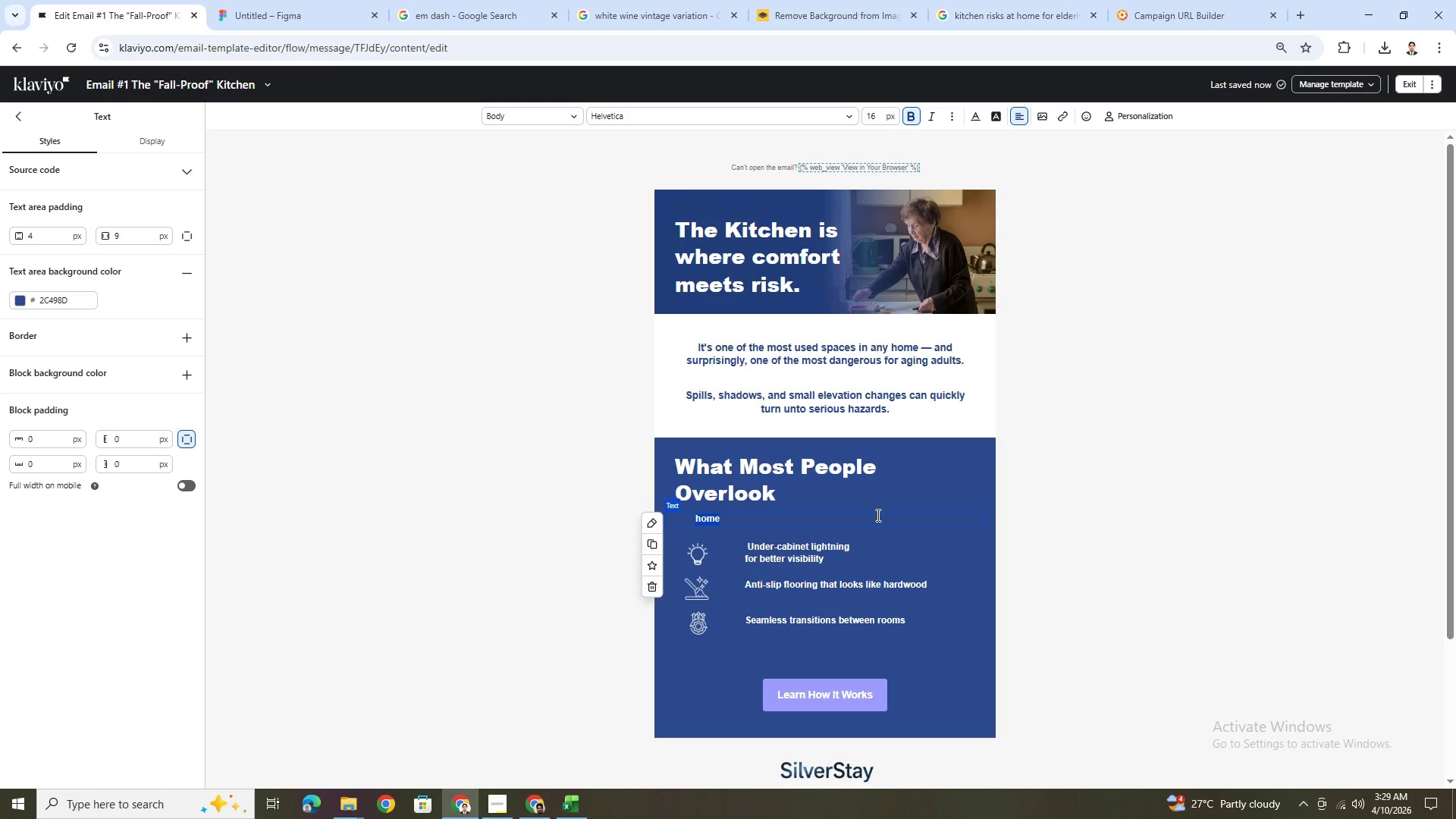 
key(Control+A)
 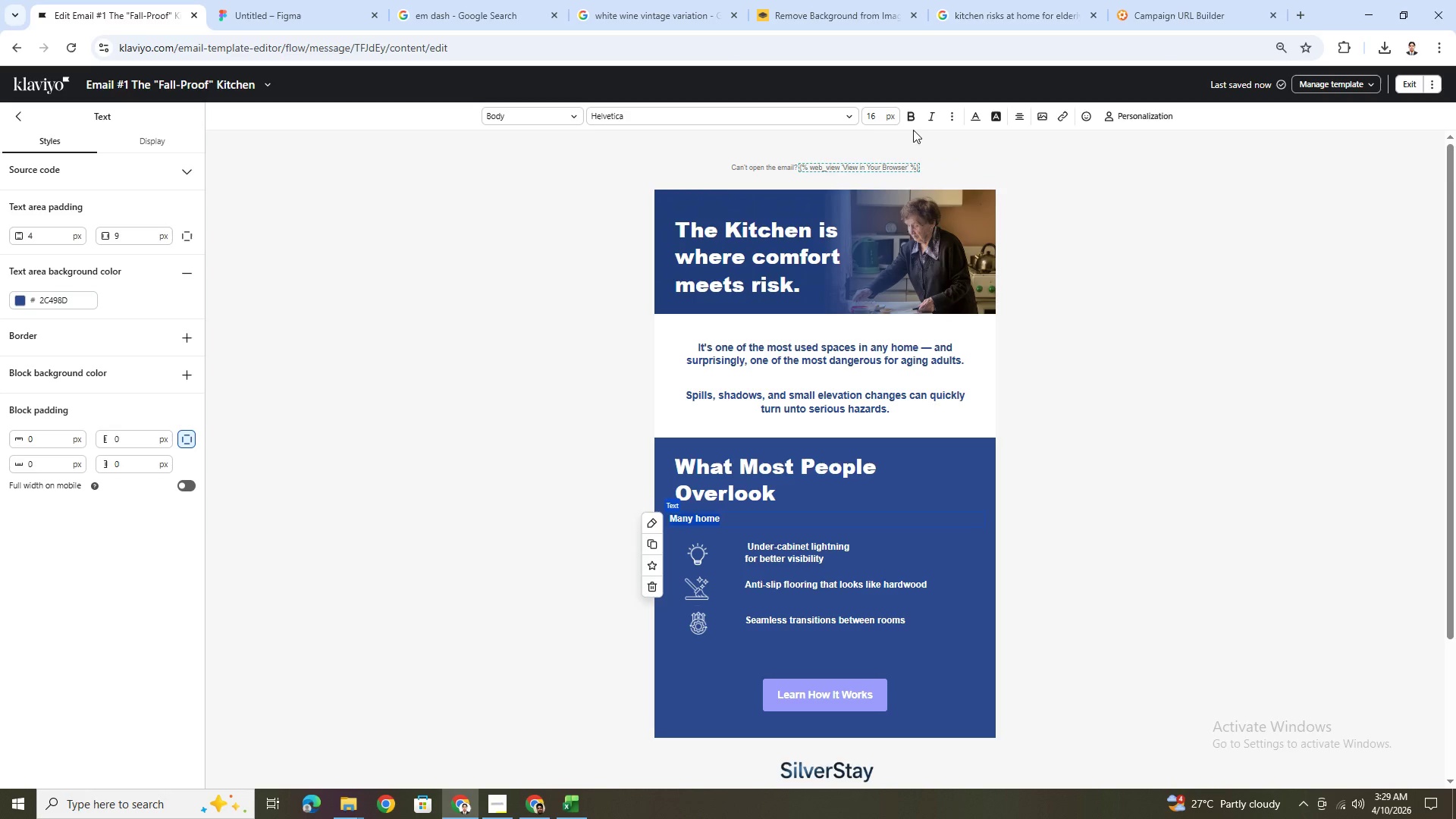 
left_click([974, 121])
 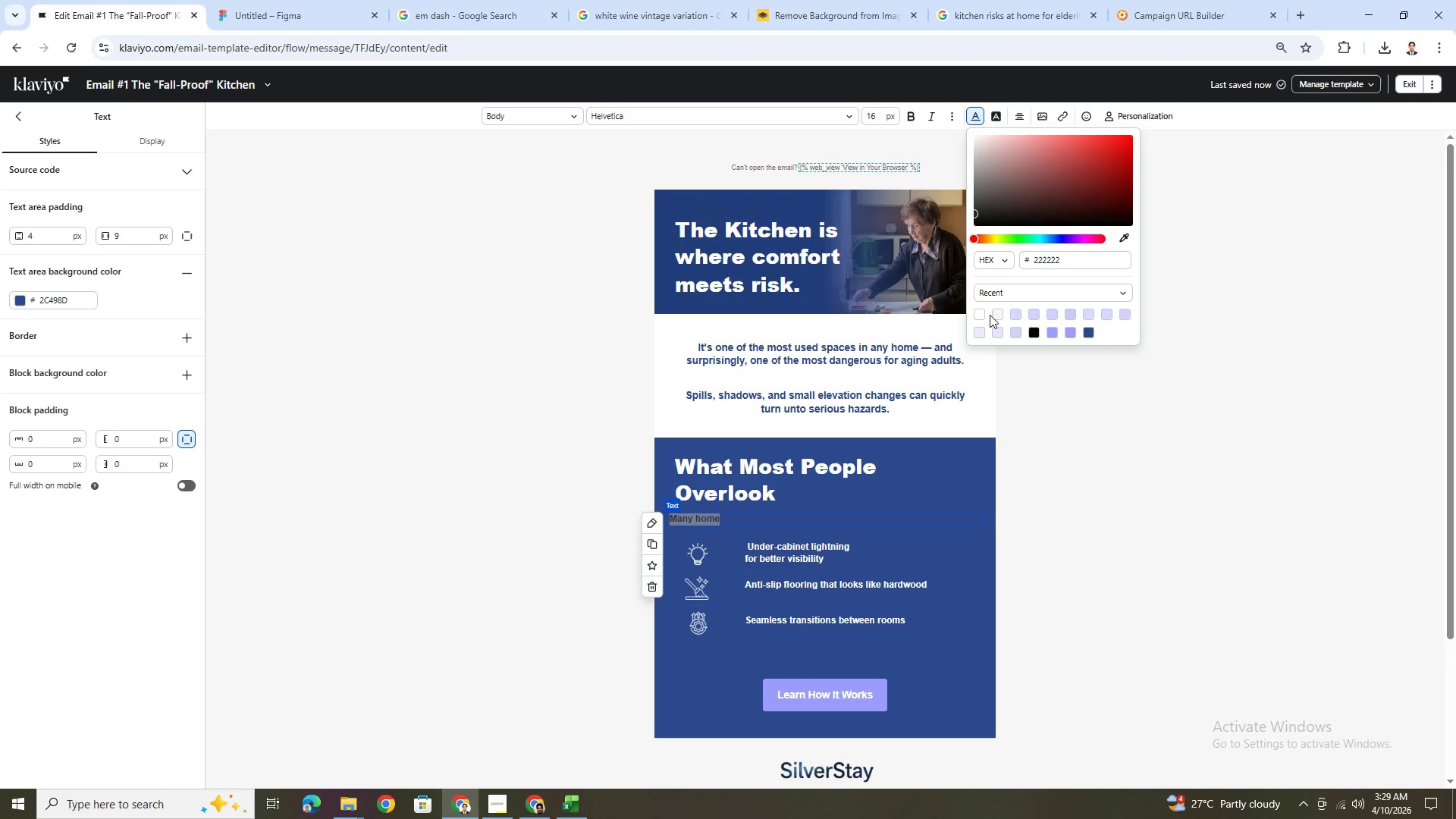 
left_click([980, 313])
 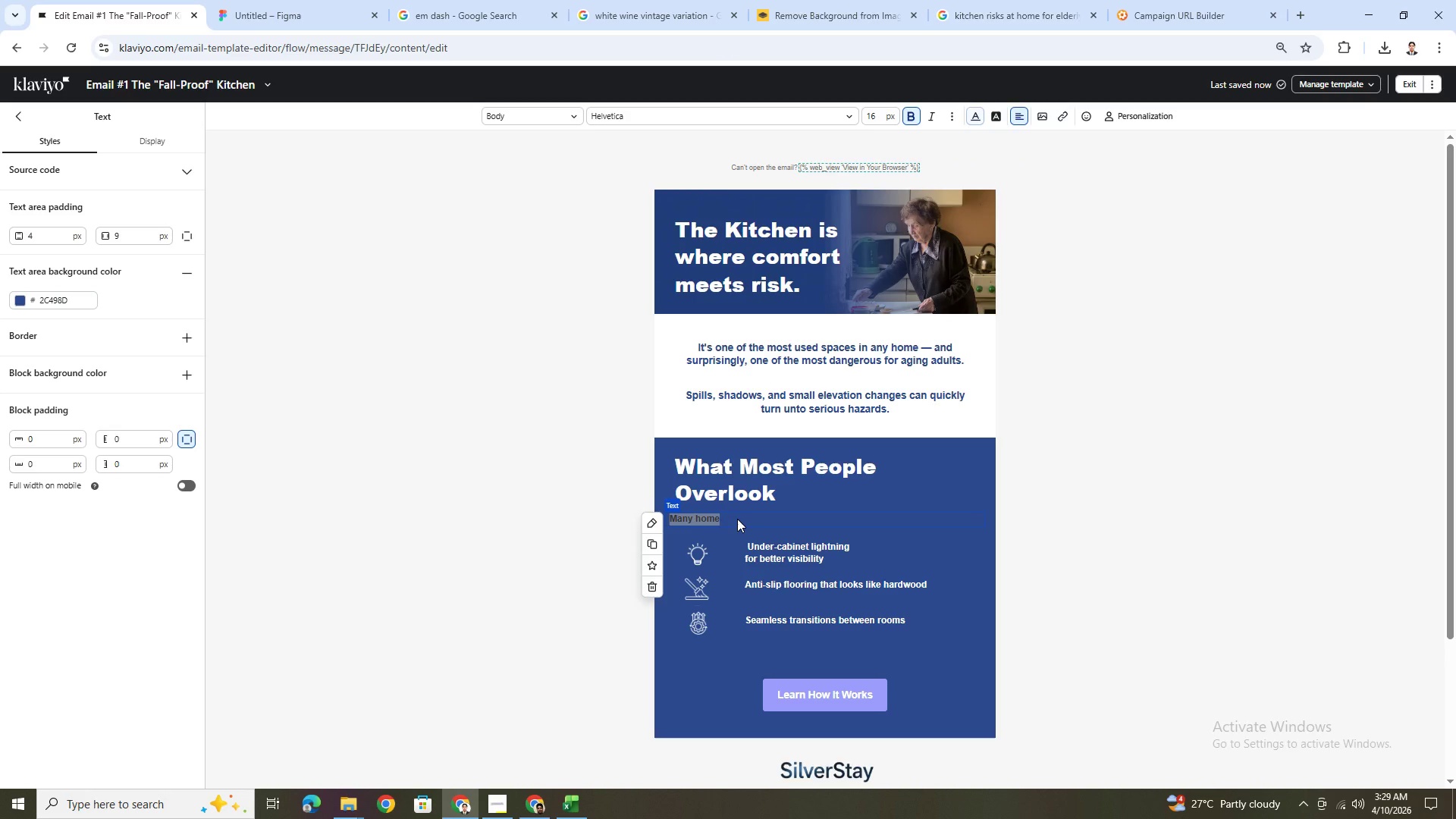 
double_click([729, 518])
 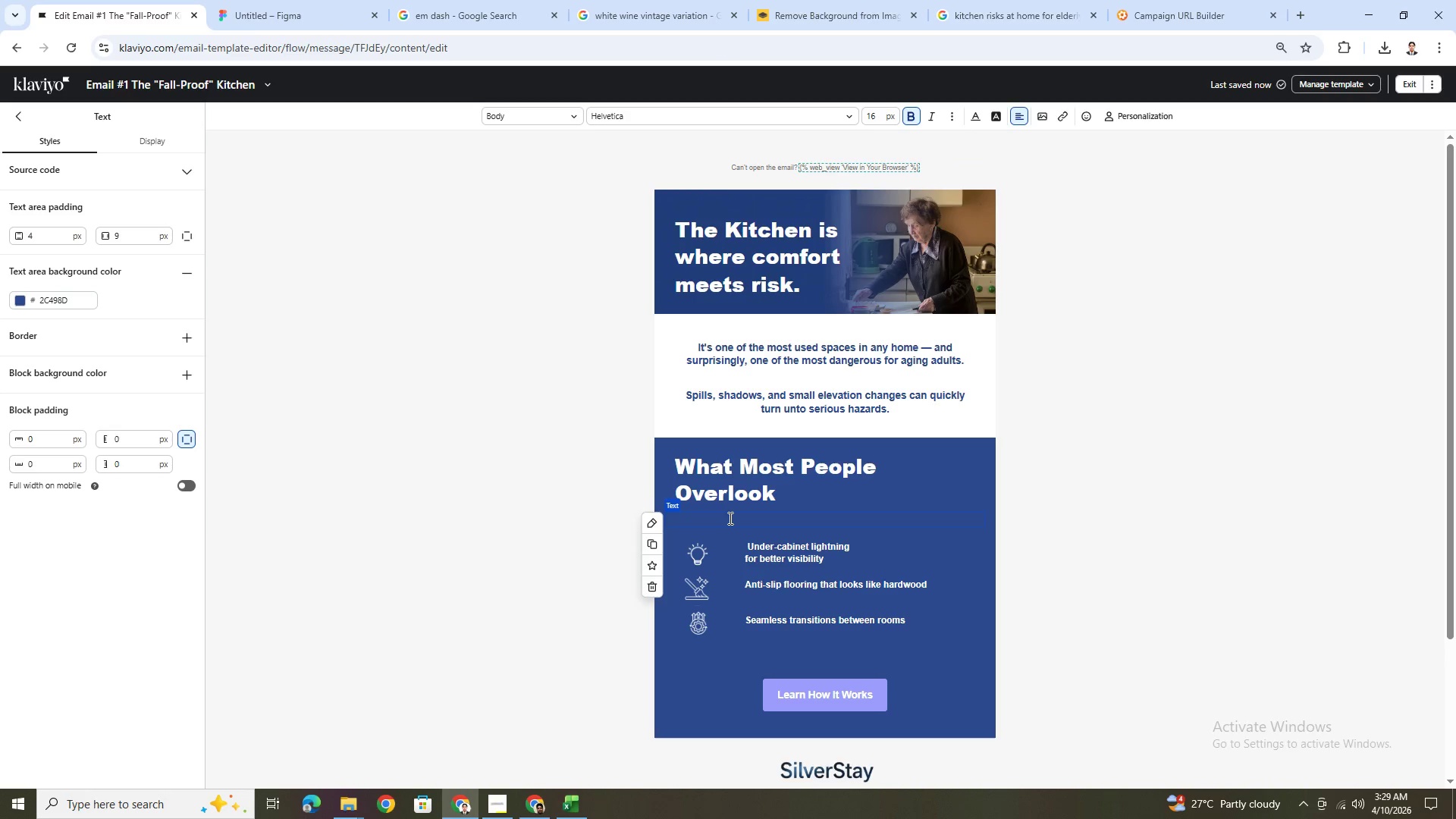 
key(S)
 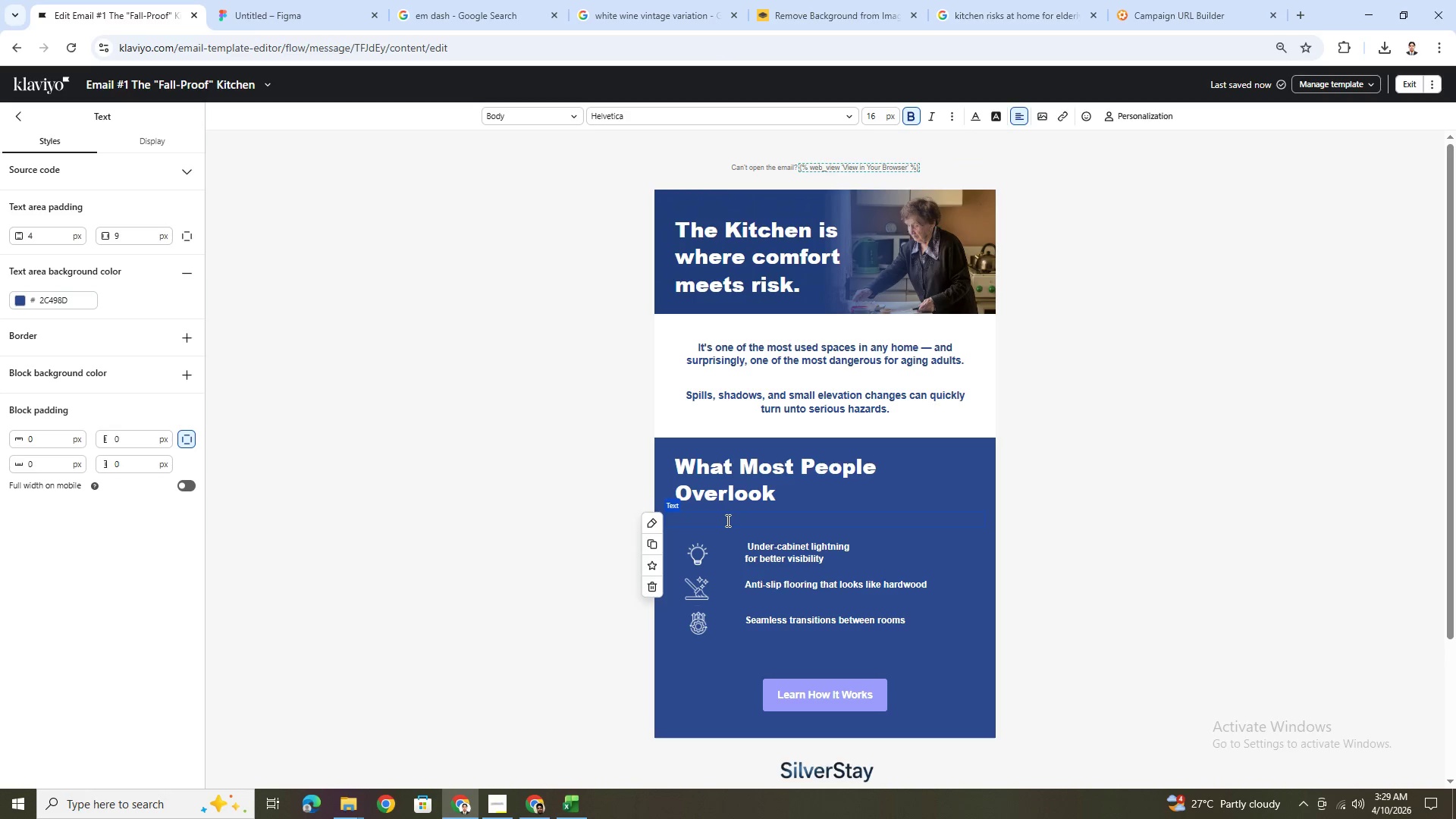 
double_click([726, 520])
 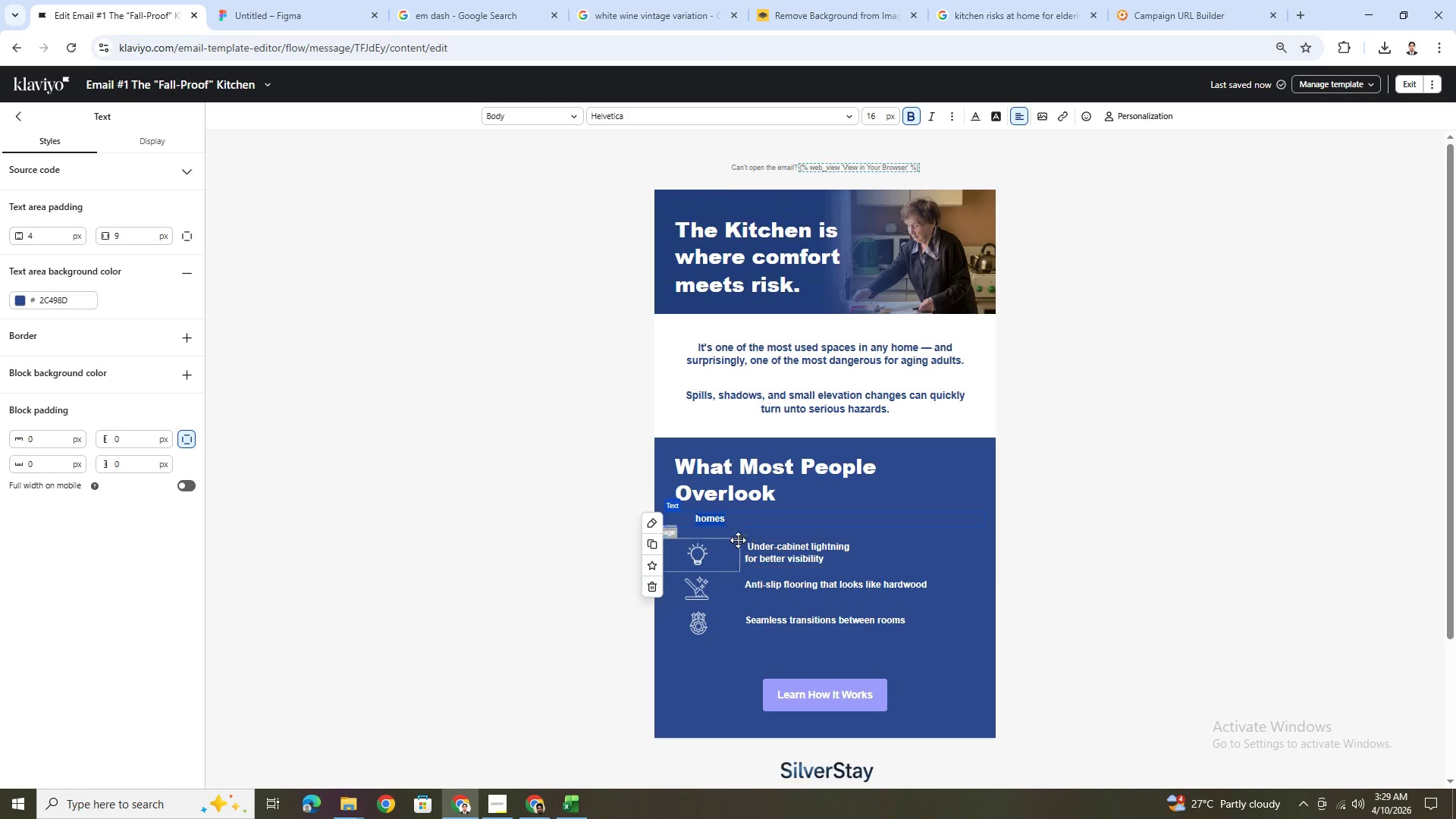 
left_click([725, 557])
 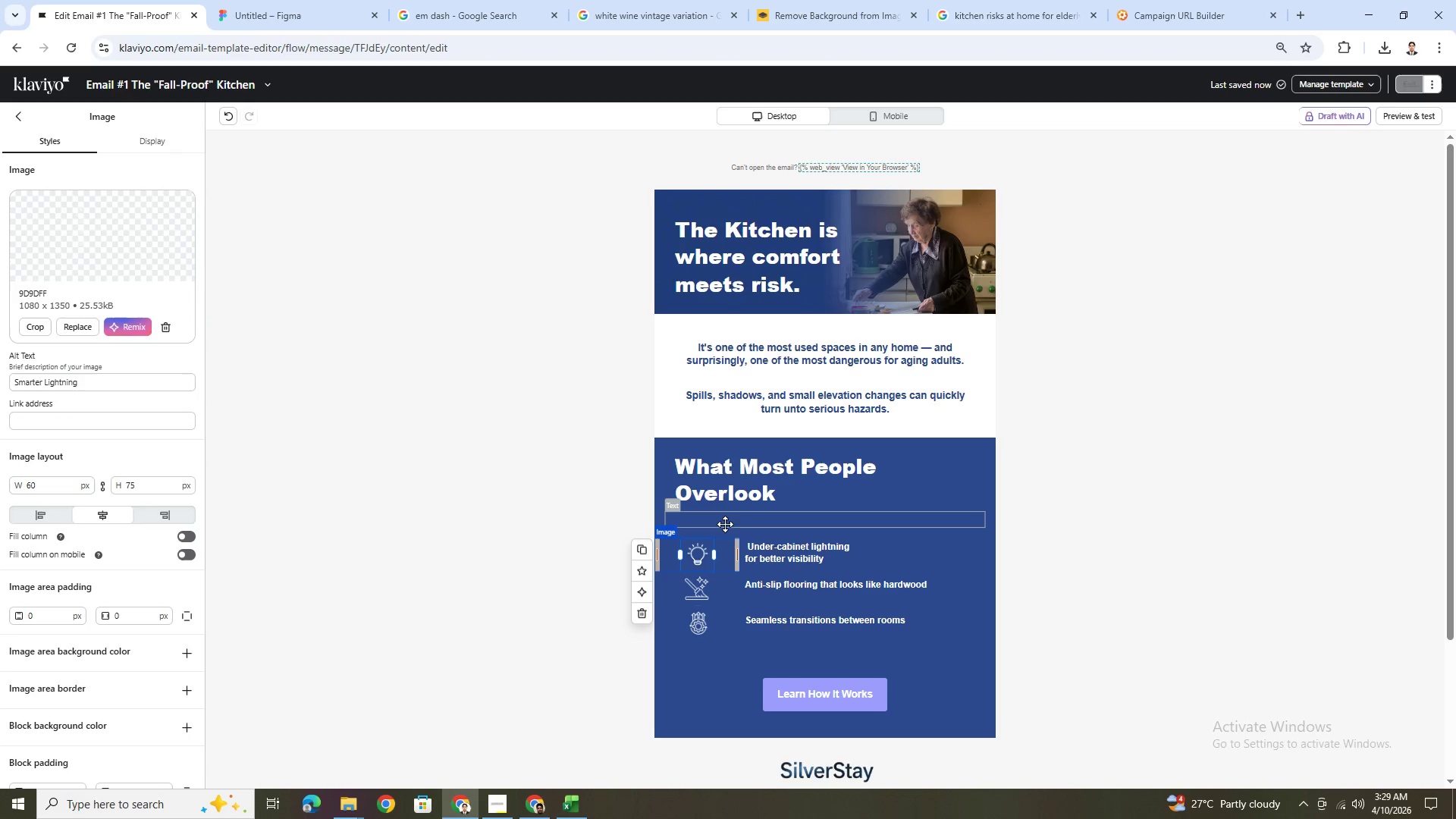 
double_click([725, 519])
 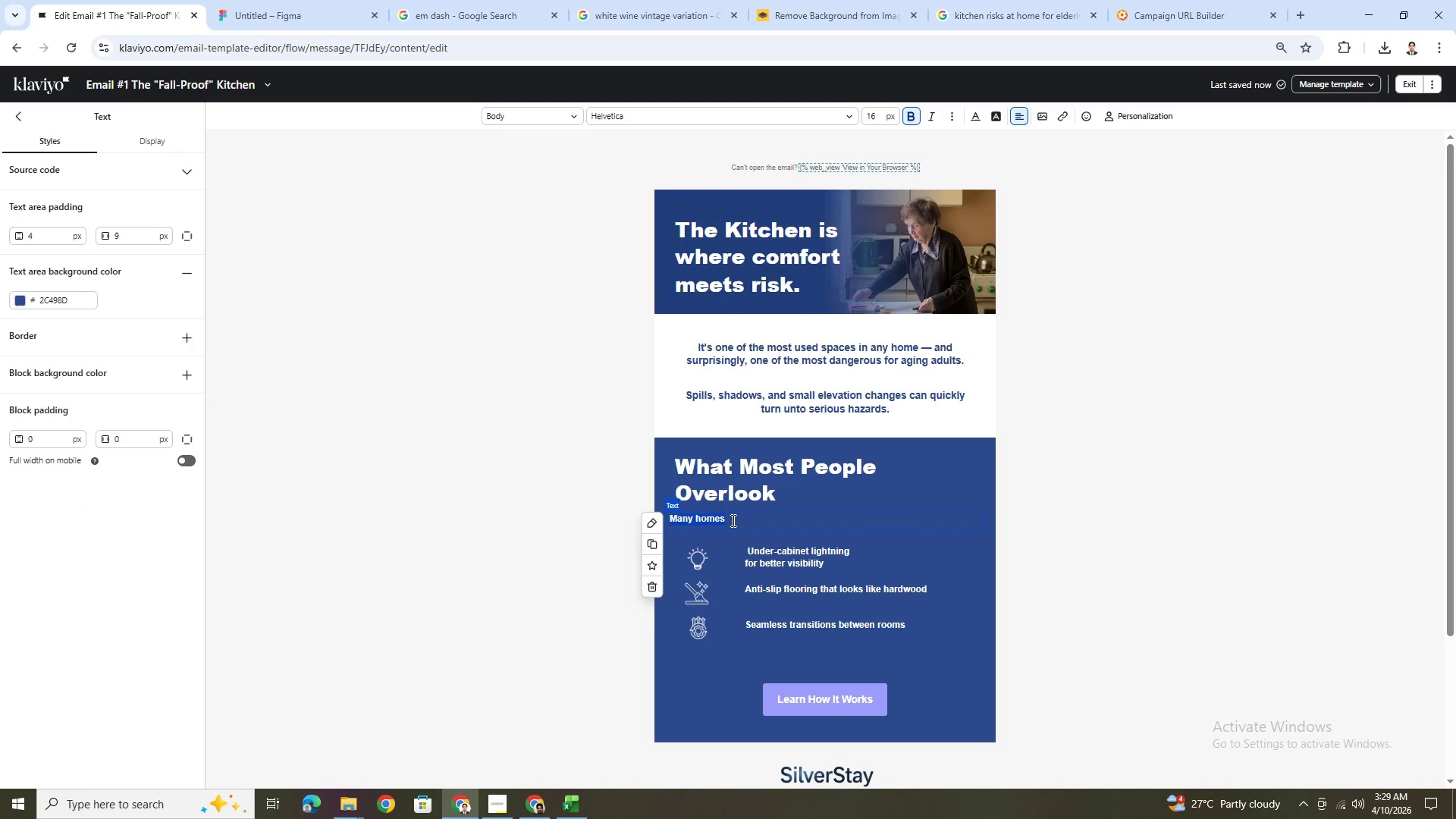 
left_click([733, 522])
 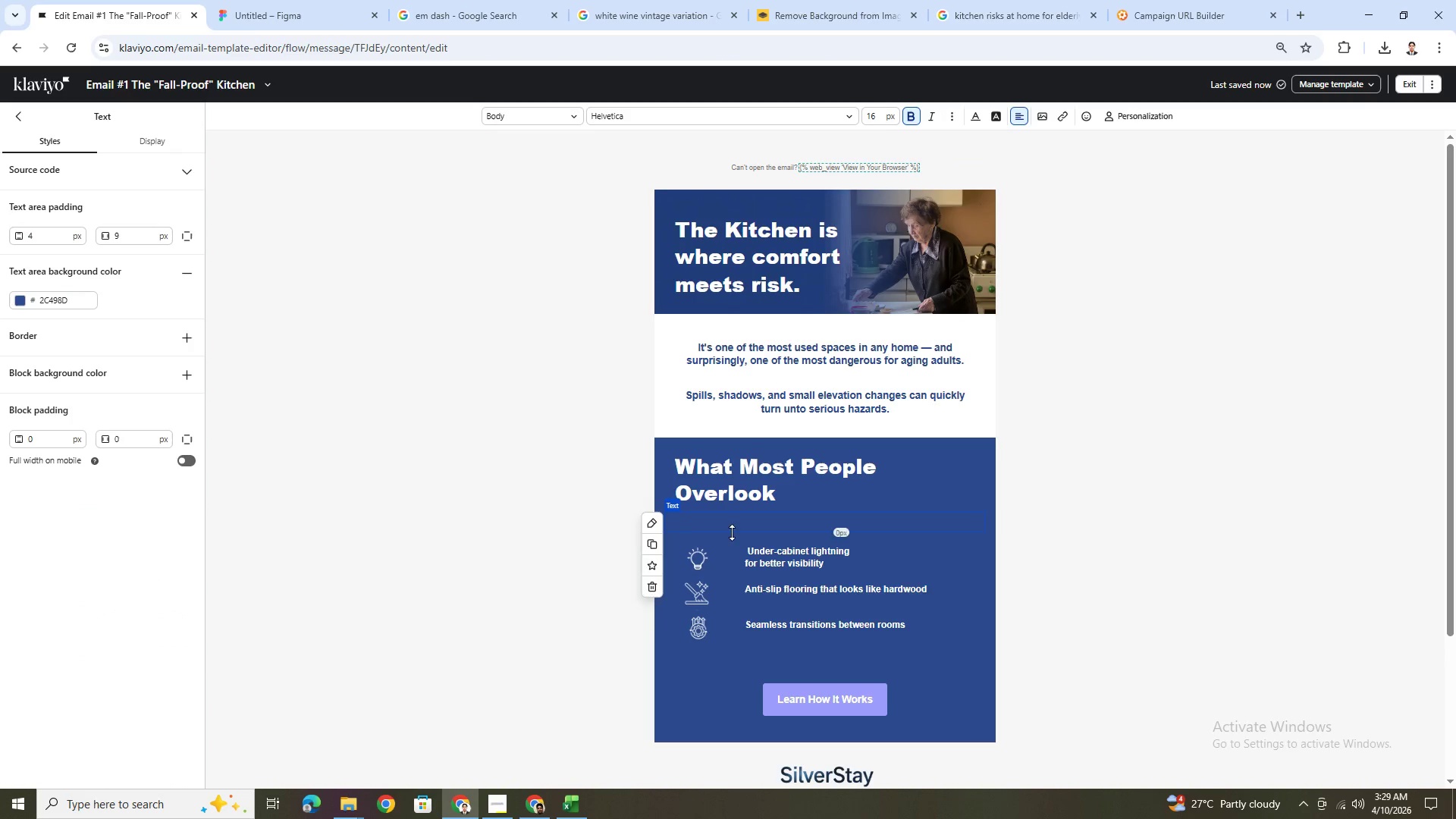 
left_click([736, 592])
 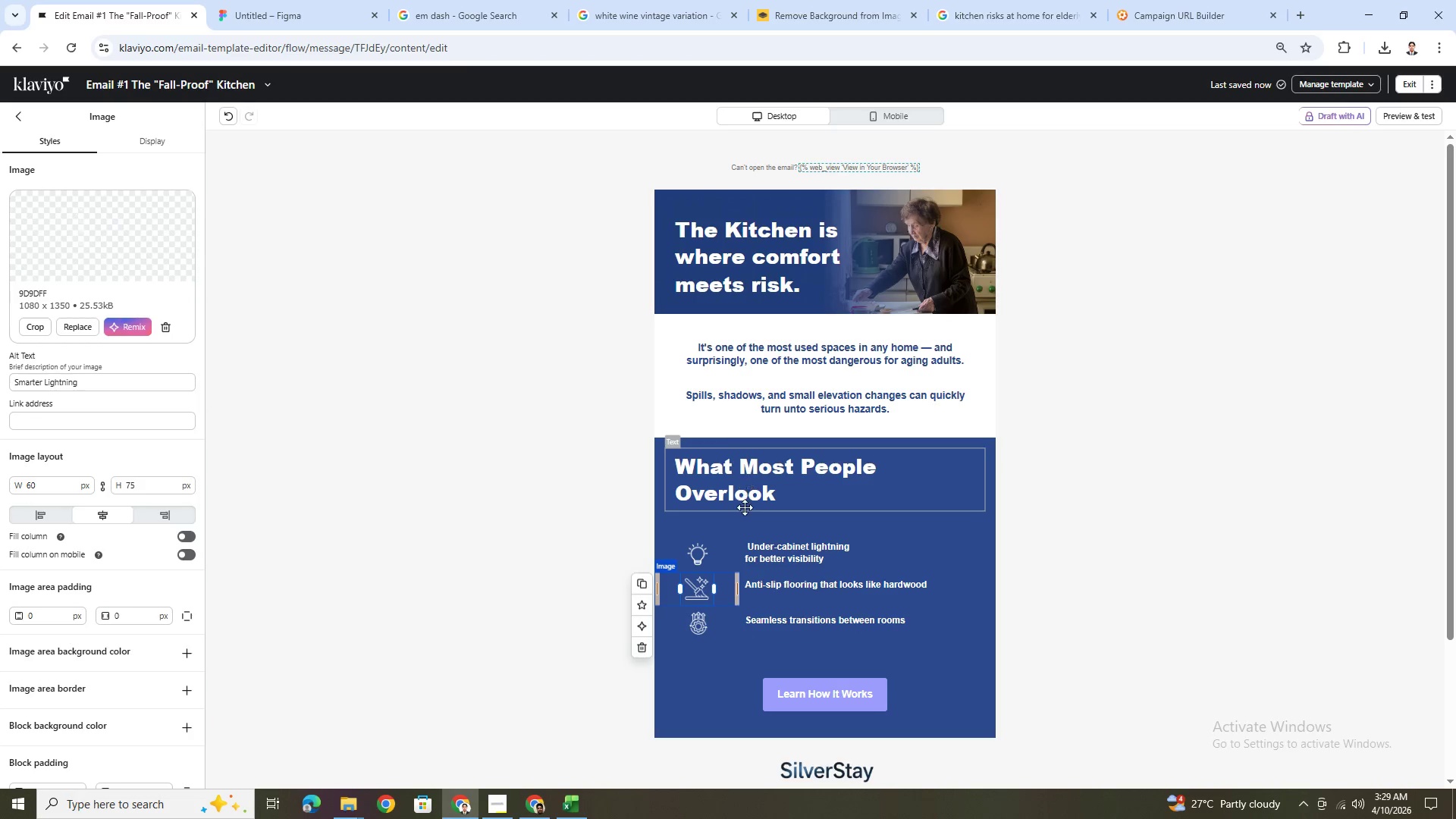 
double_click([742, 519])
 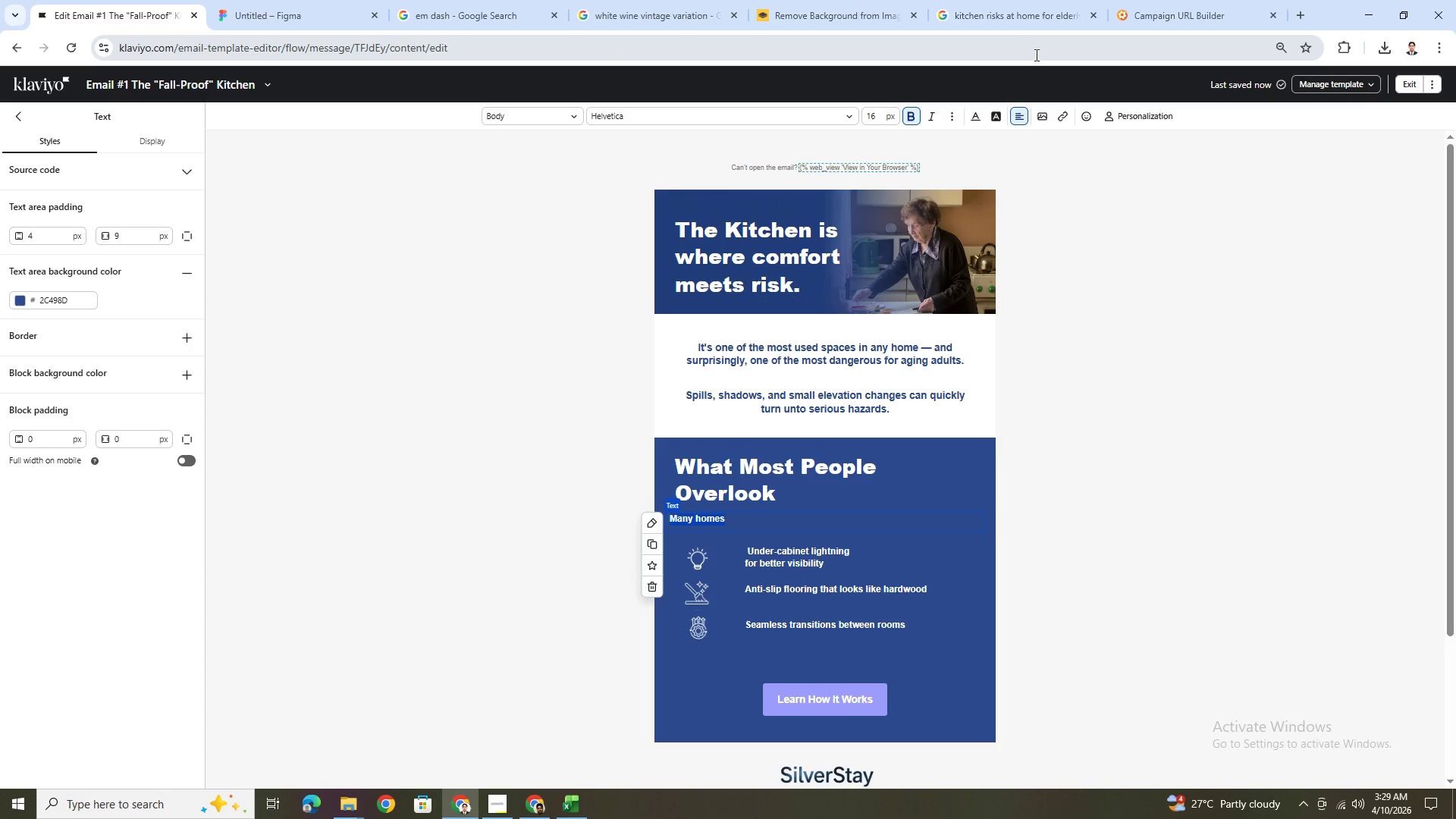 
left_click([978, 111])
 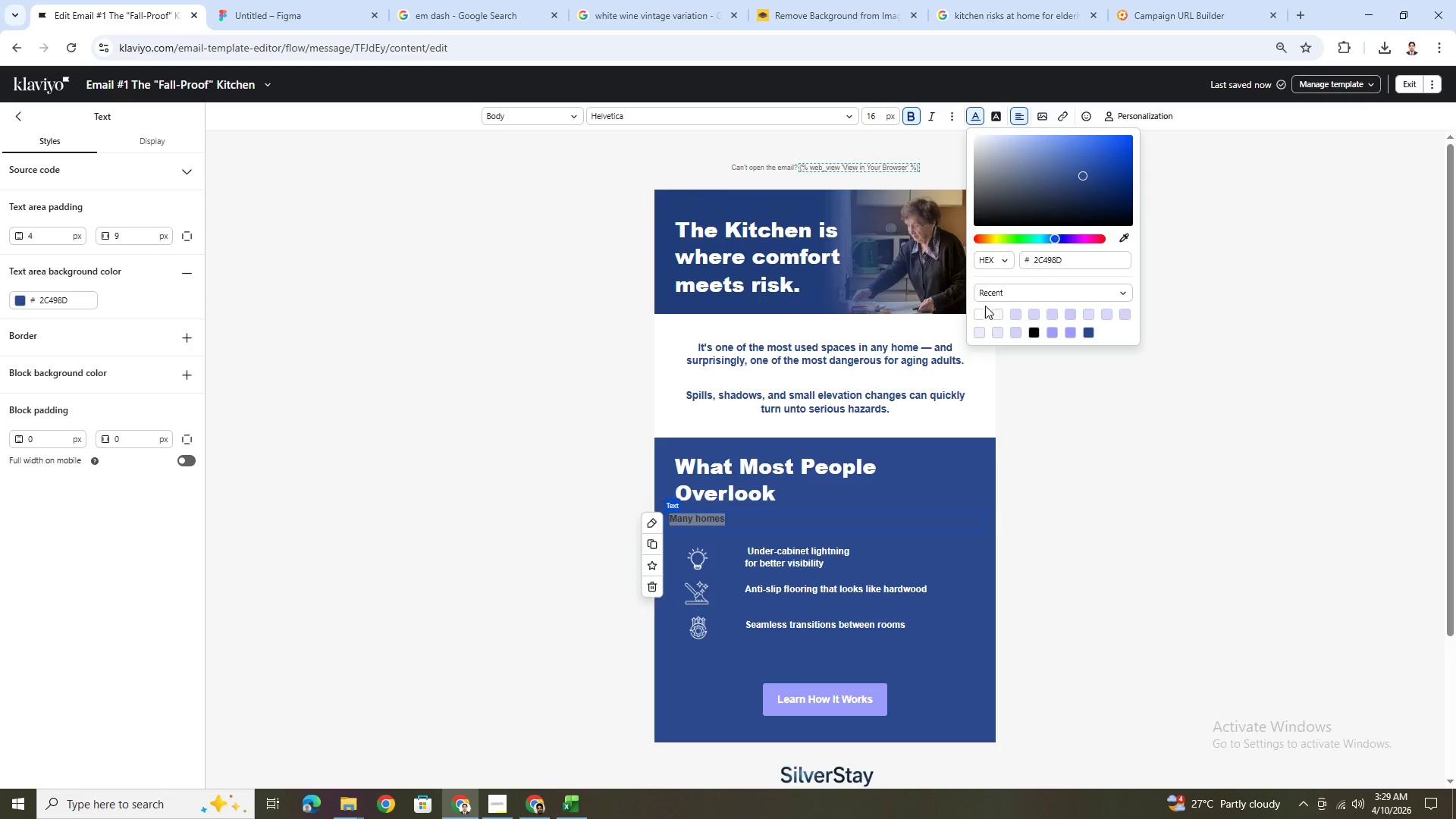 
left_click([982, 312])
 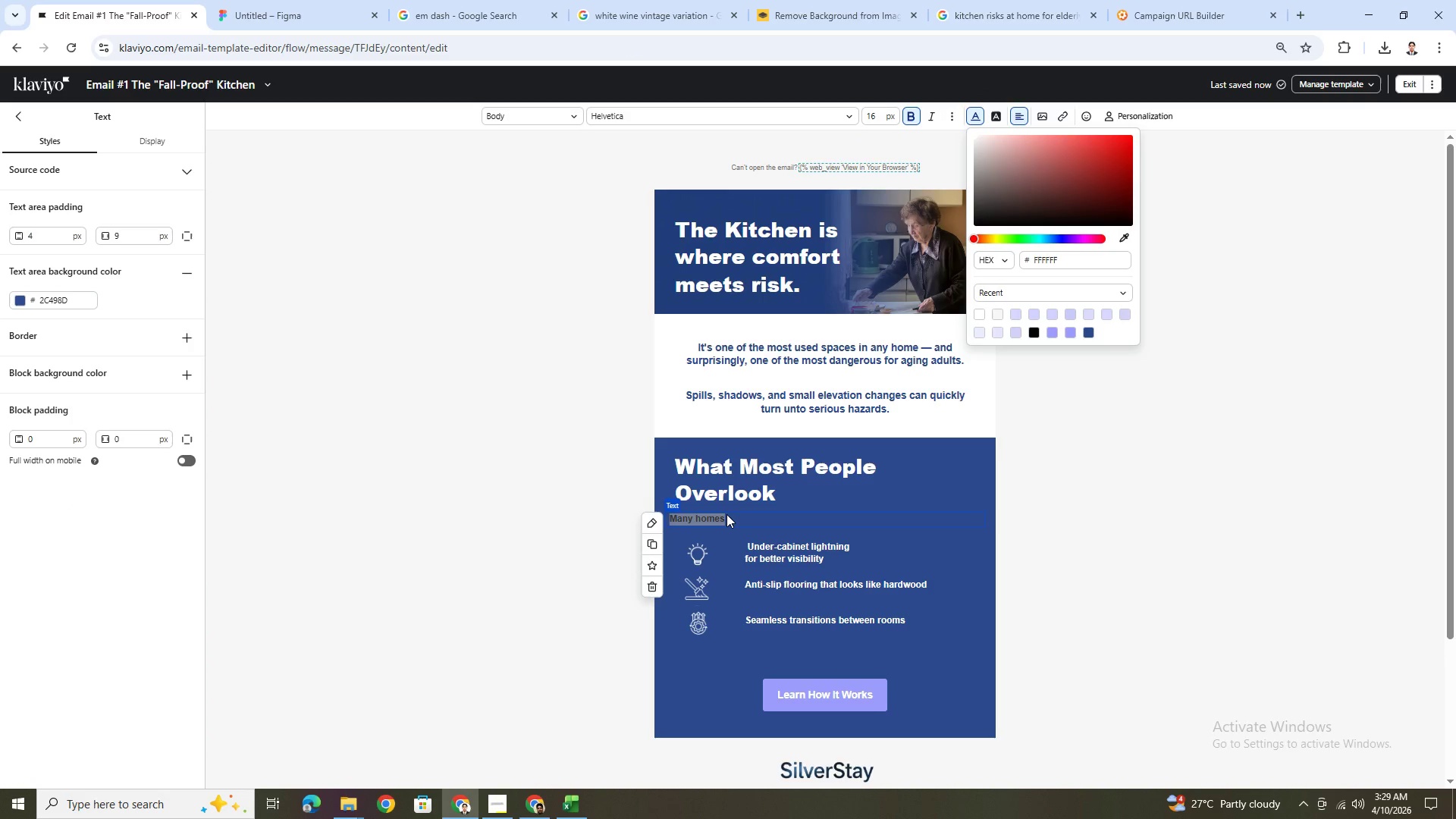 
left_click([729, 517])
 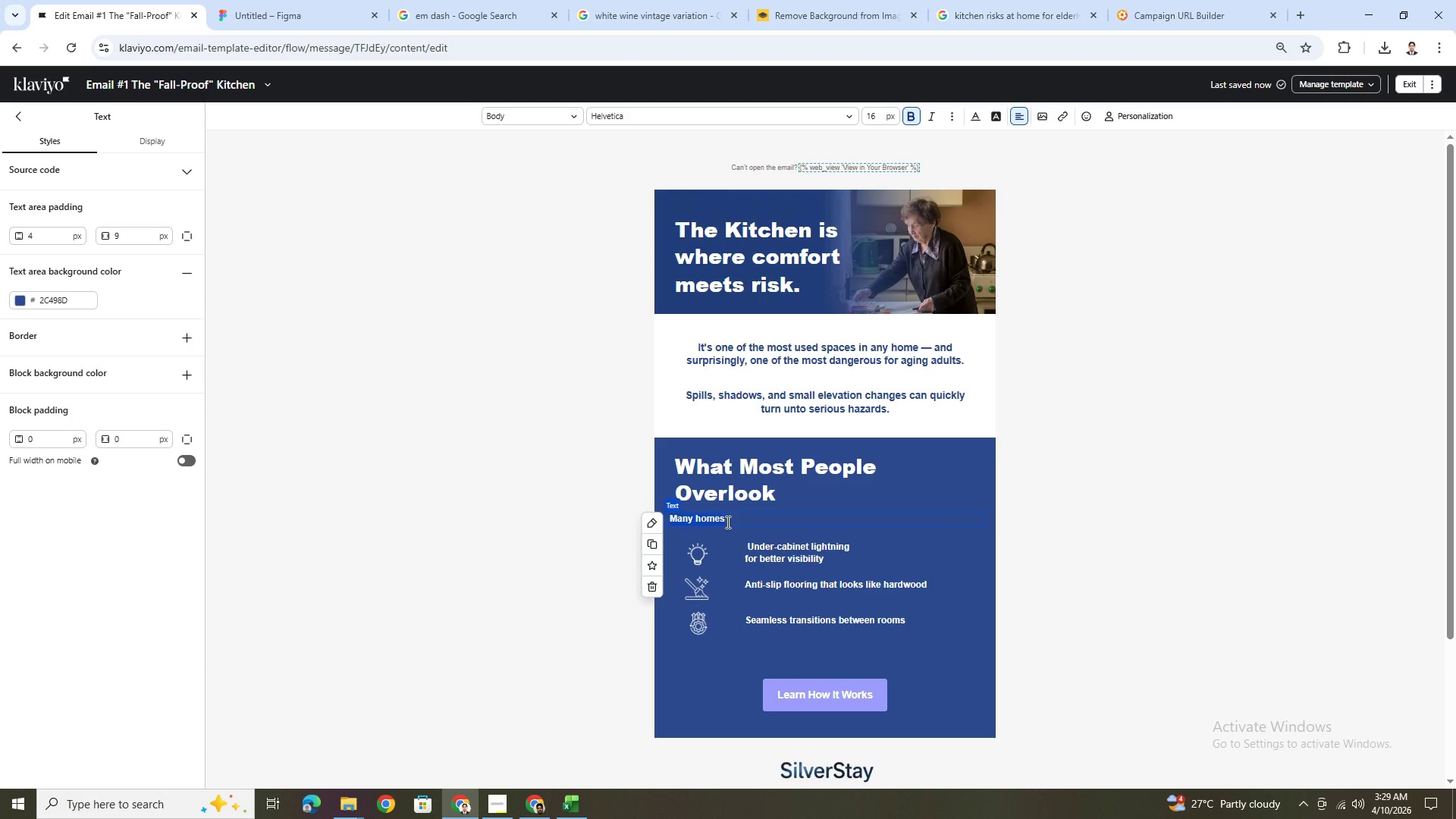 
left_click([726, 522])
 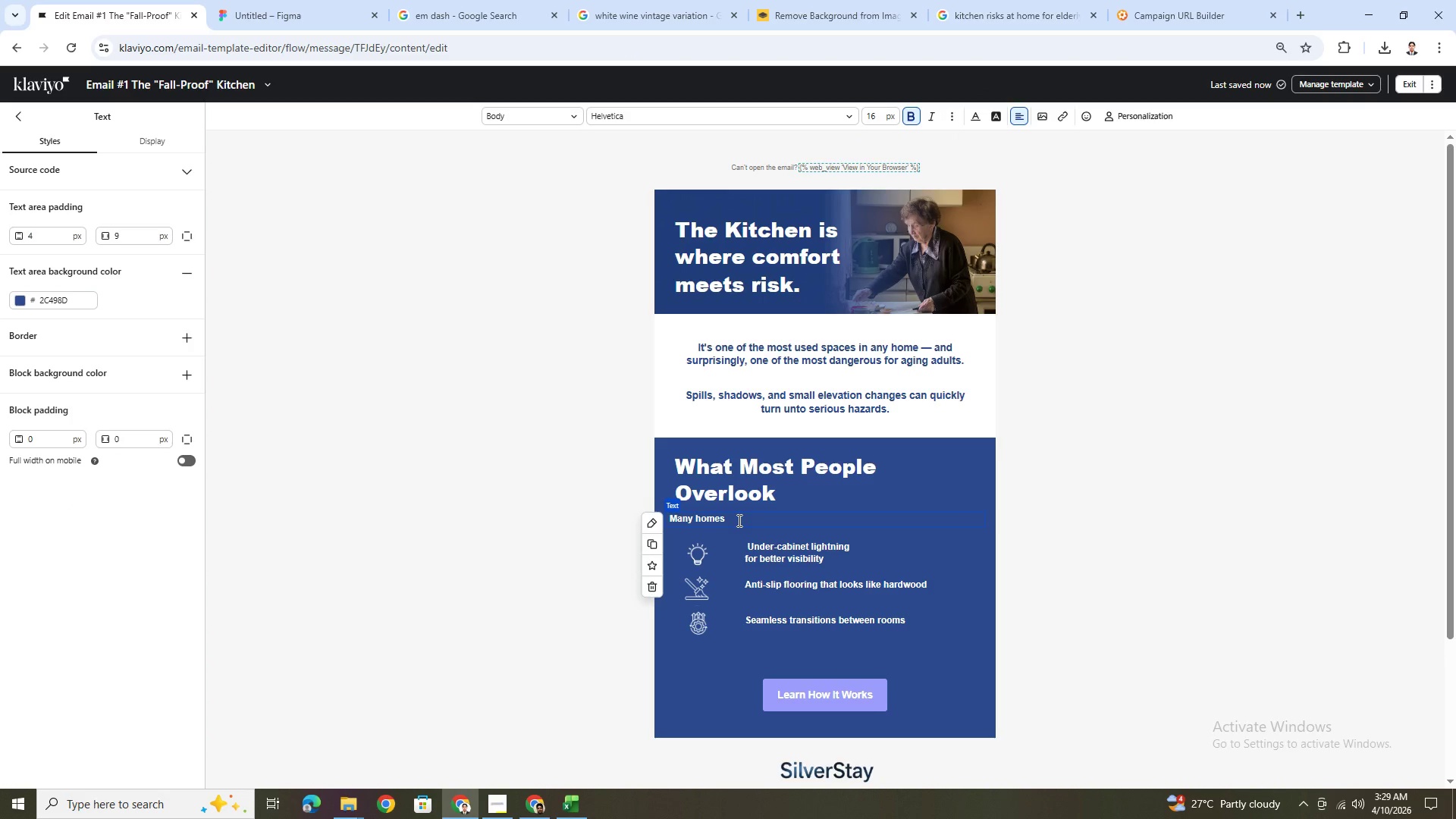 
type( were)
 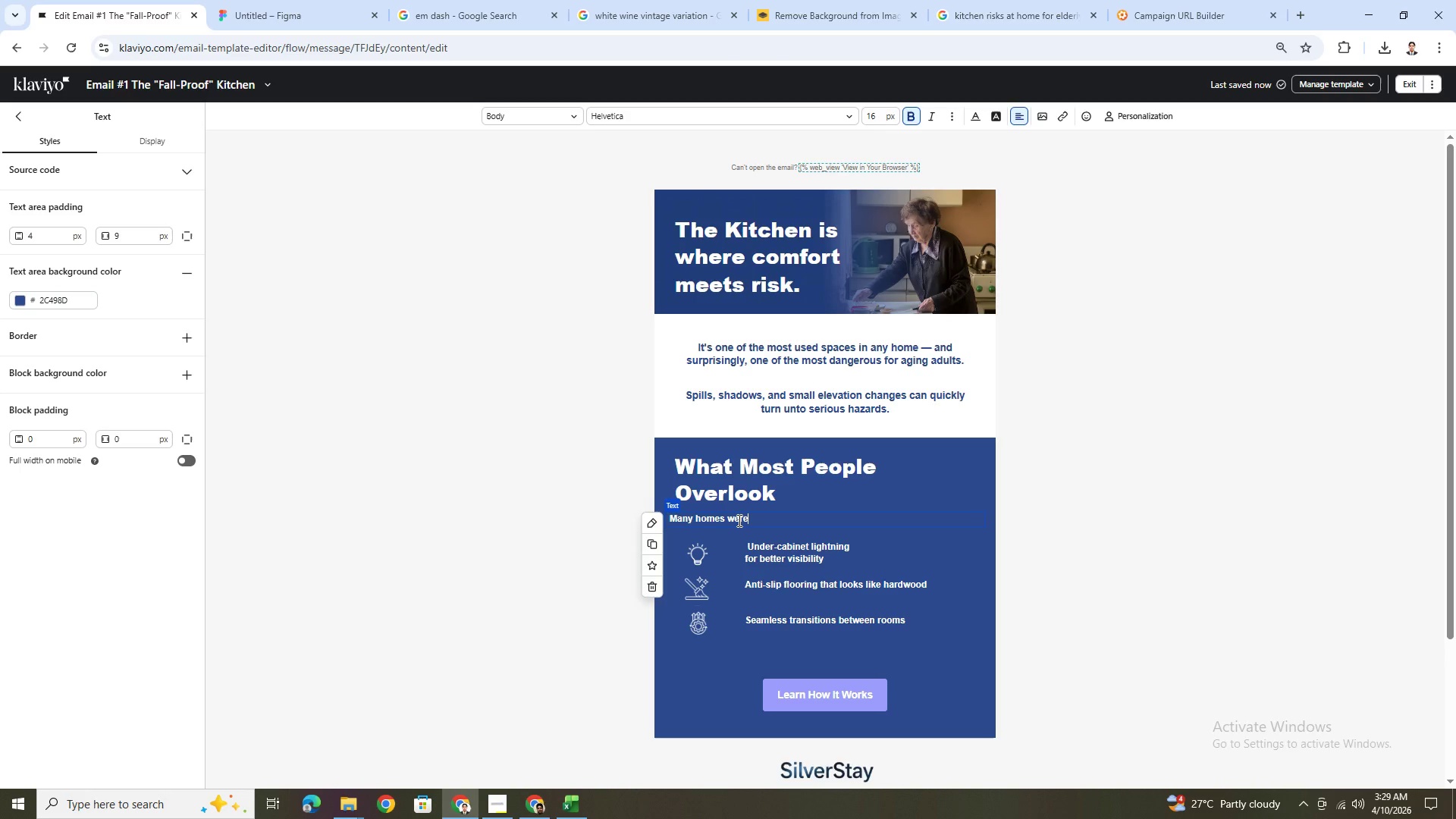 
type(n't designed with aging in mind. That means risks often hide in plau)
key(Backspace)
type(in sight)
 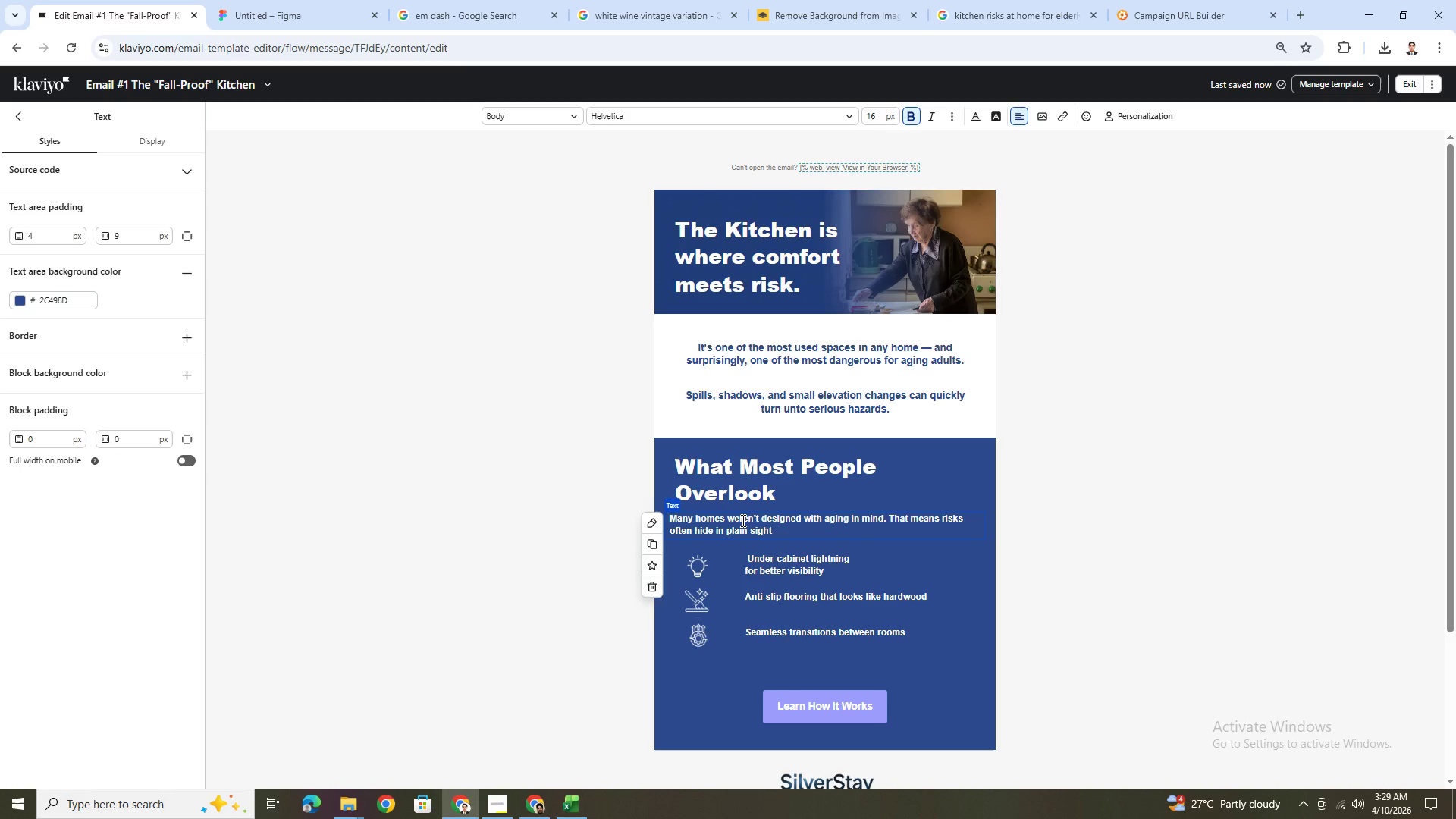 
wait(6.14)
 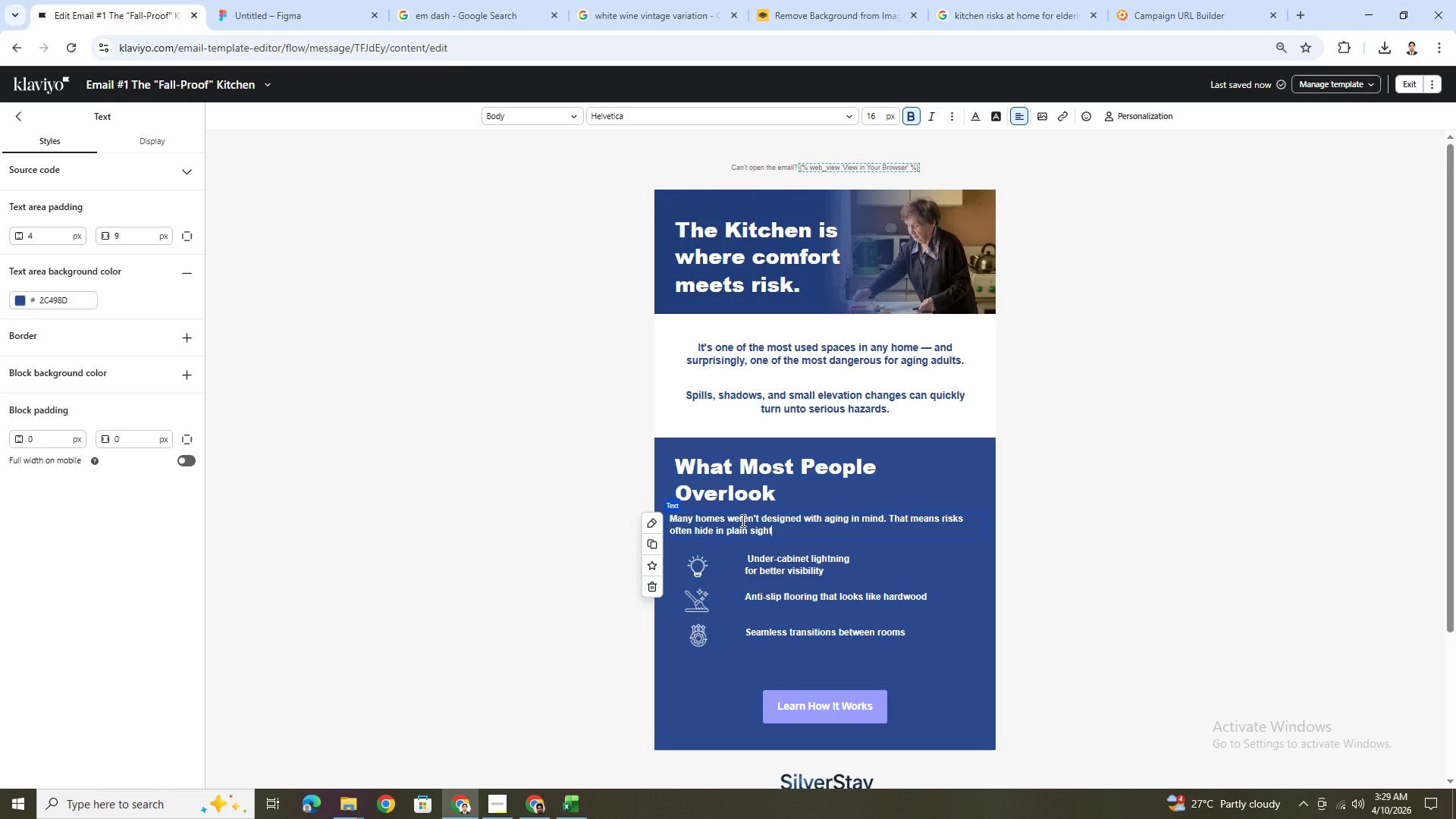 
key(Shift+Semicolon)
 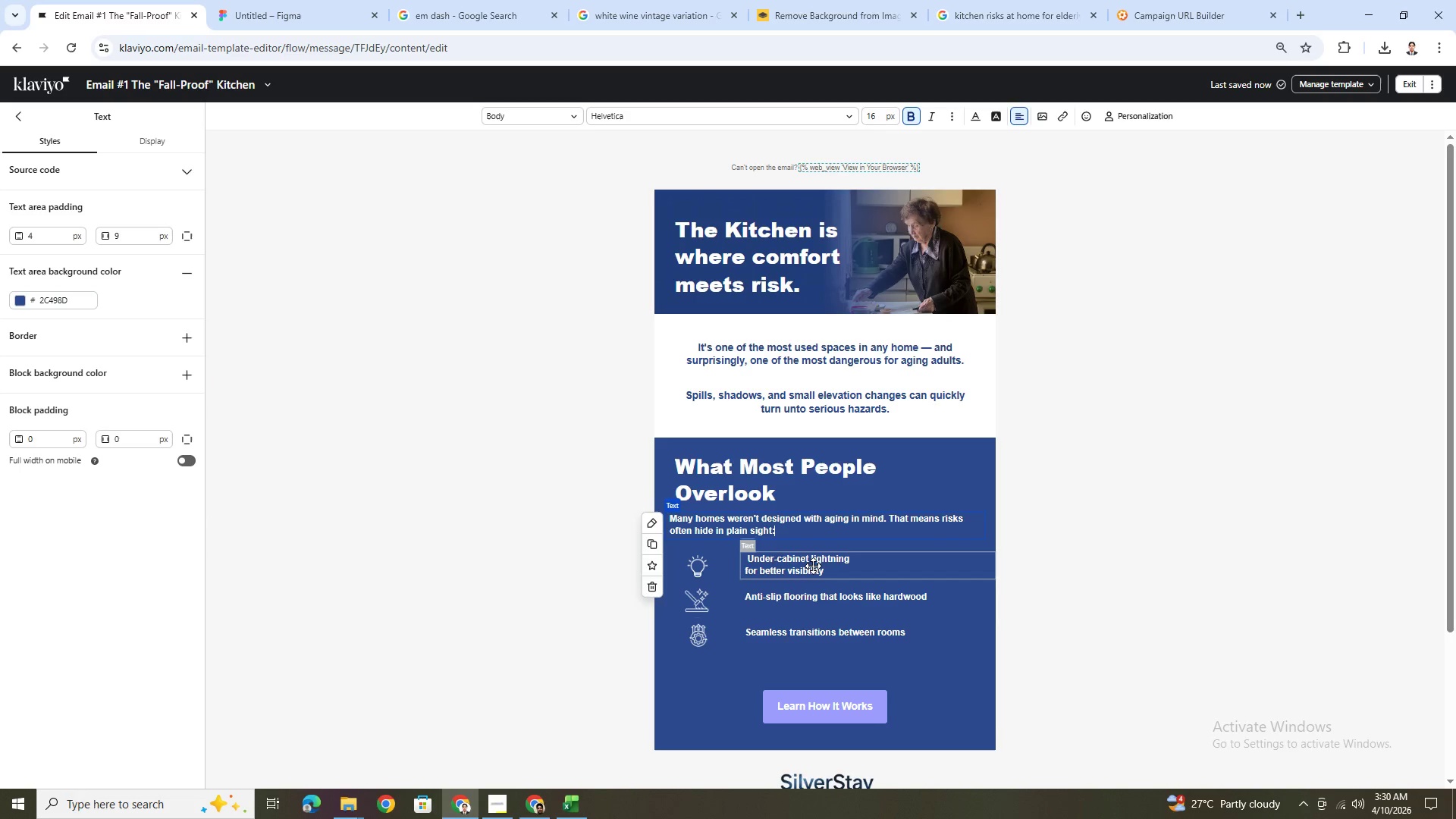 
double_click([813, 566])
 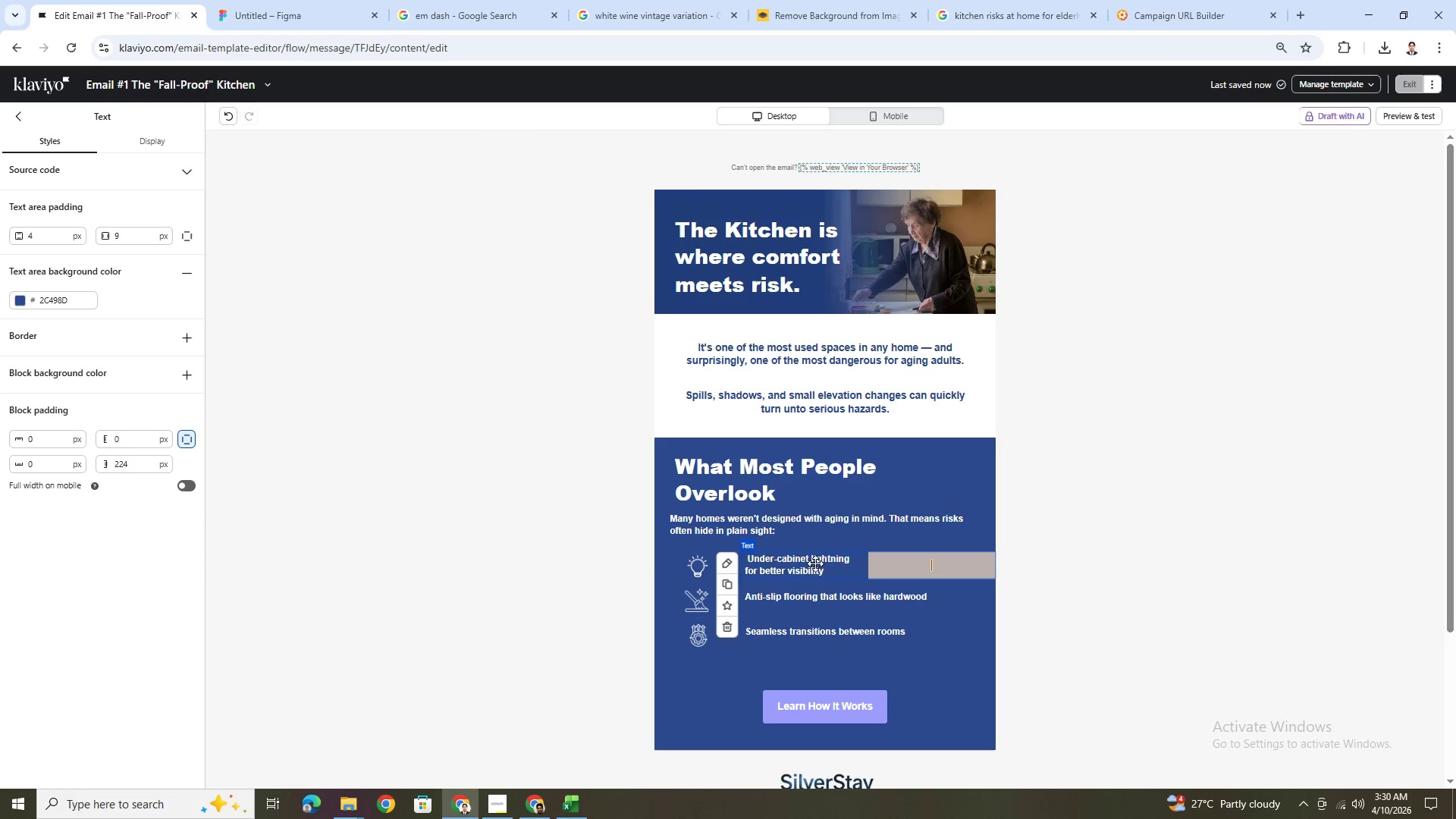 
double_click([815, 563])
 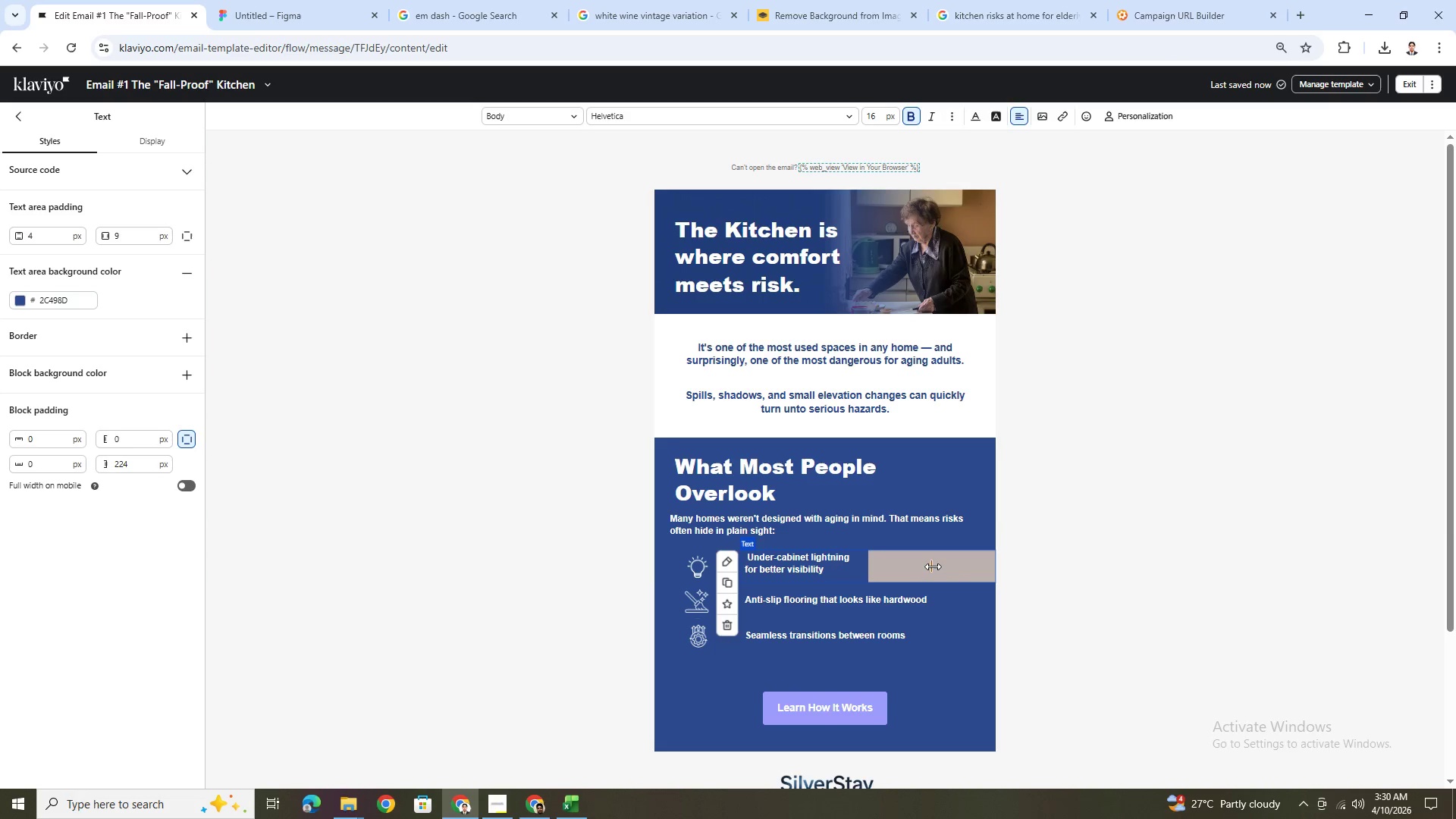 
left_click_drag(start_coordinate=[931, 566], to_coordinate=[1120, 576])
 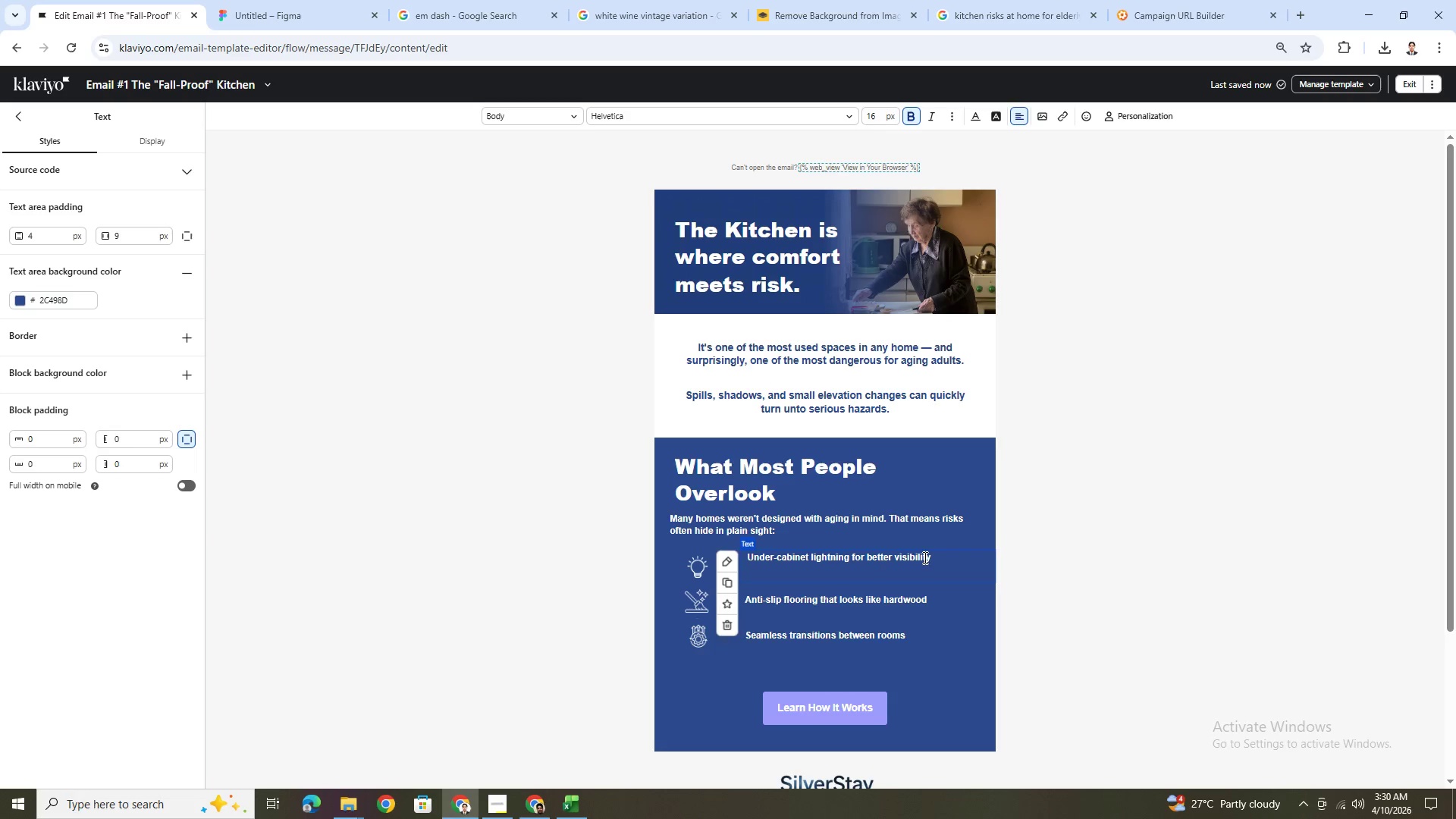 
double_click([924, 557])
 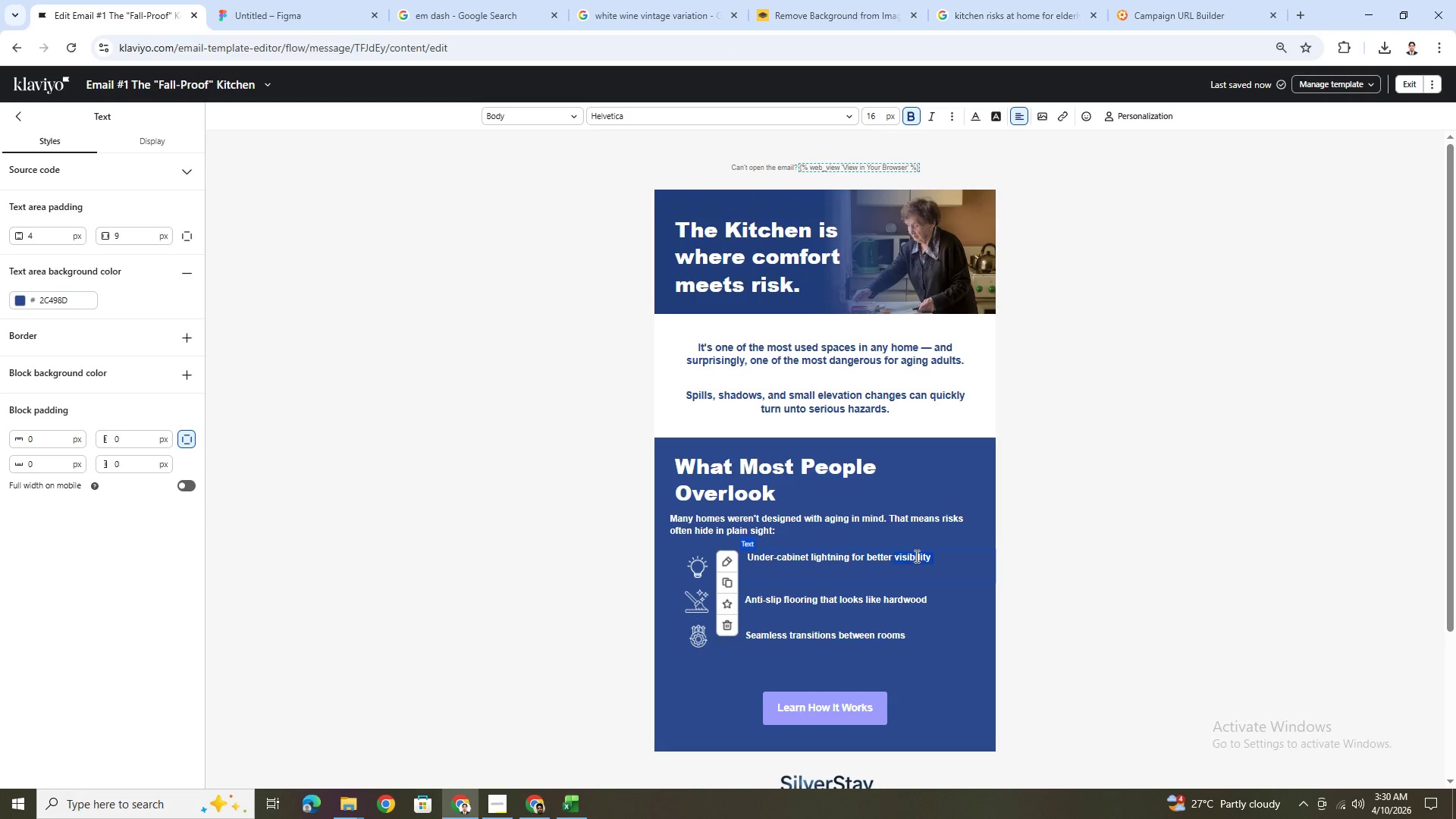 
double_click([915, 556])
 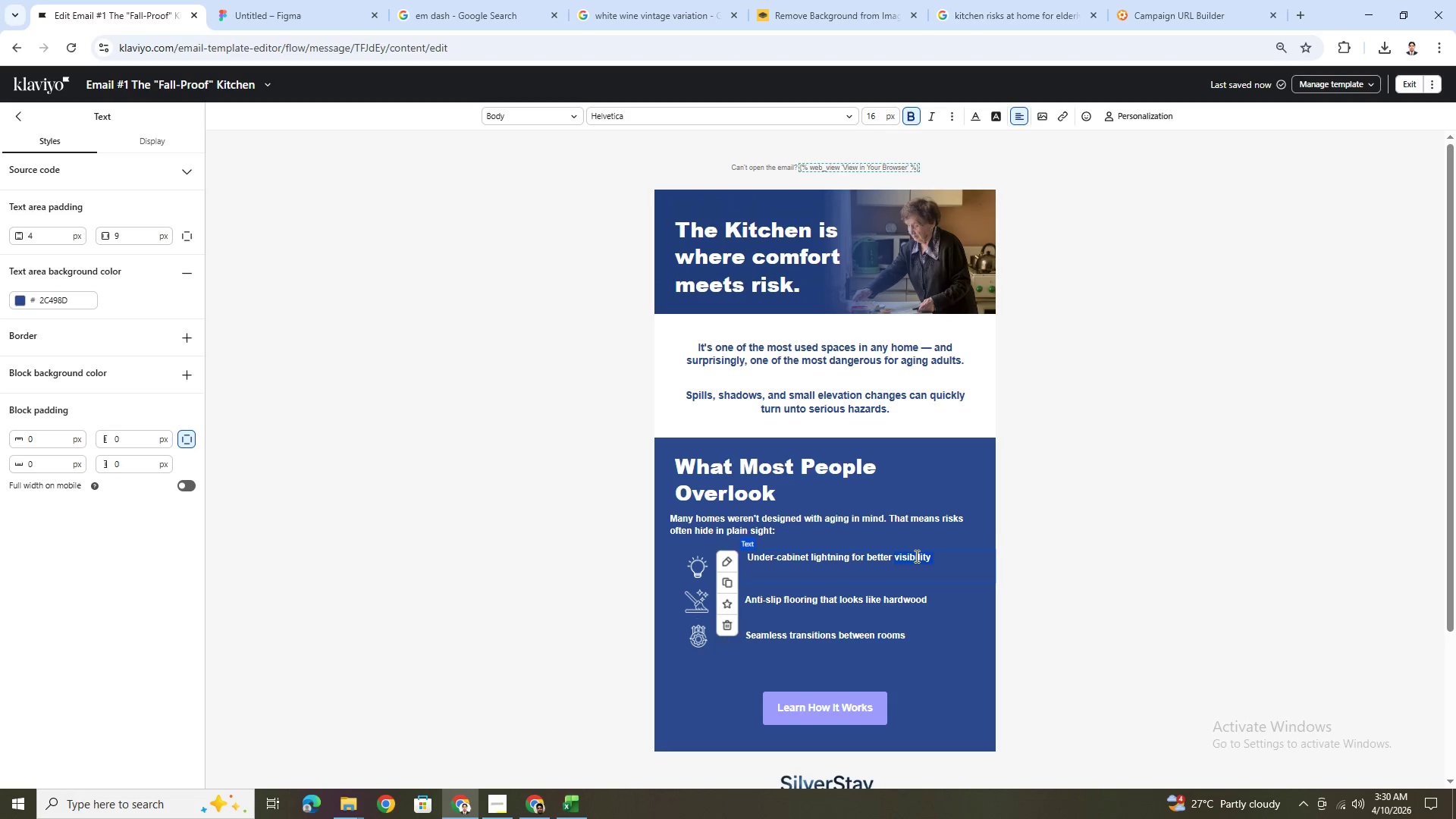 
triple_click([915, 556])
 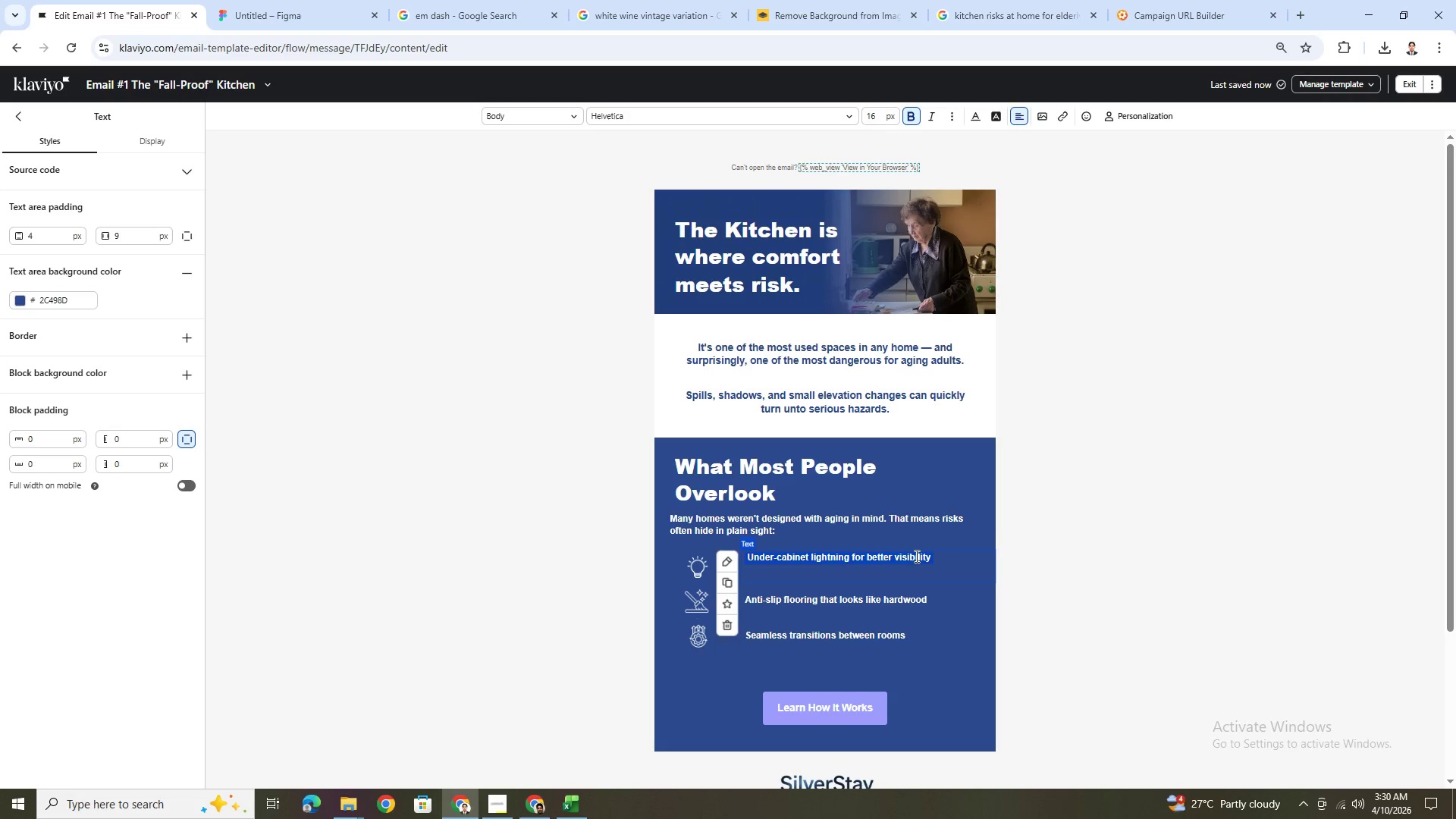 
type(Poor lighting)
 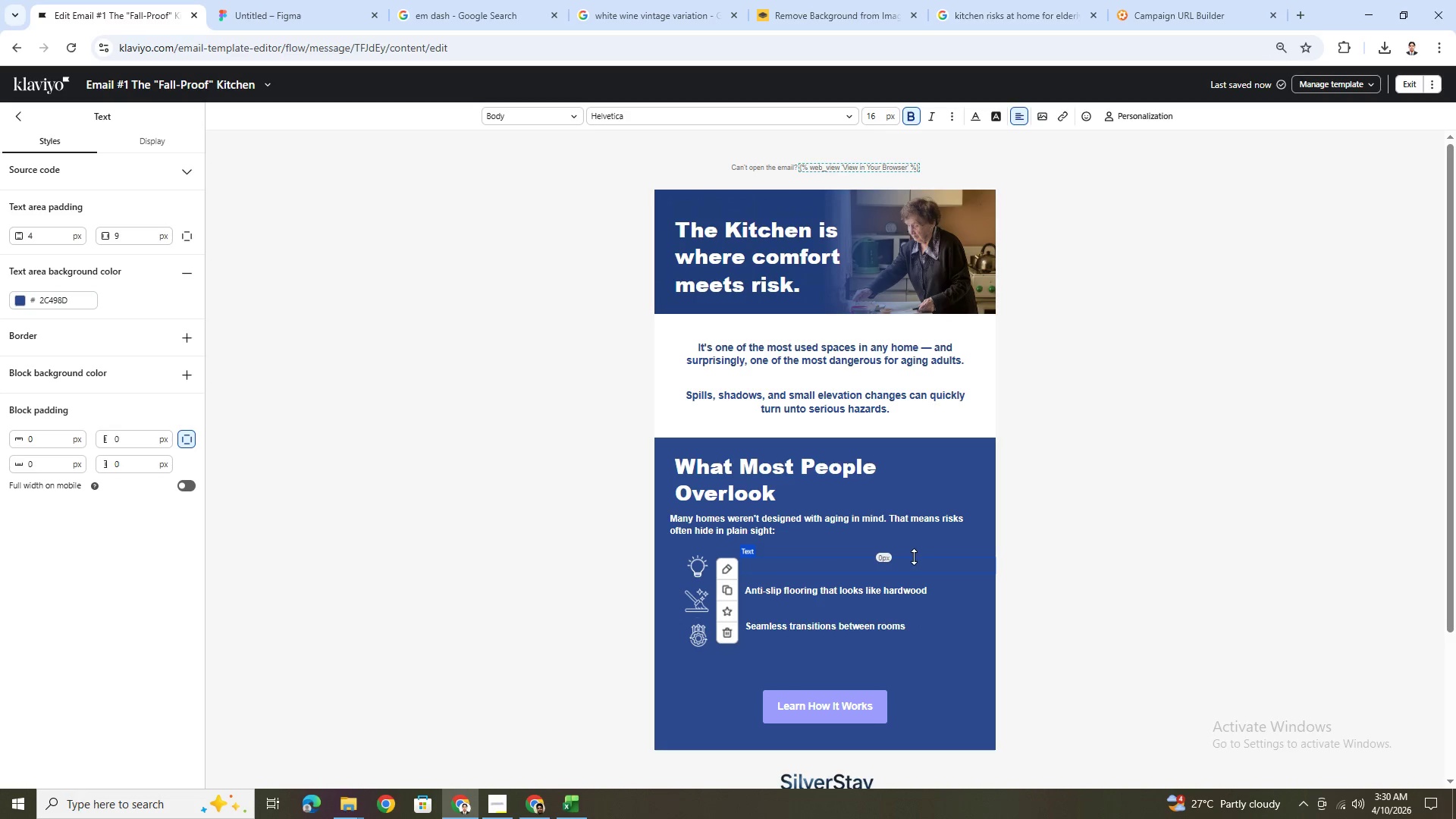 
left_click([921, 584])
 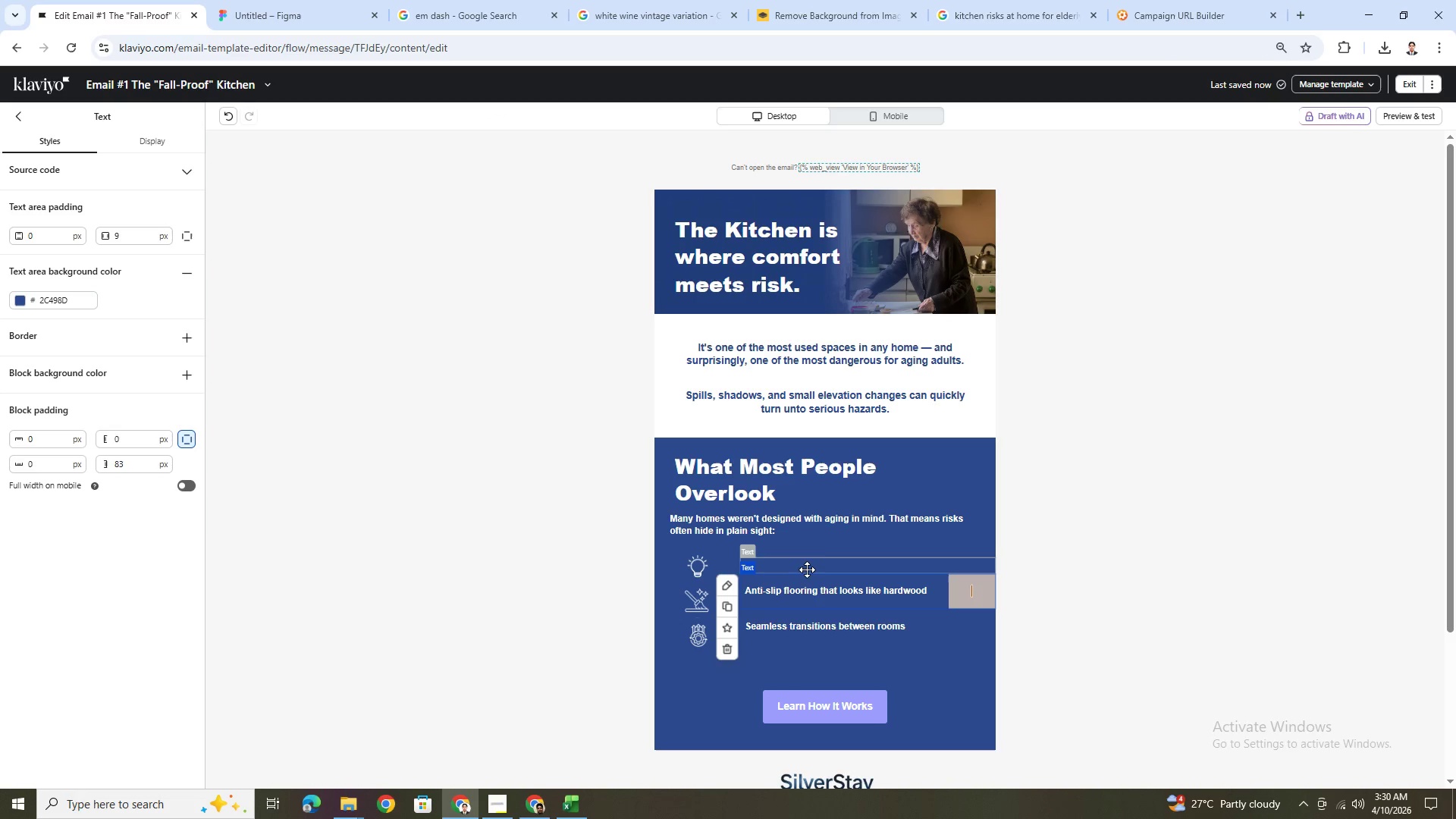 
left_click([805, 568])
 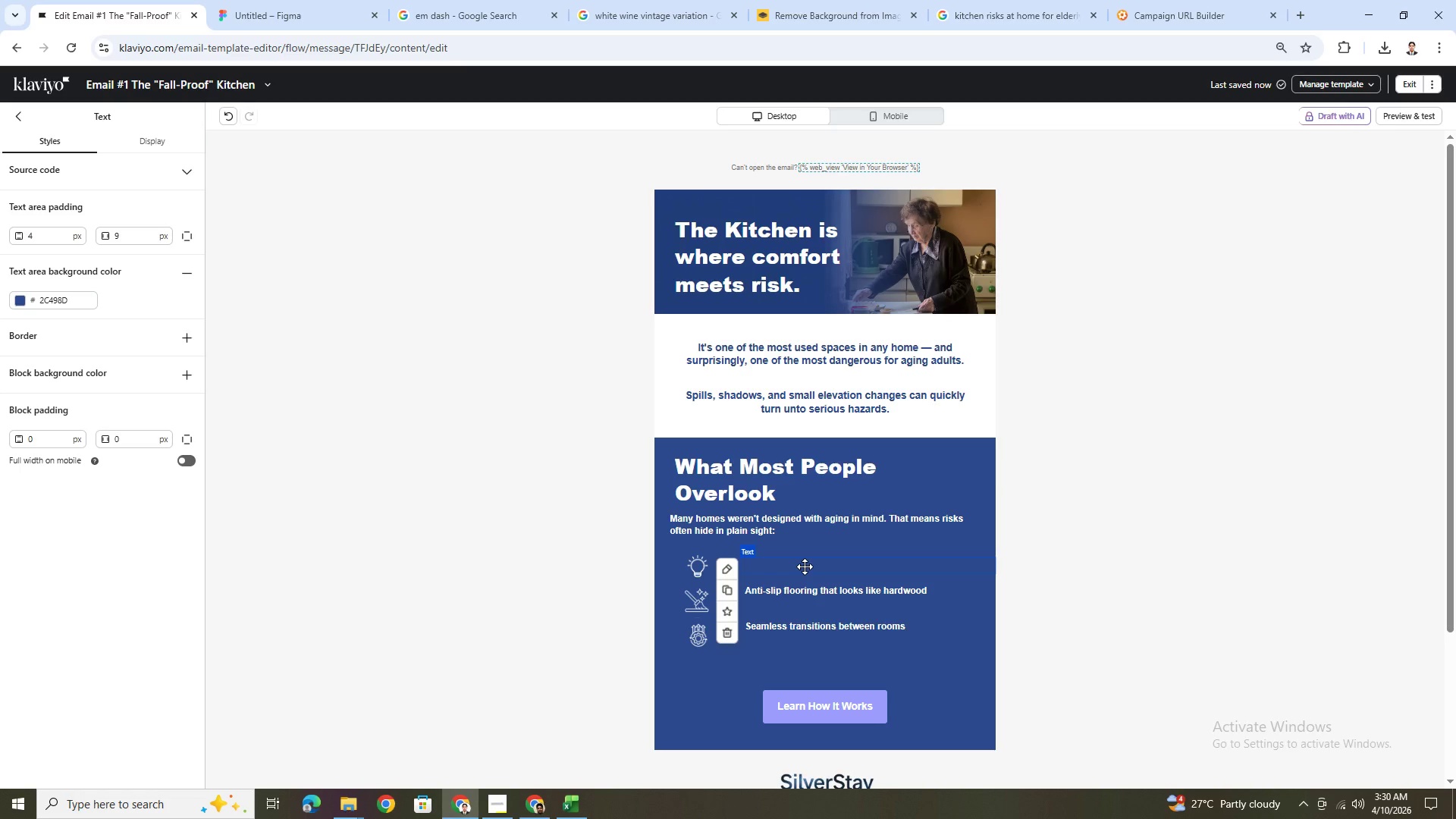 
double_click([805, 566])
 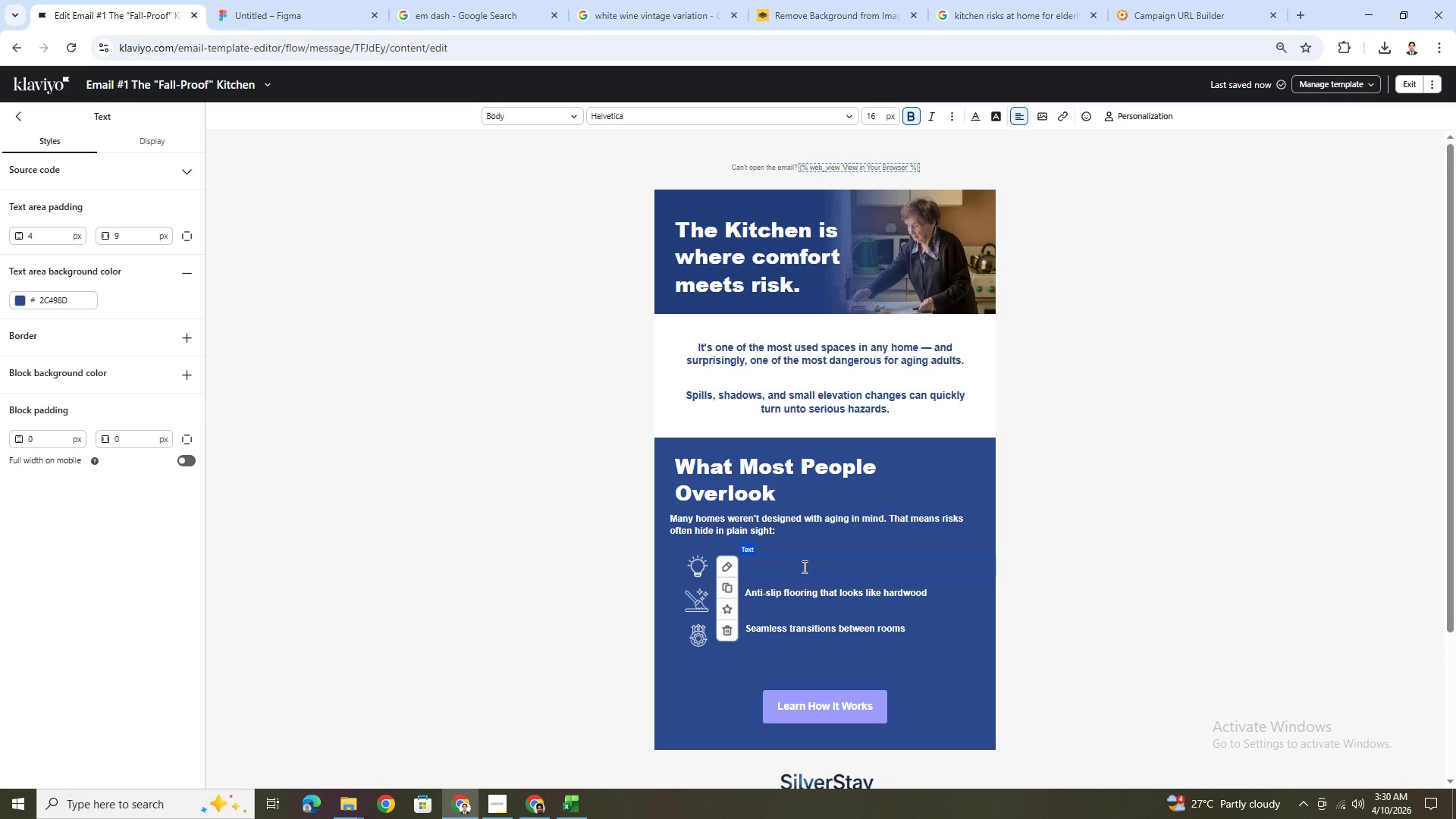 
left_click([803, 566])
 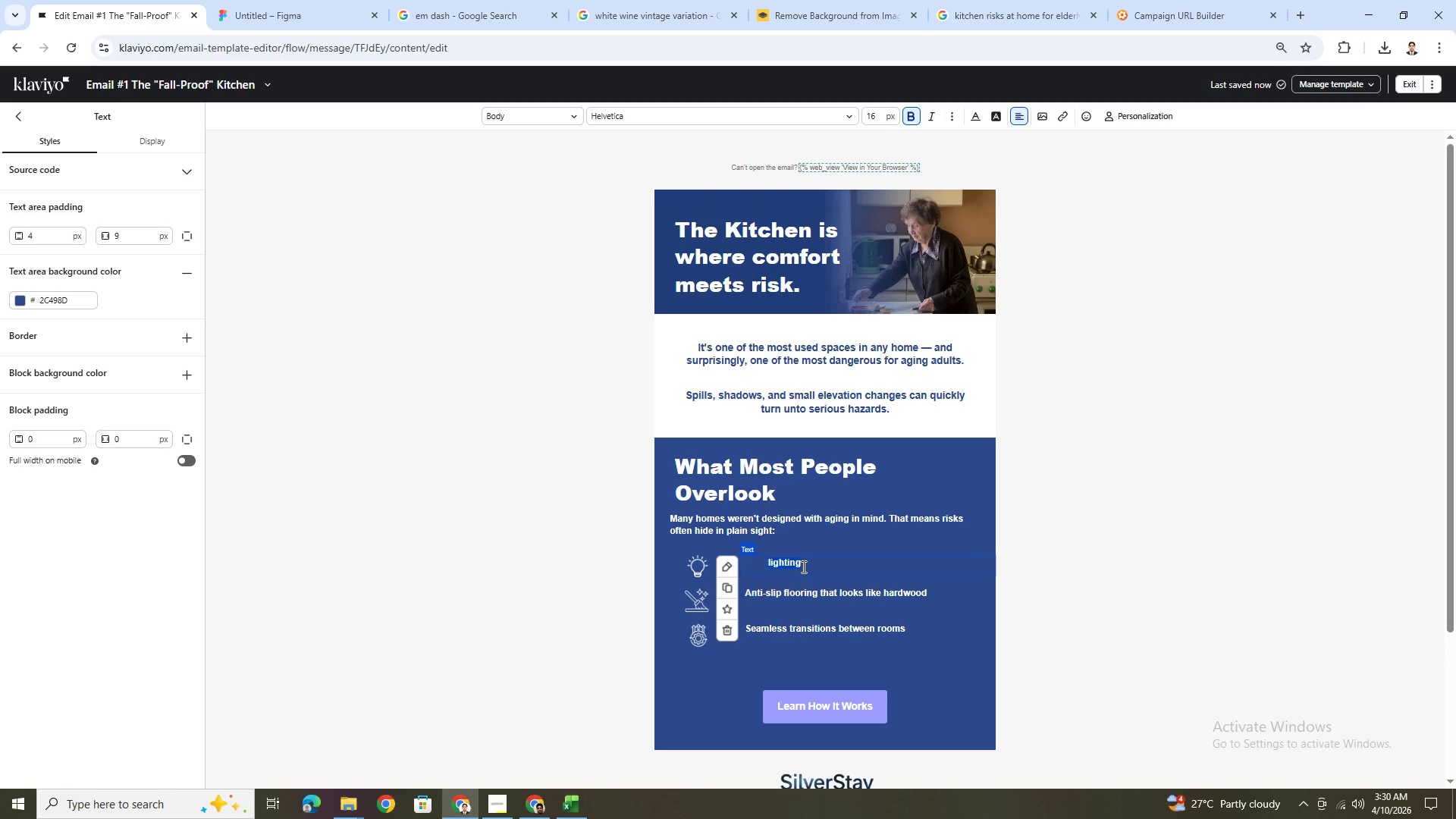 
triple_click([802, 566])
 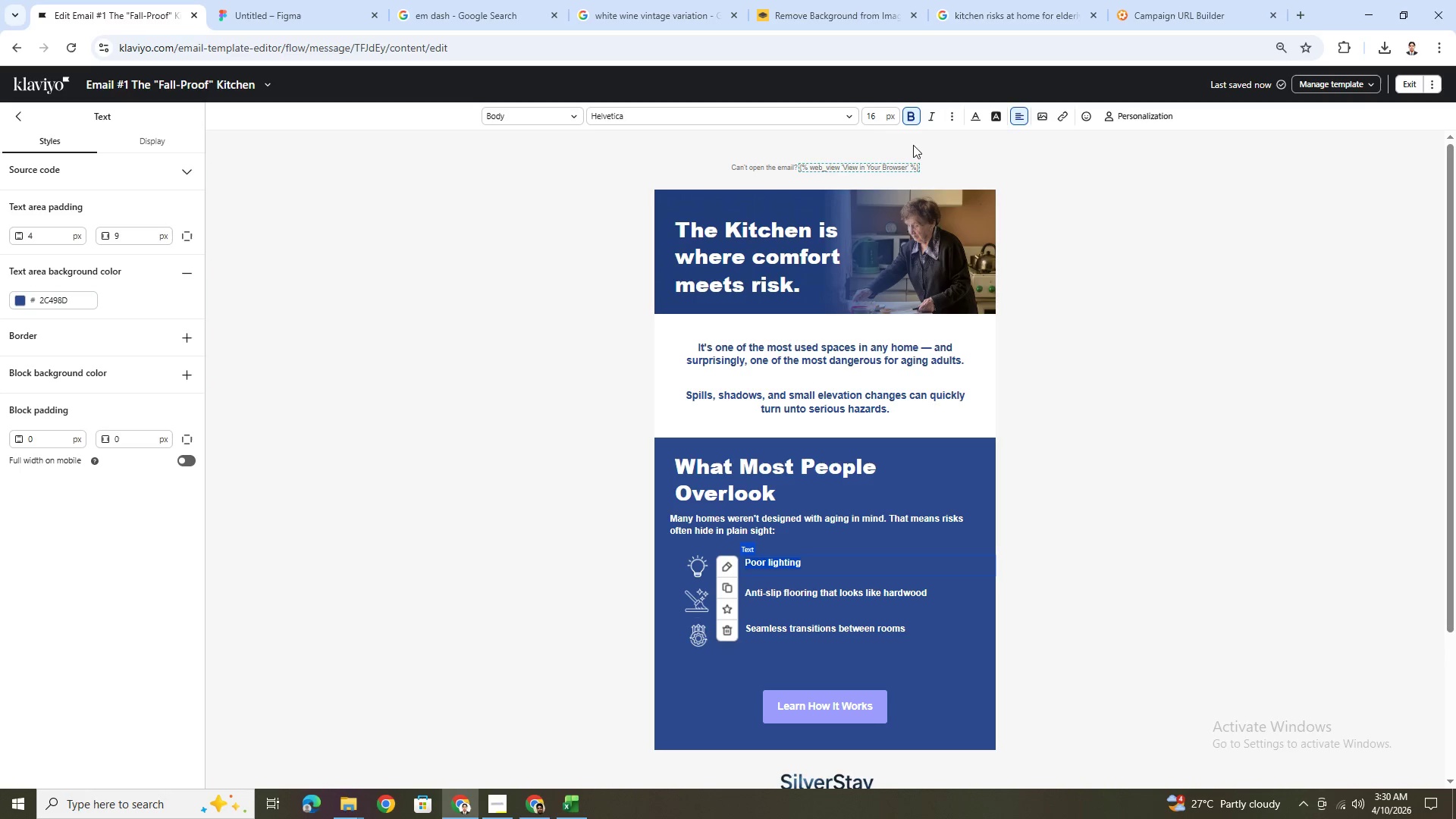 
left_click([977, 117])
 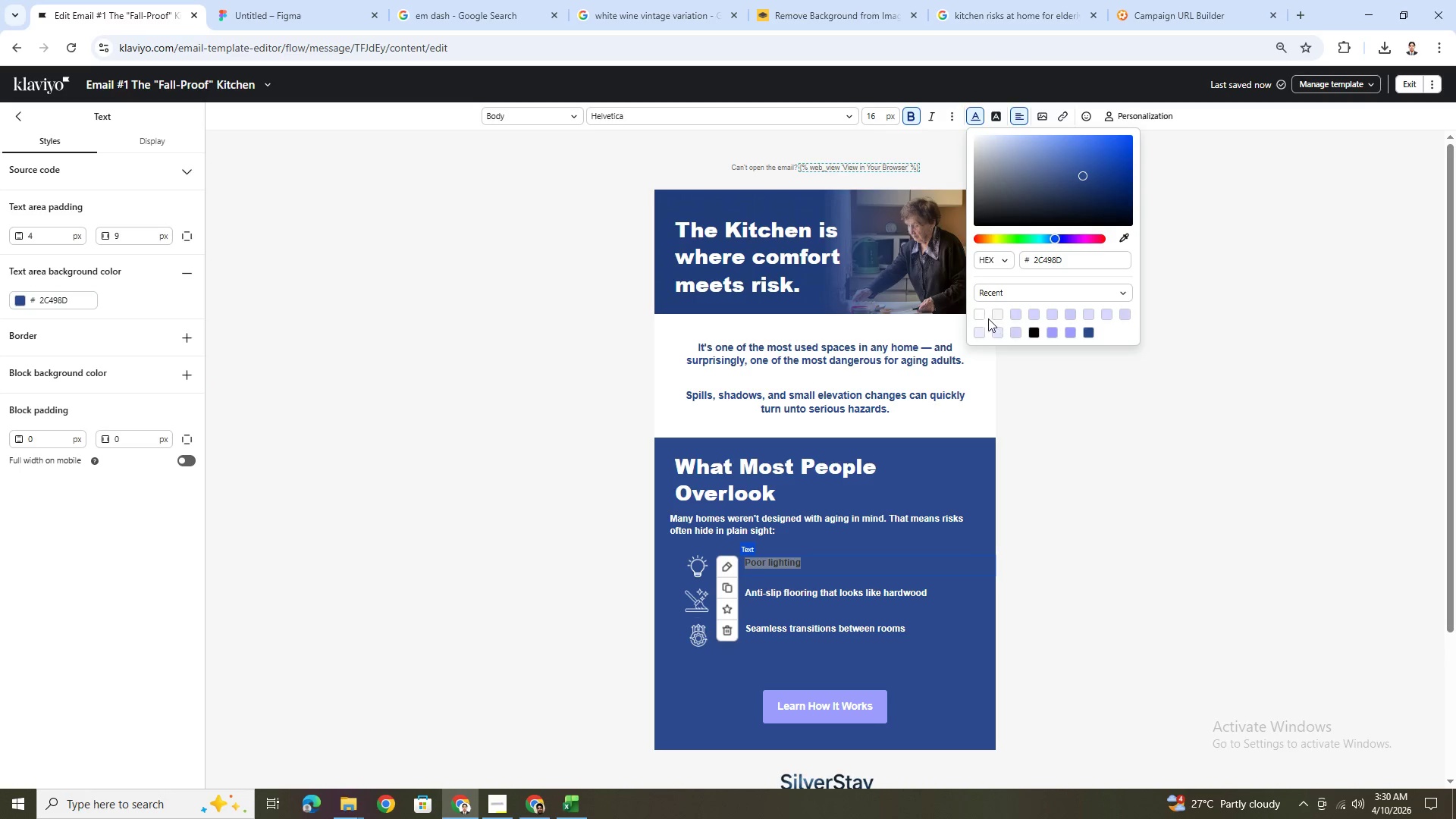 
left_click([981, 315])
 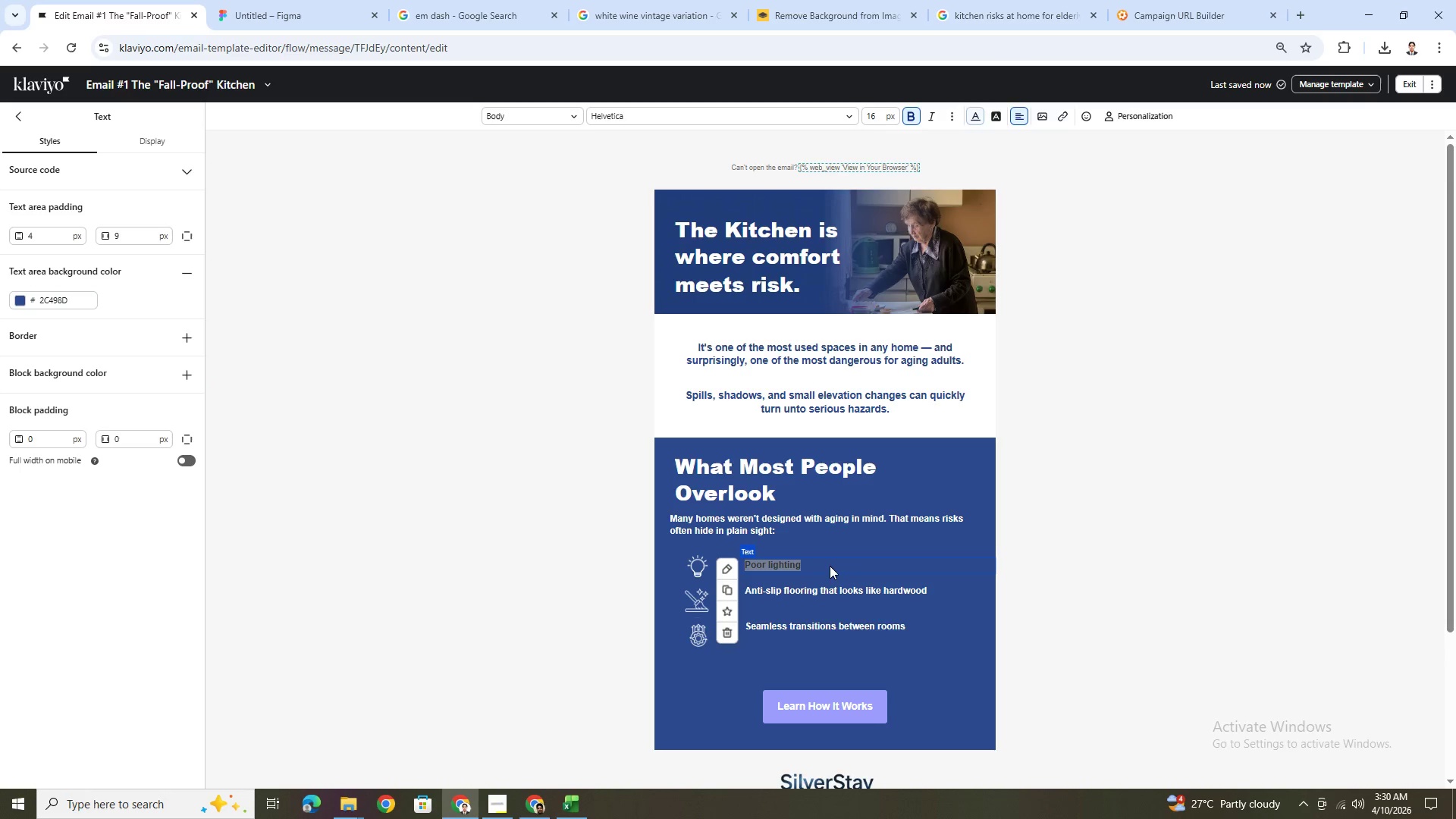 
double_click([823, 569])
 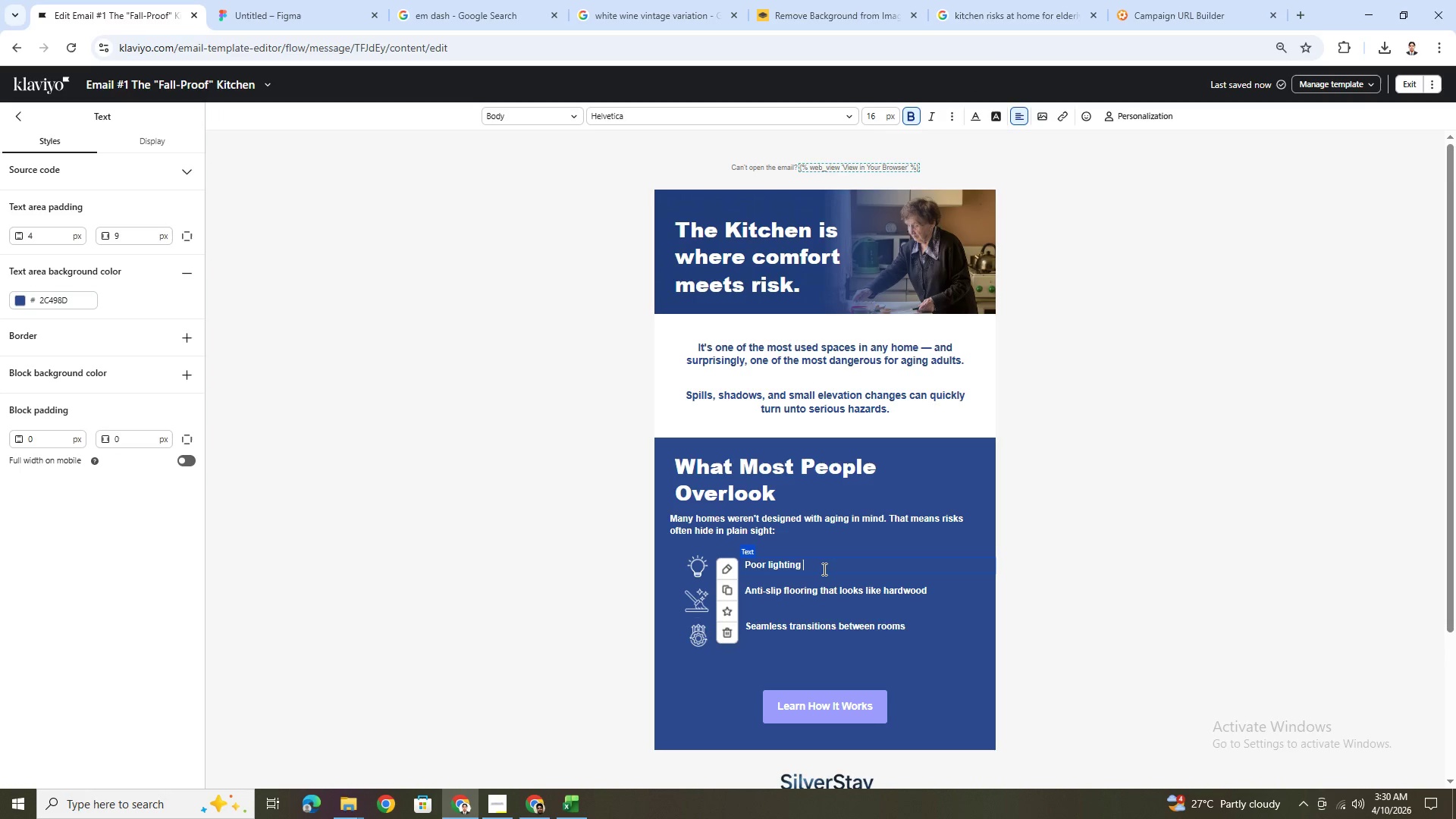 
type( that creates shadows at night)
 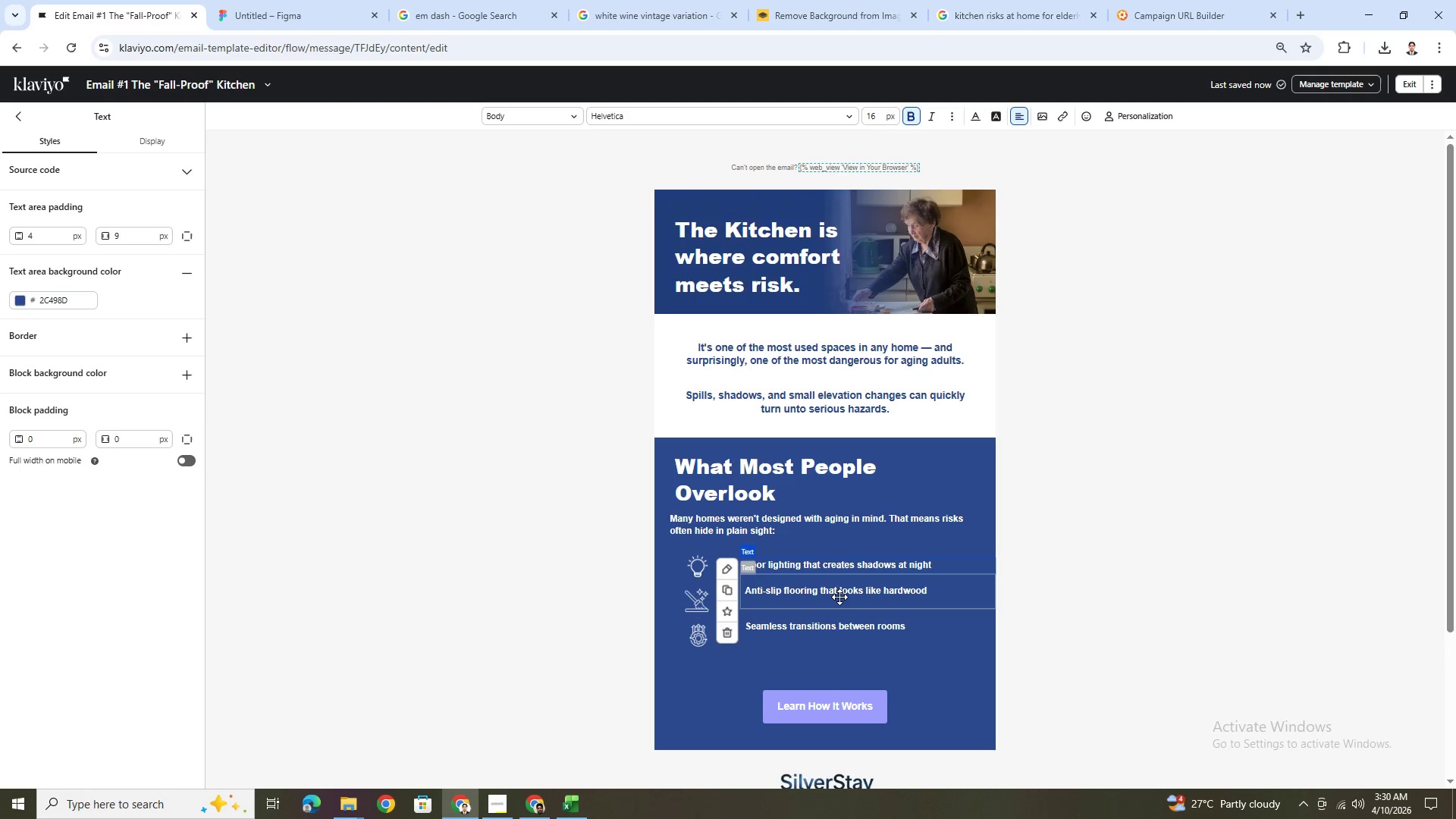 
left_click([846, 588])
 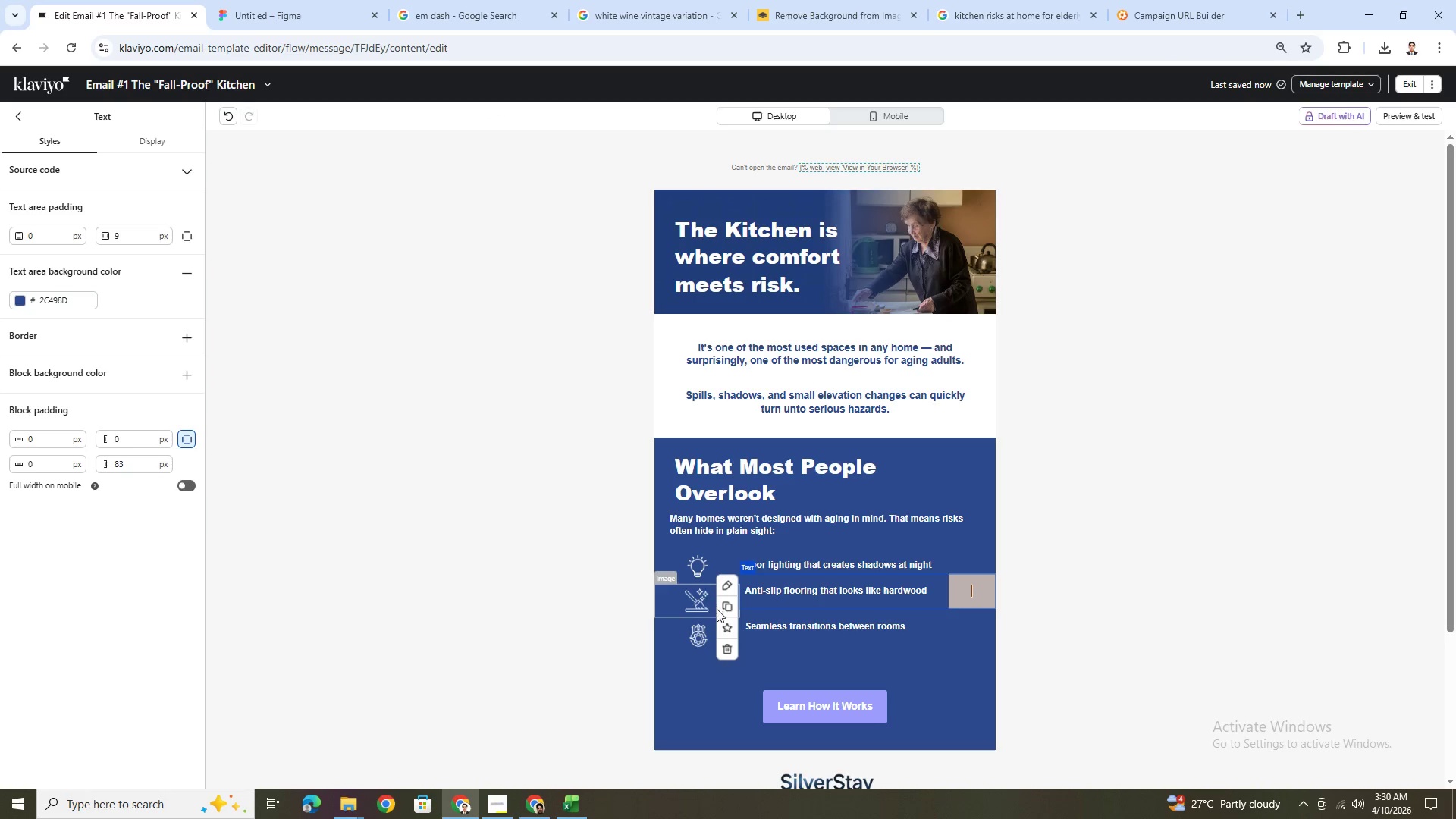 
left_click([732, 646])
 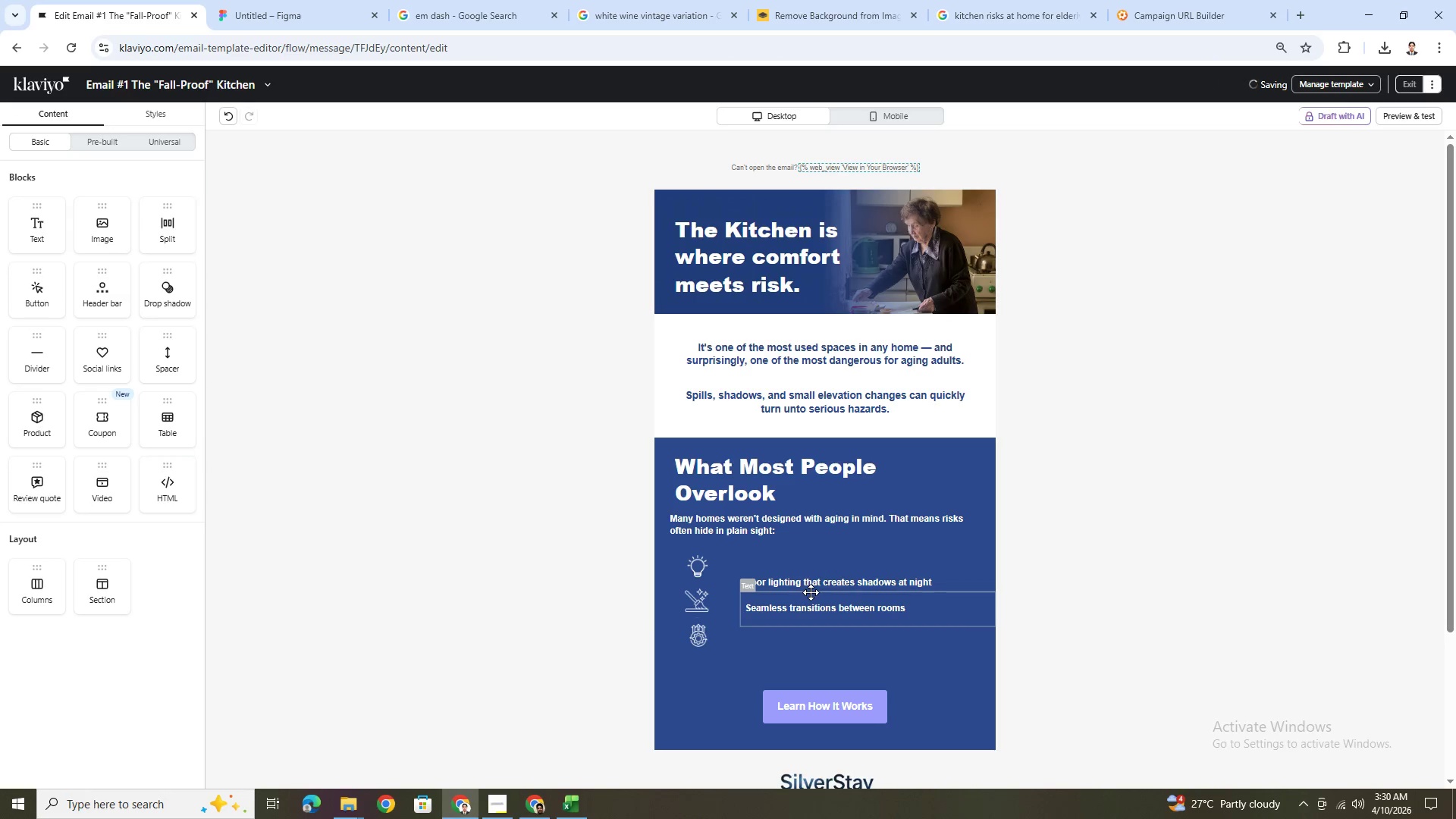 
left_click([808, 600])
 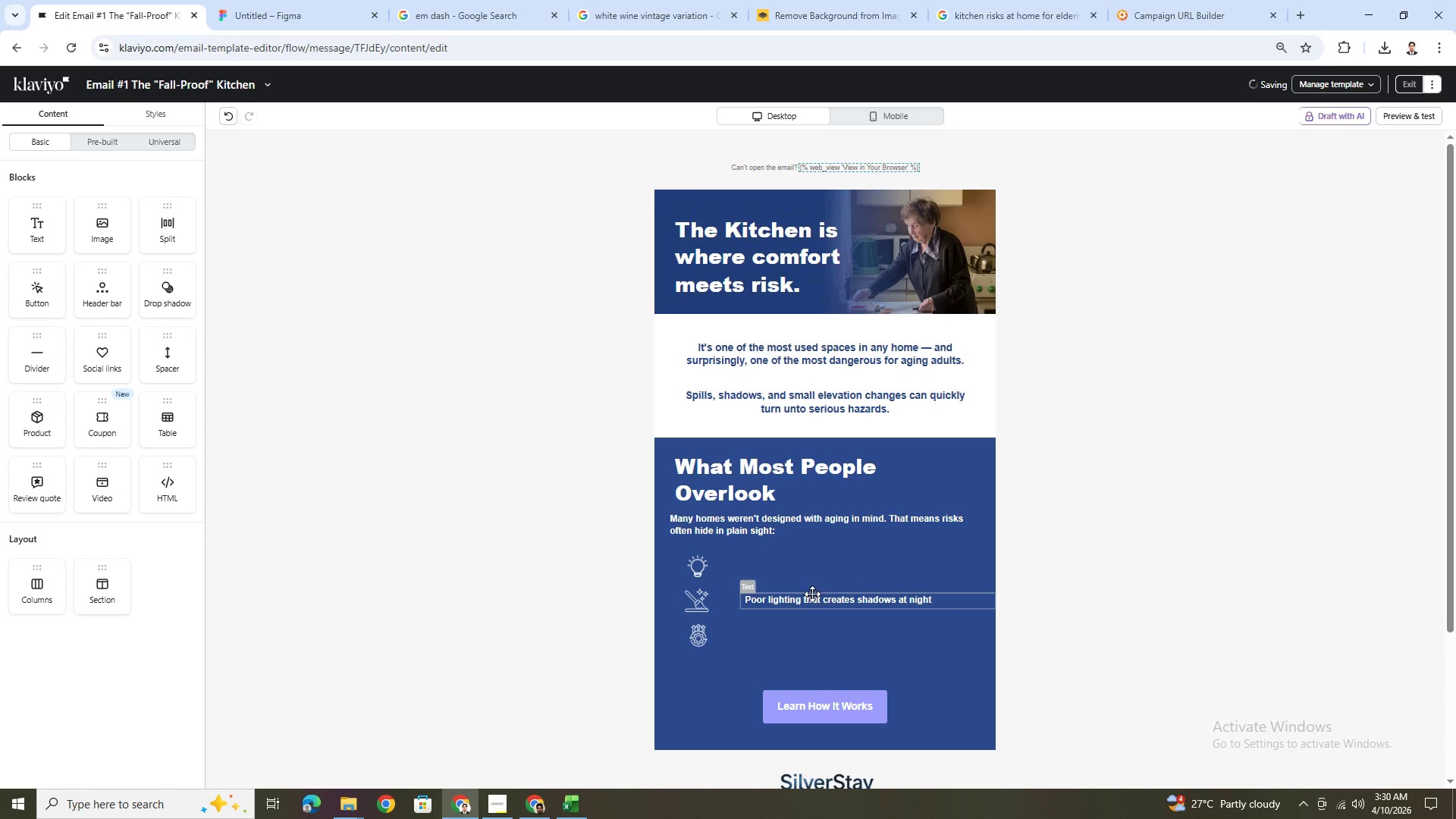 
left_click([805, 601])
 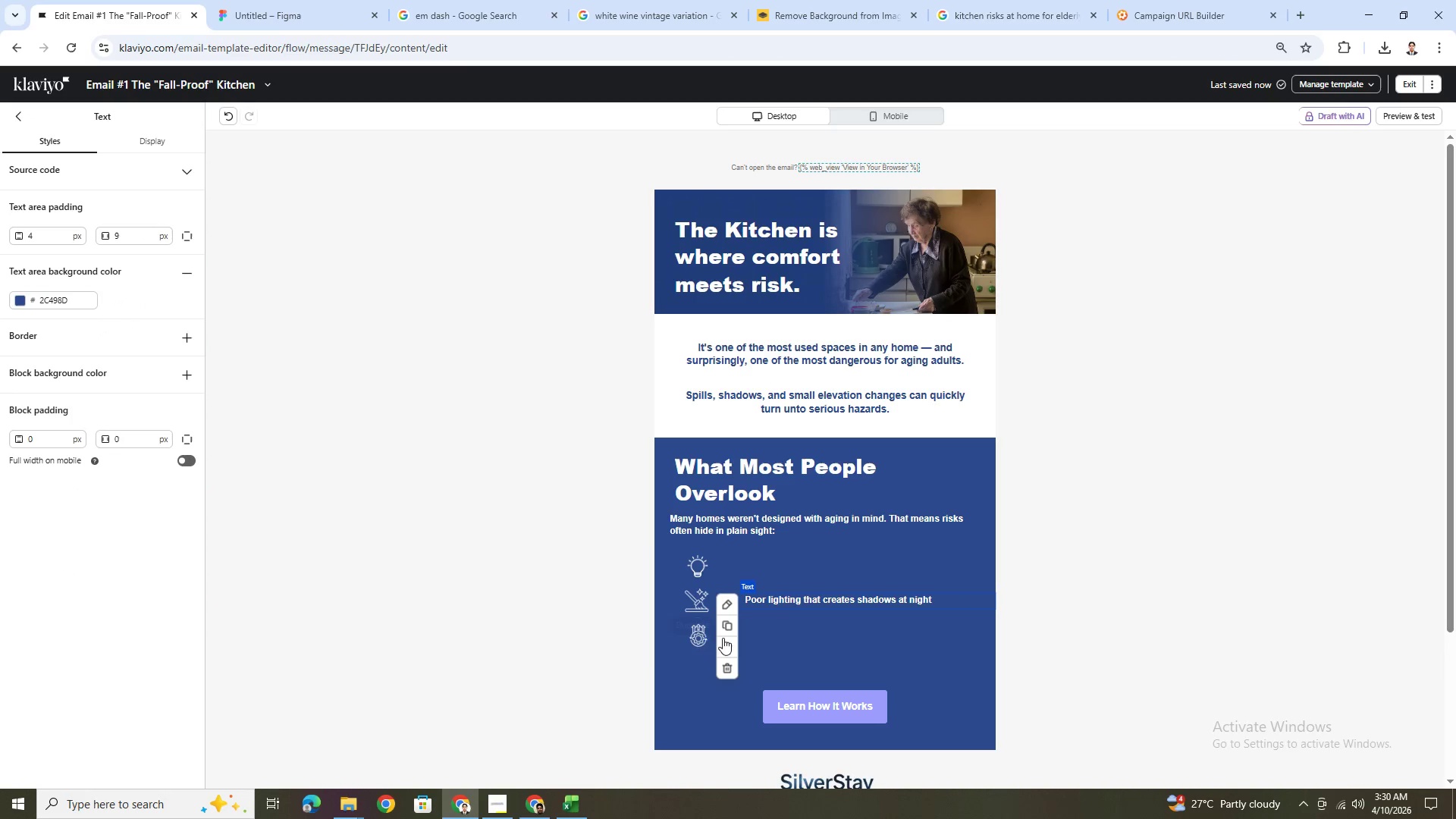 
left_click([725, 623])
 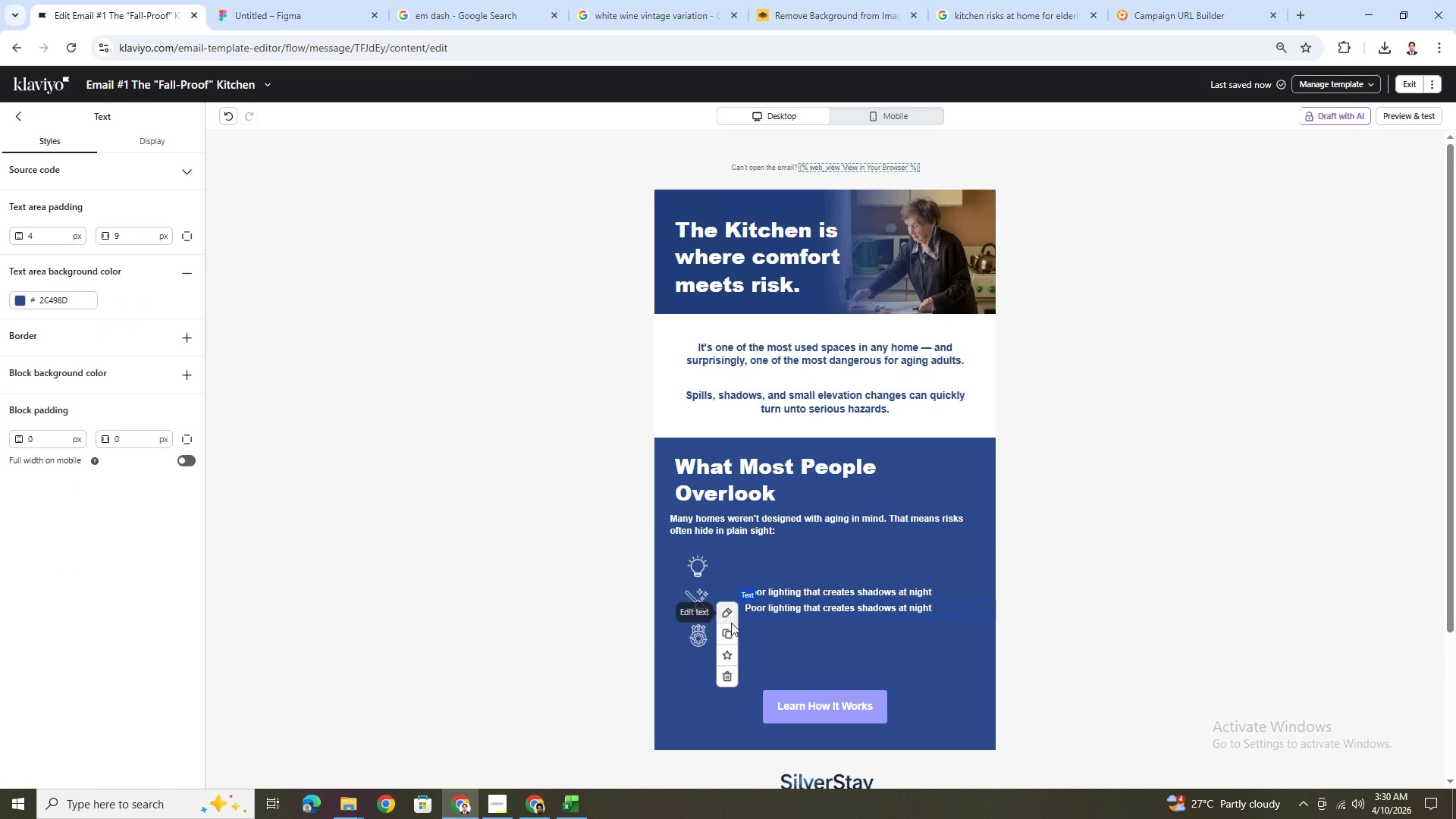 
left_click([727, 629])
 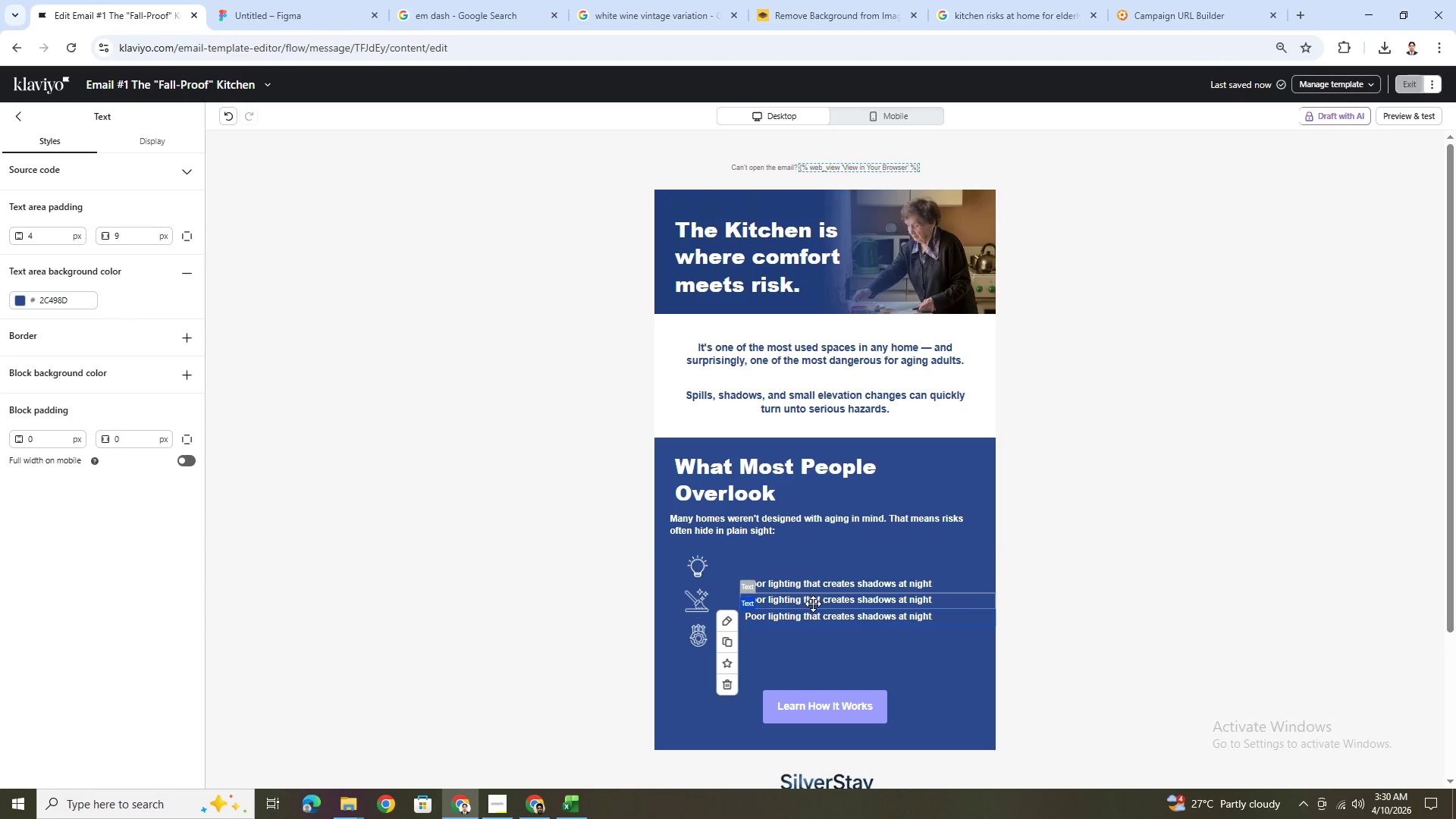 
double_click([813, 604])
 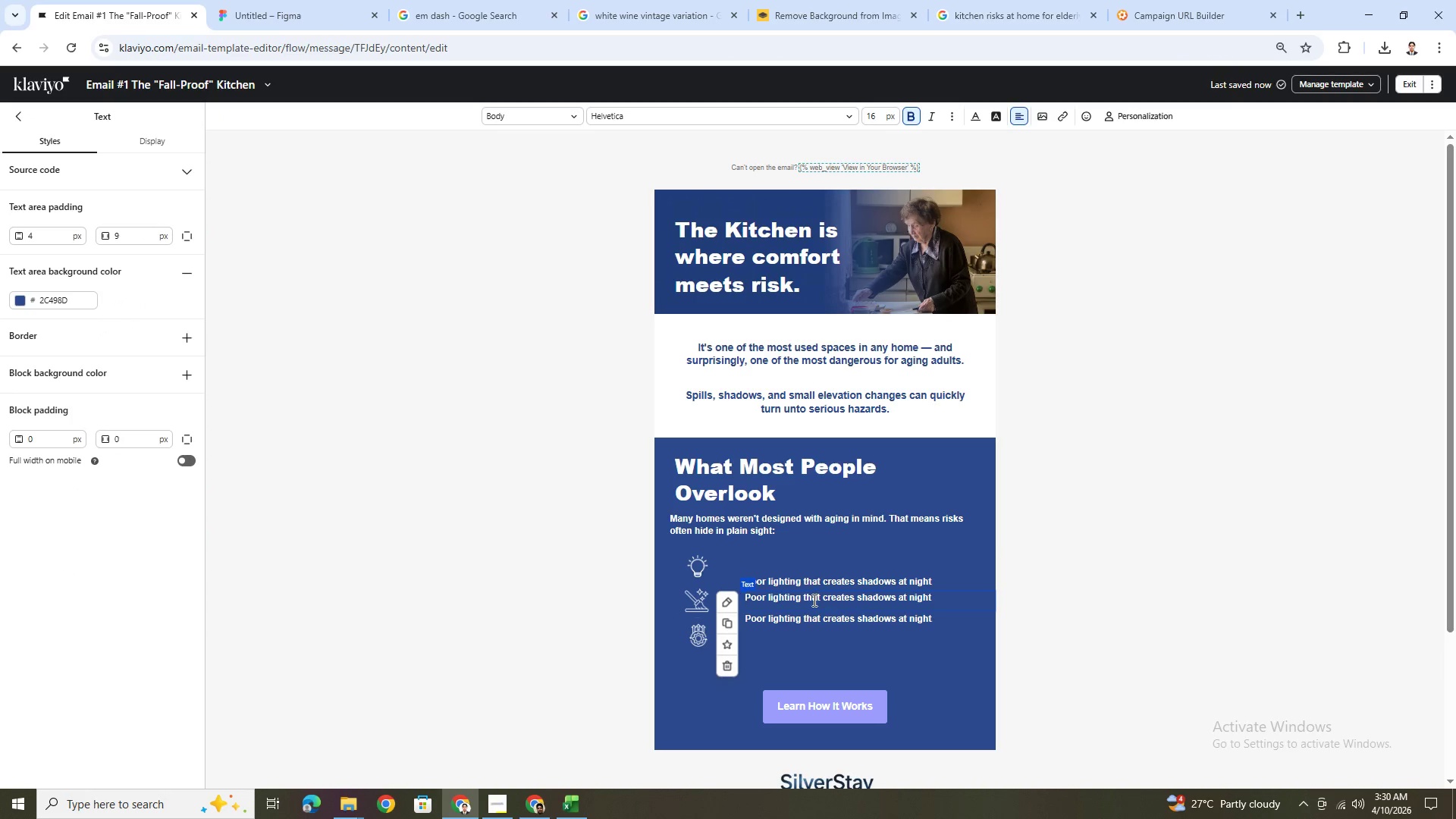 
double_click([813, 600])
 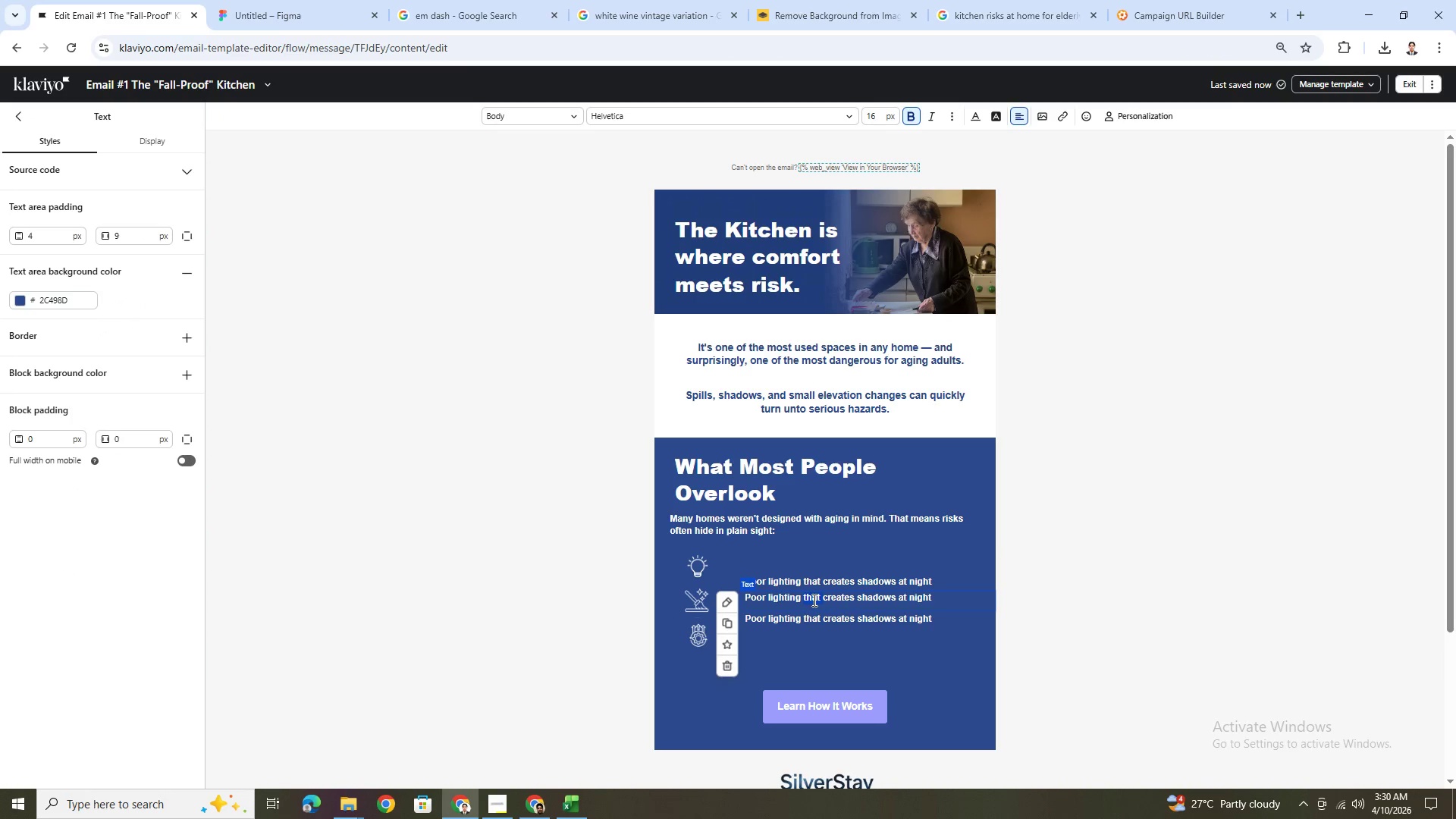 
triple_click([813, 600])
 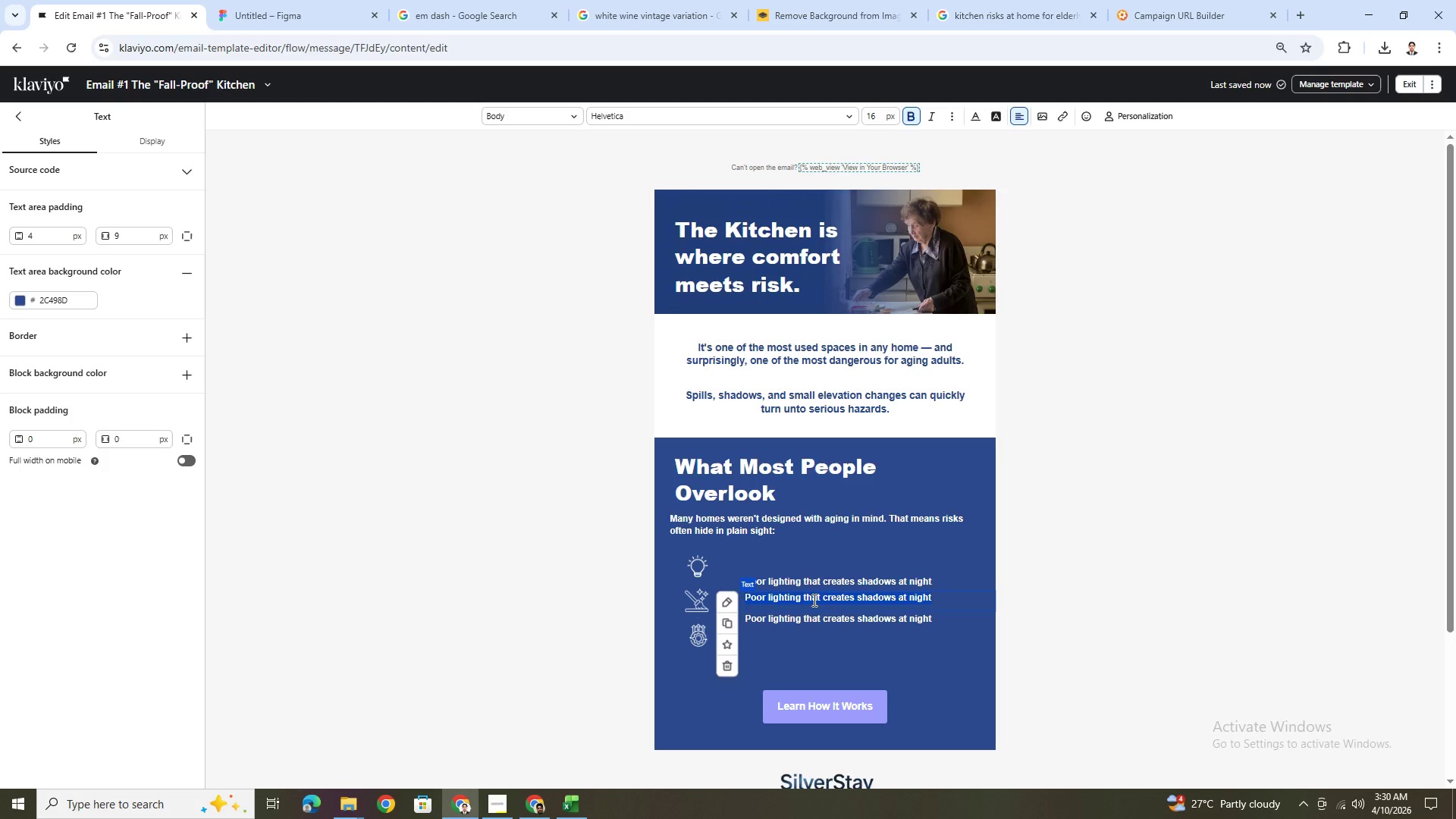 
type(Sliperry tiles that become dangerous when wet)
 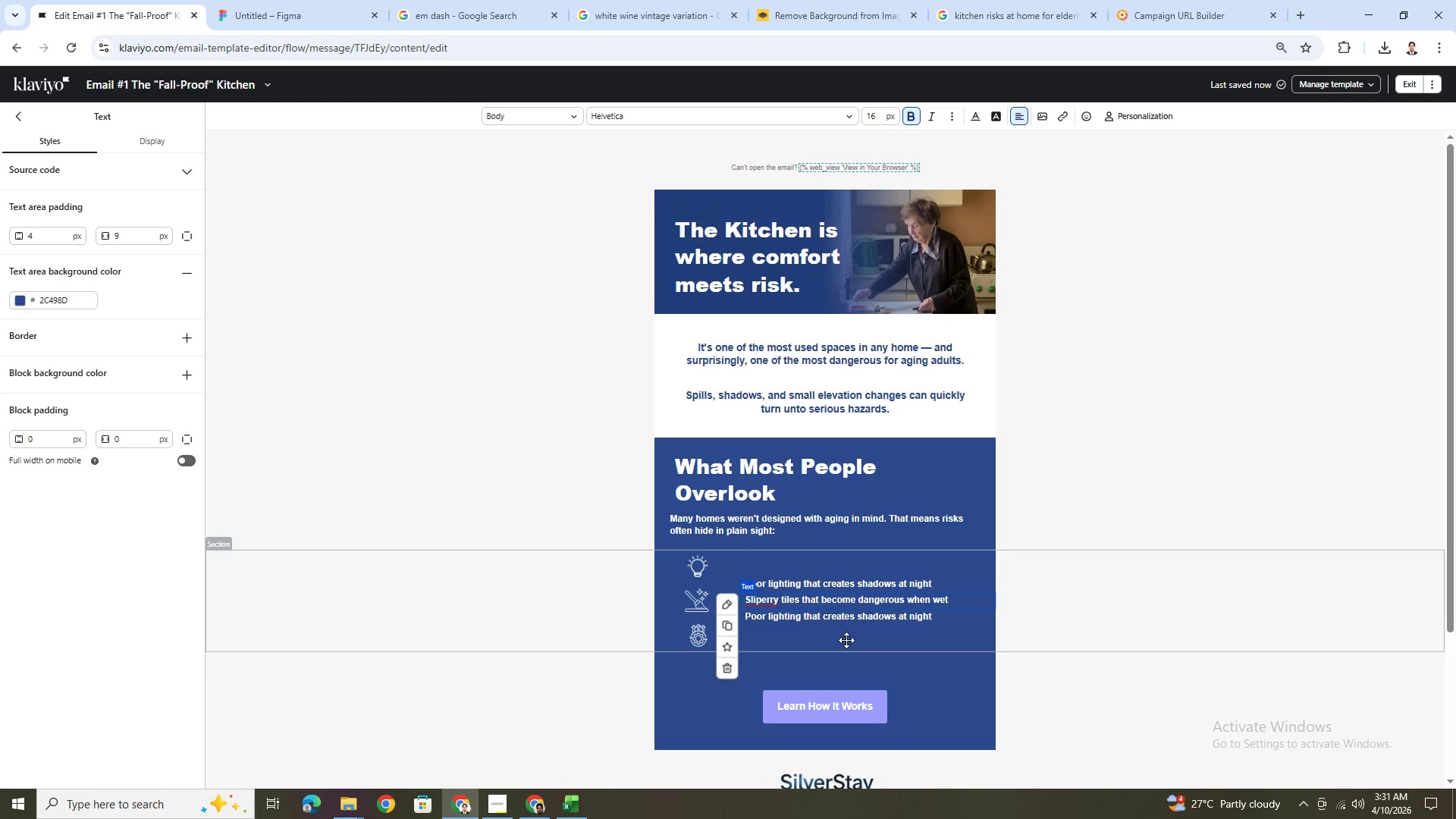 
right_click([768, 604])
 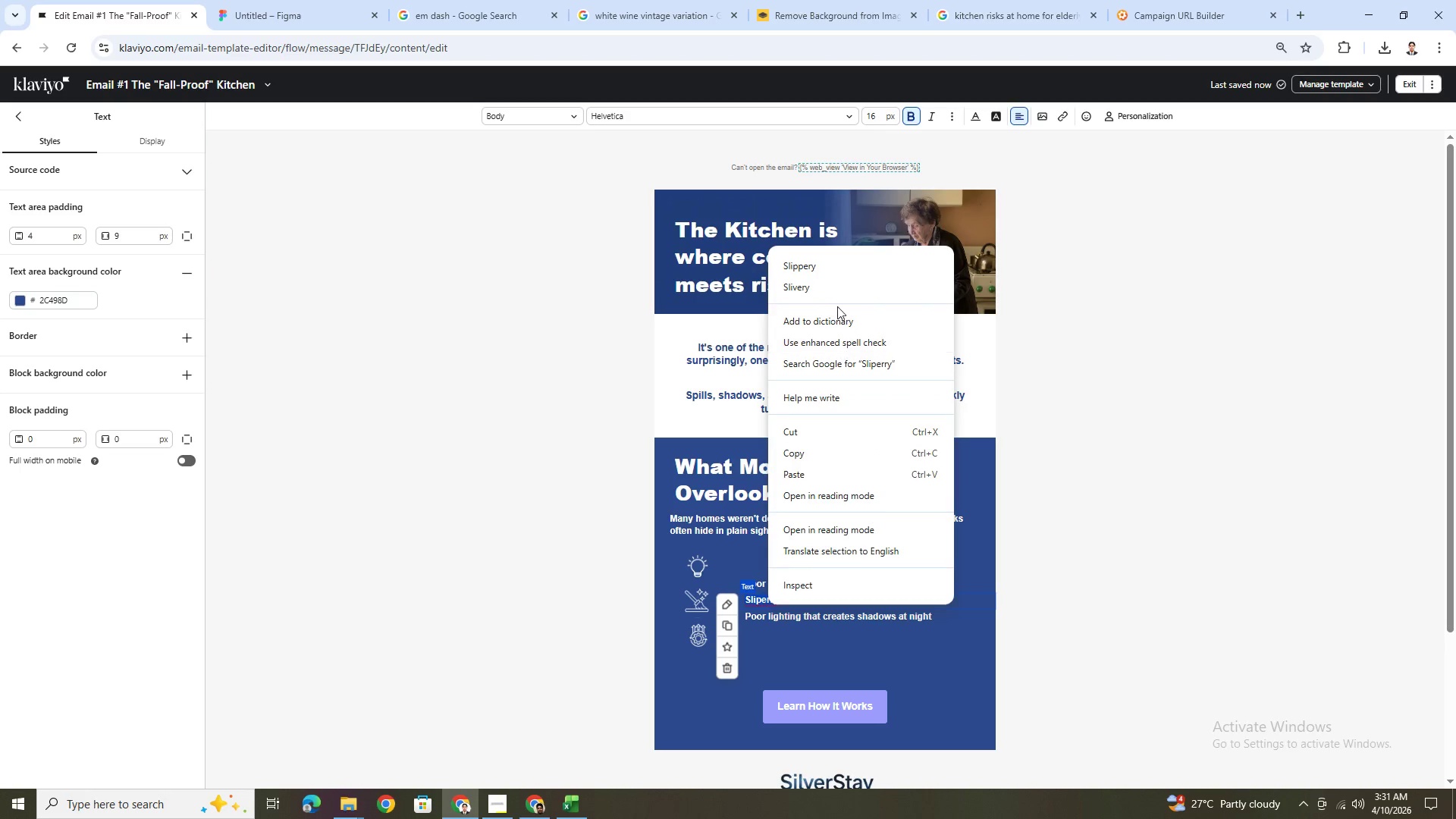 
left_click([841, 270])
 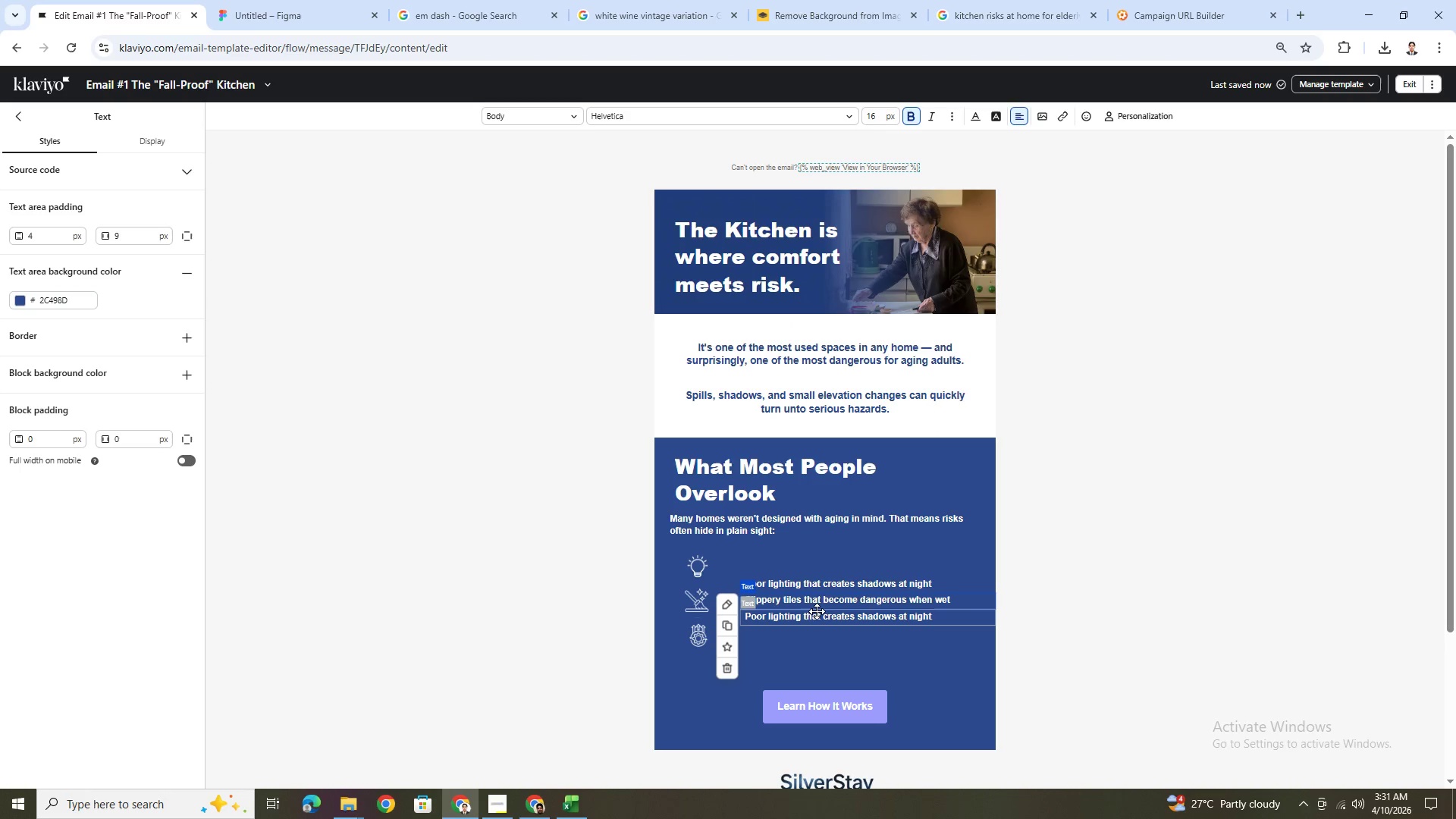 
double_click([816, 613])
 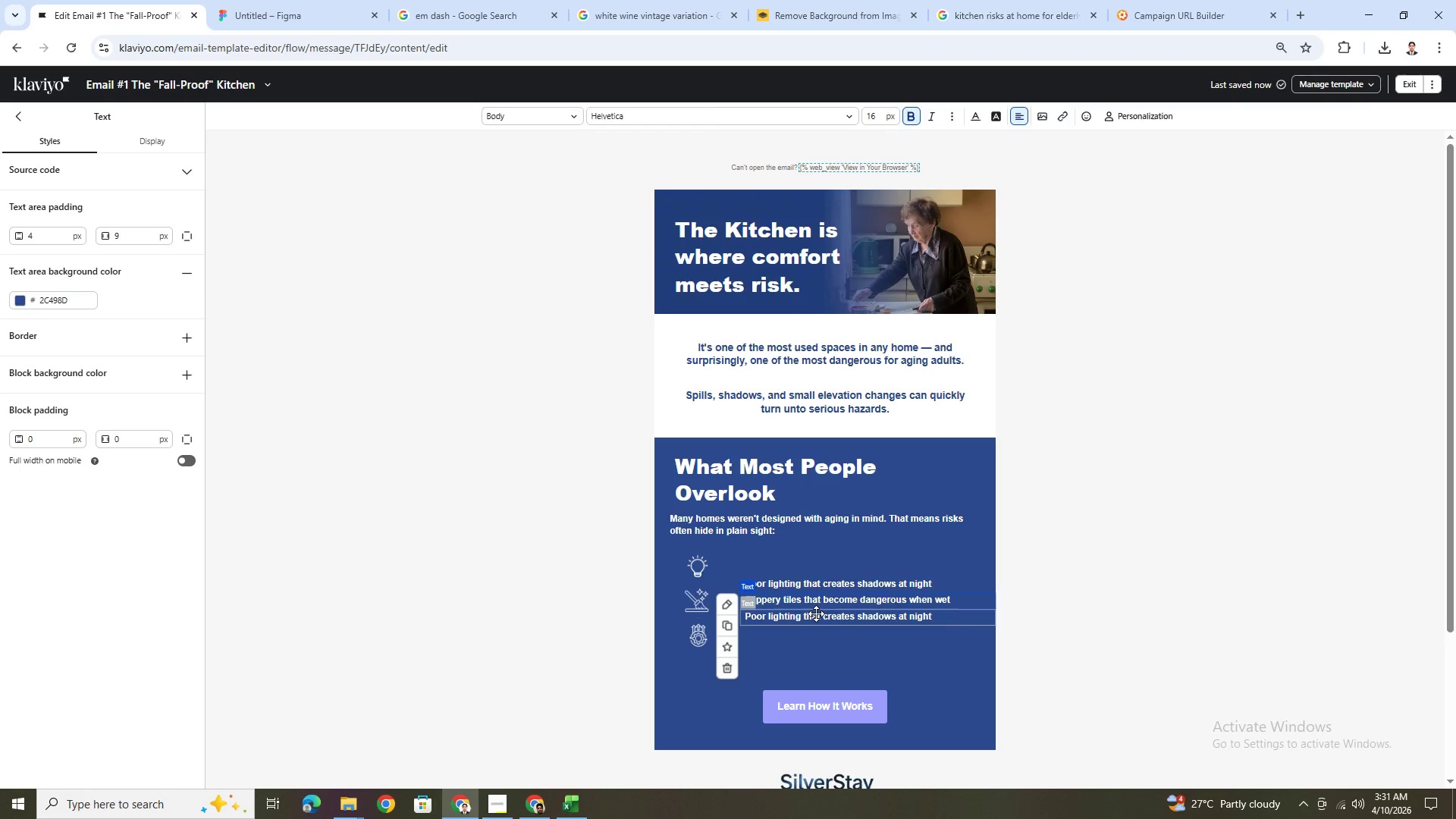 
triple_click([816, 613])
 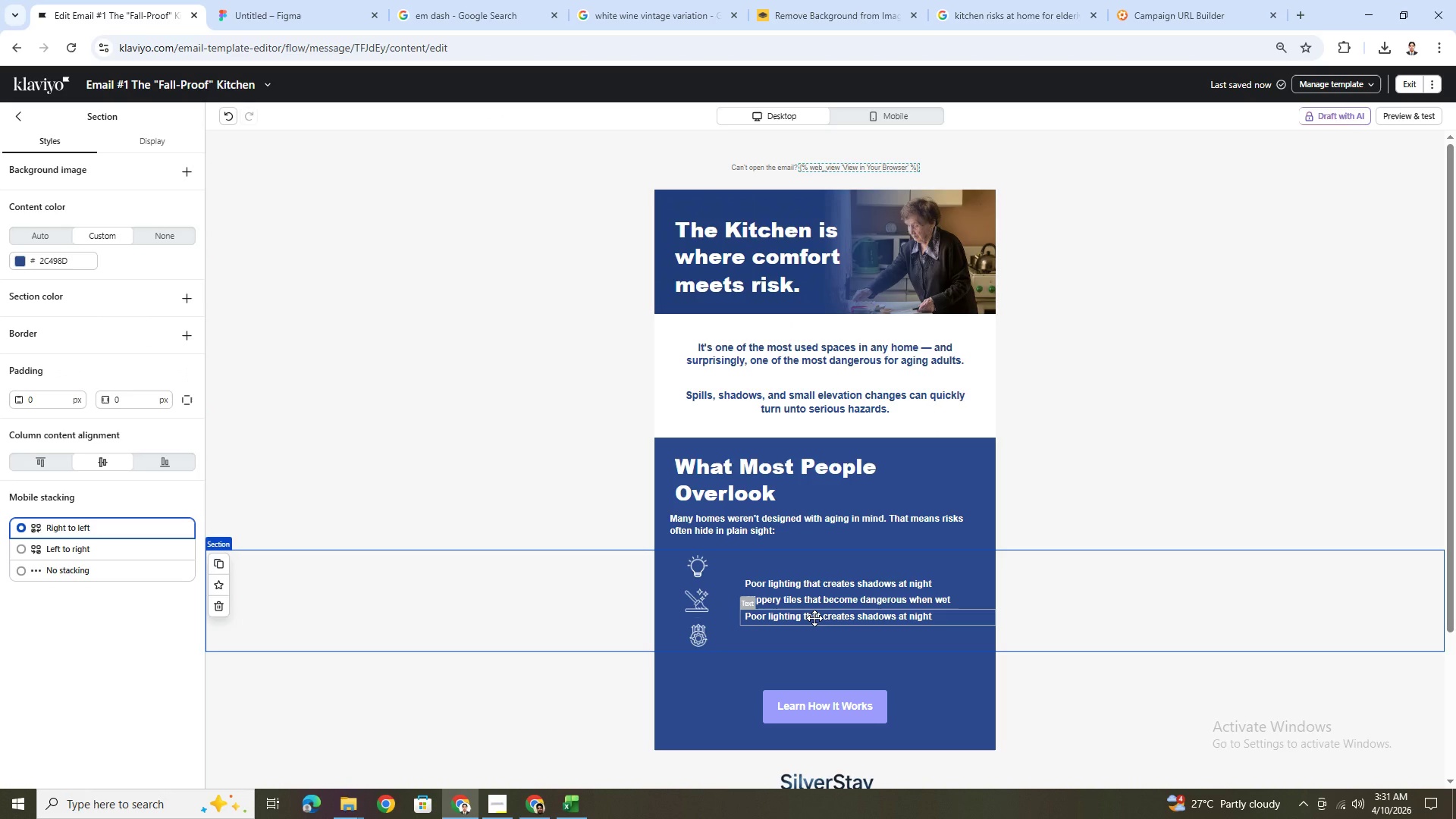 
double_click([814, 618])
 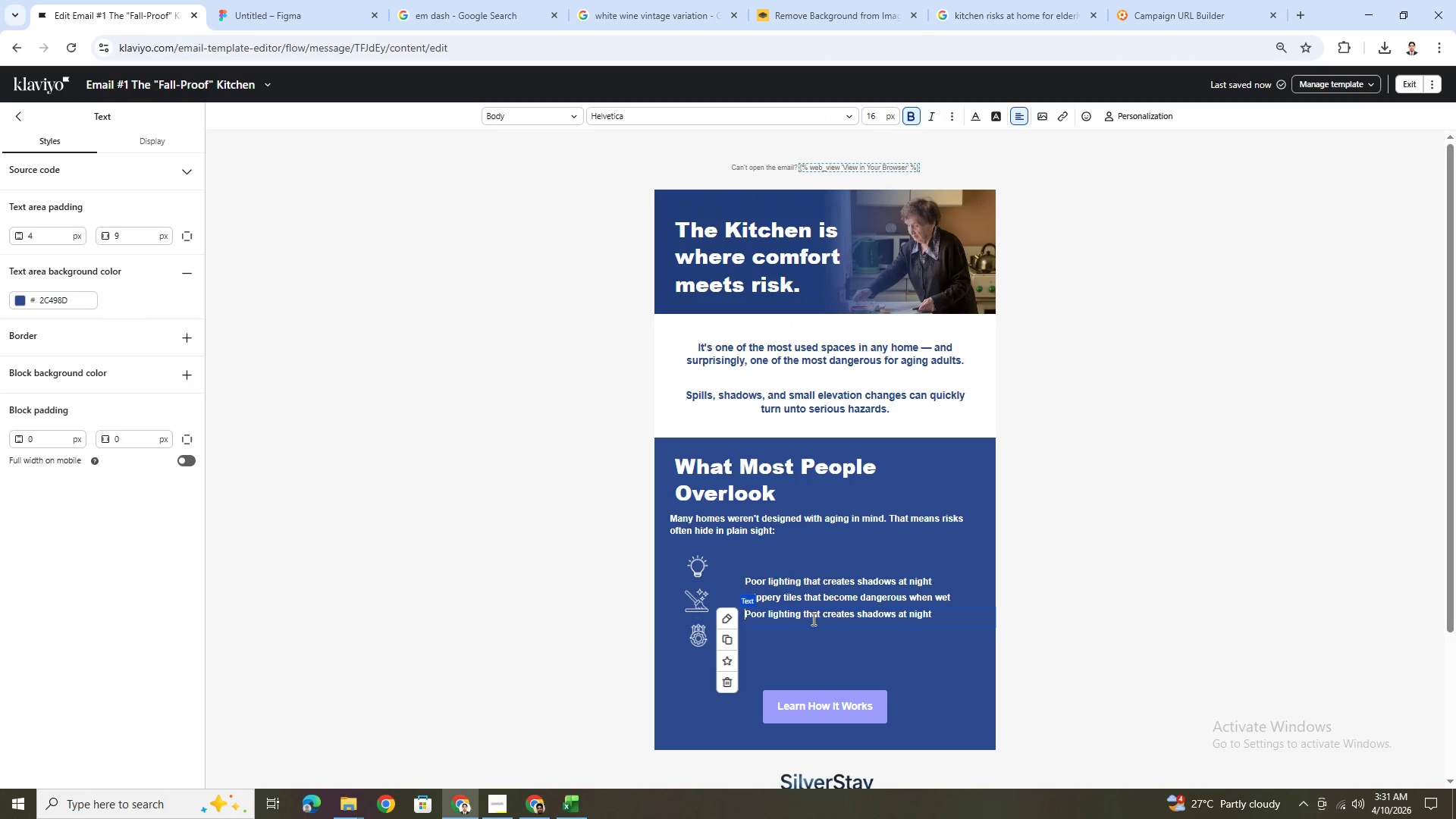 
double_click([812, 619])
 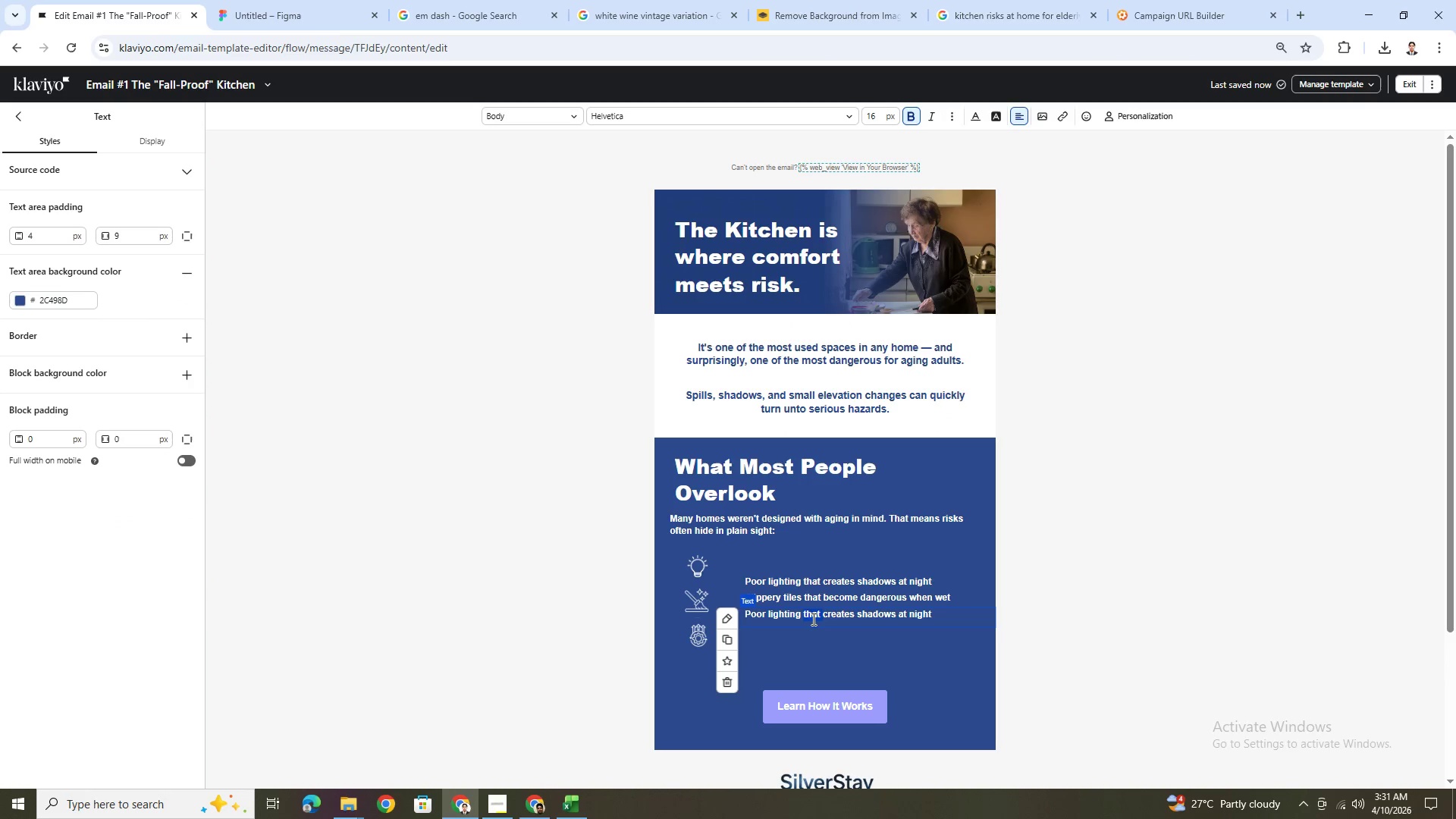 
triple_click([812, 619])
 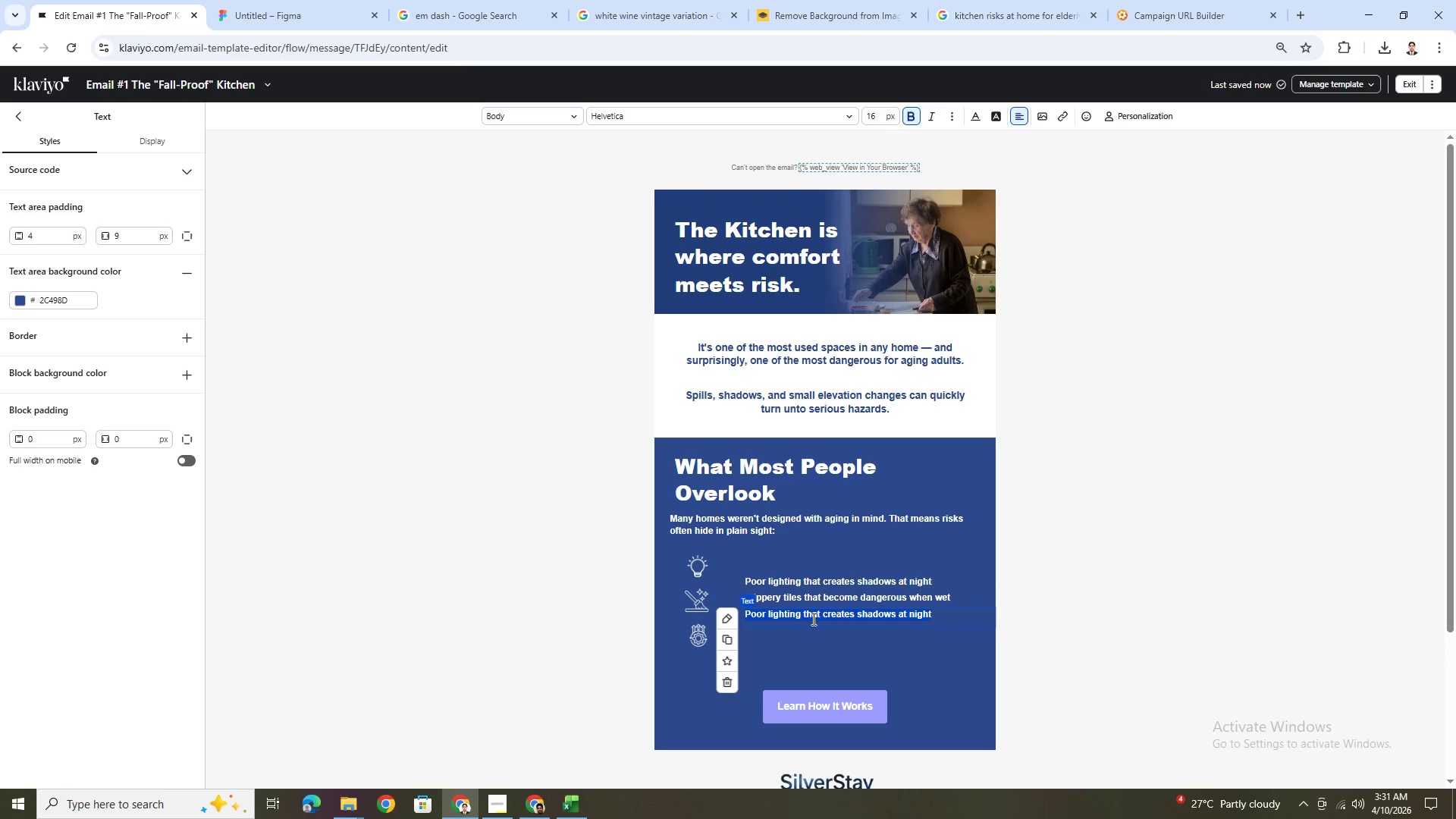 
type(Slight floor height differences between rooms)
 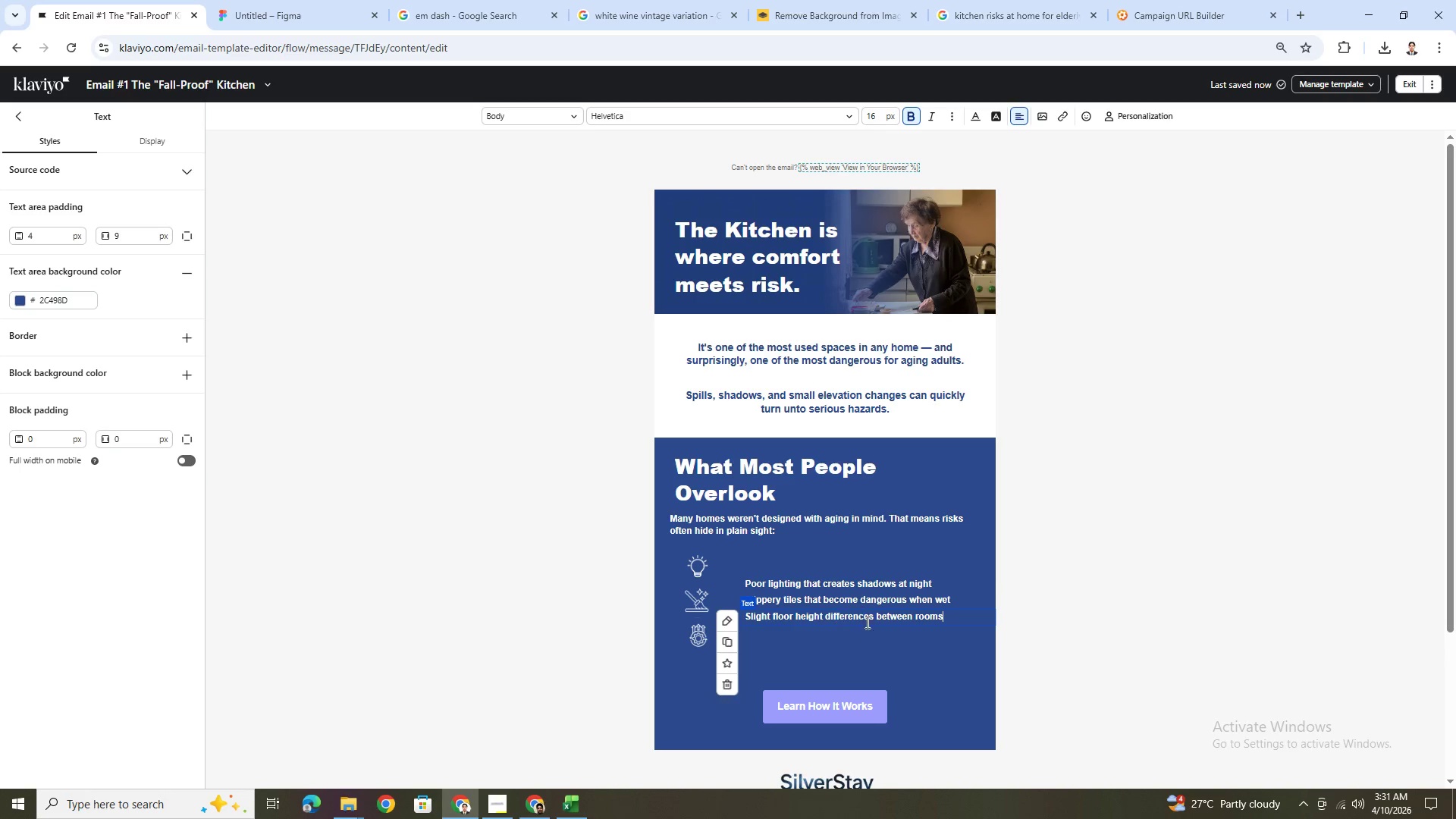 
left_click([878, 631])
 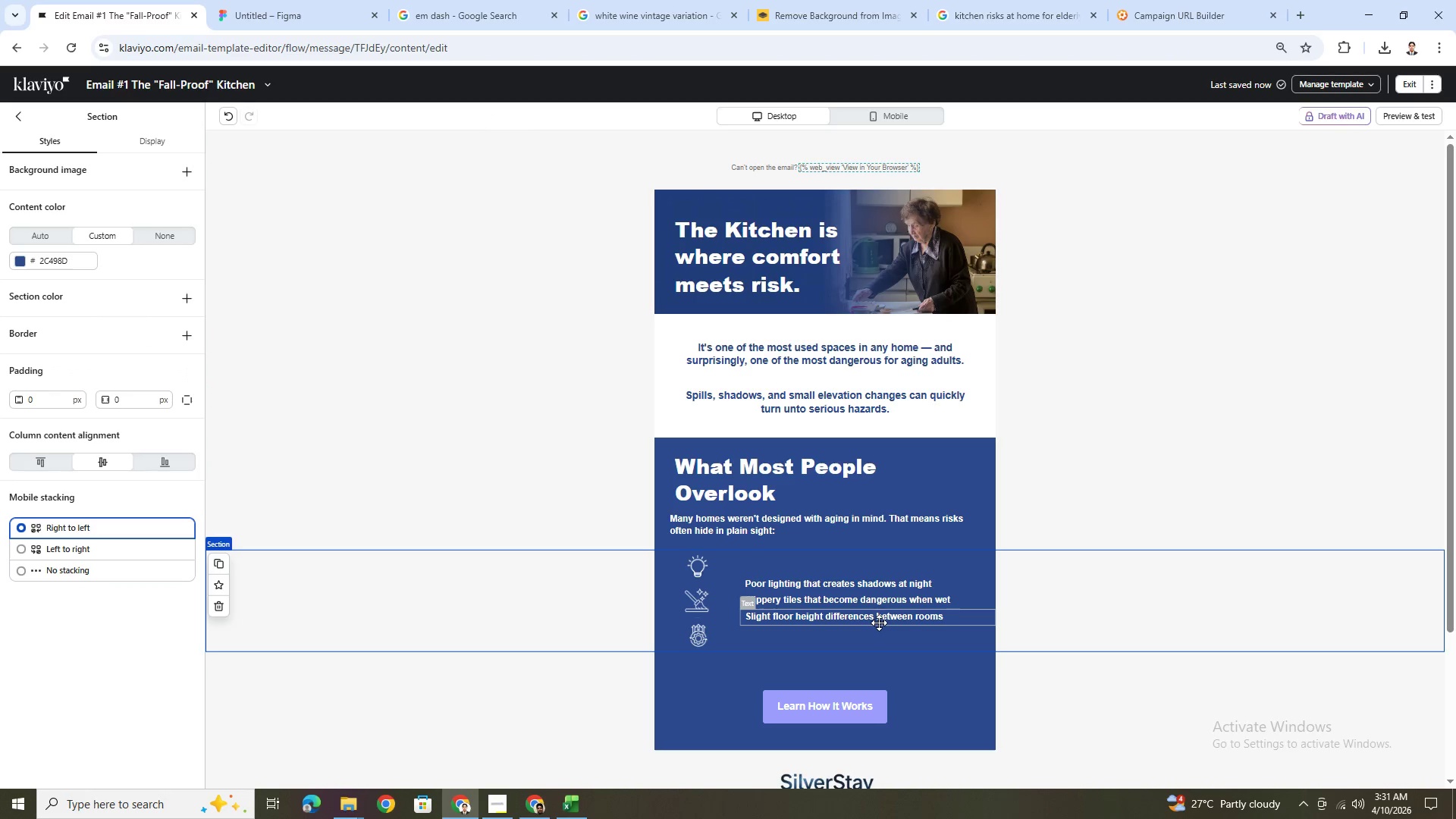 
left_click([876, 620])
 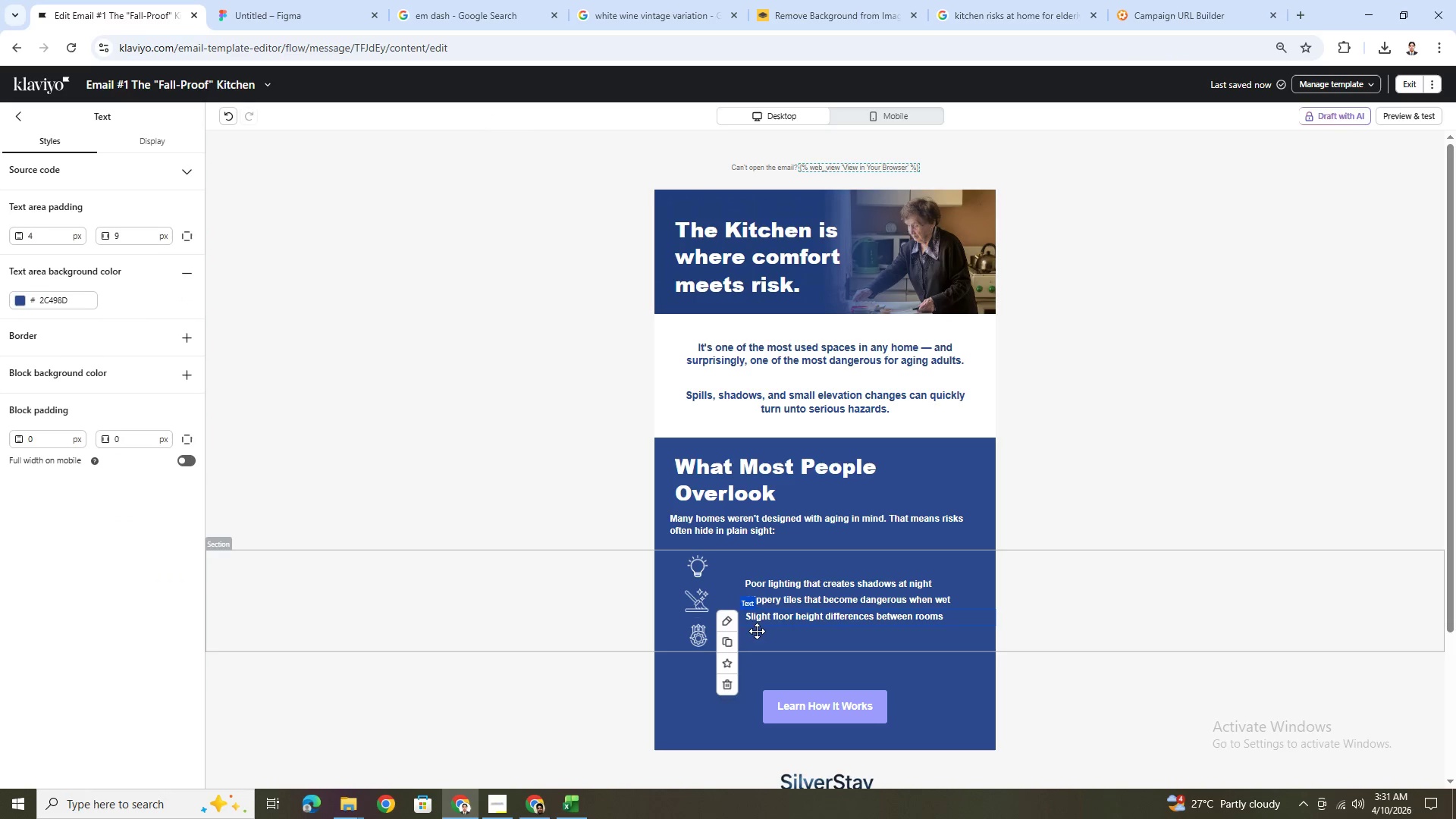 
left_click([729, 640])
 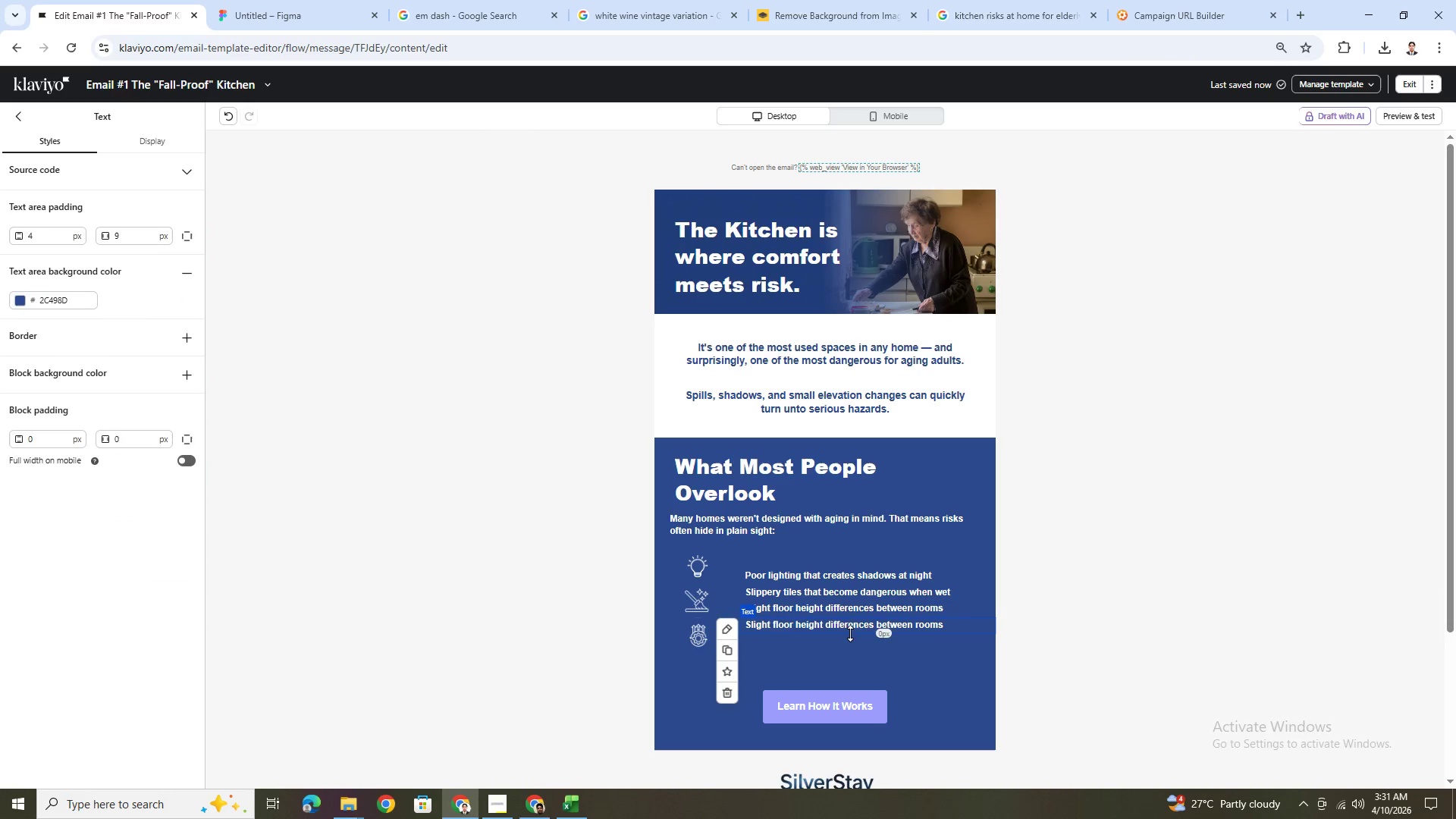 
double_click([852, 629])
 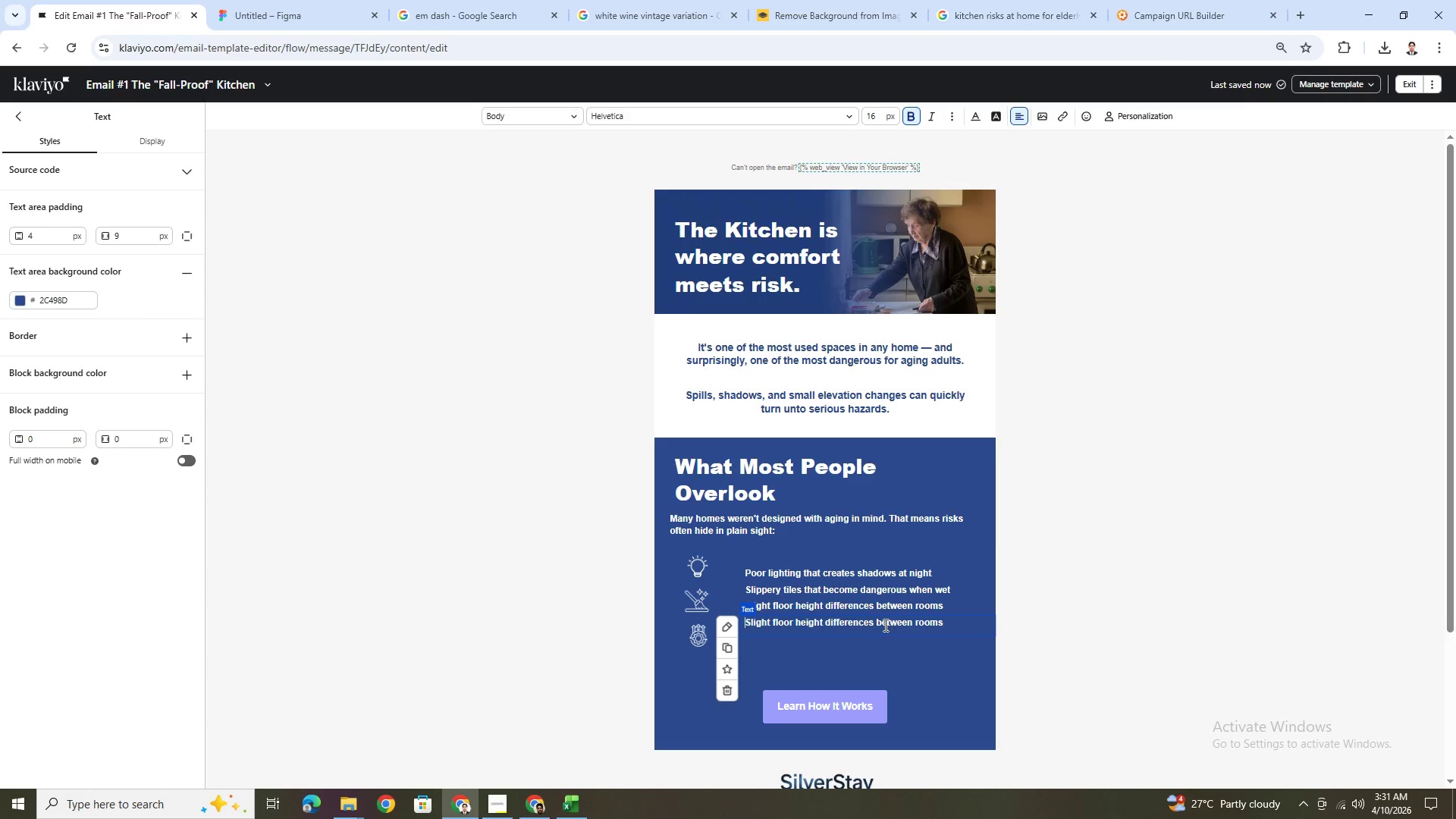 
double_click([884, 624])
 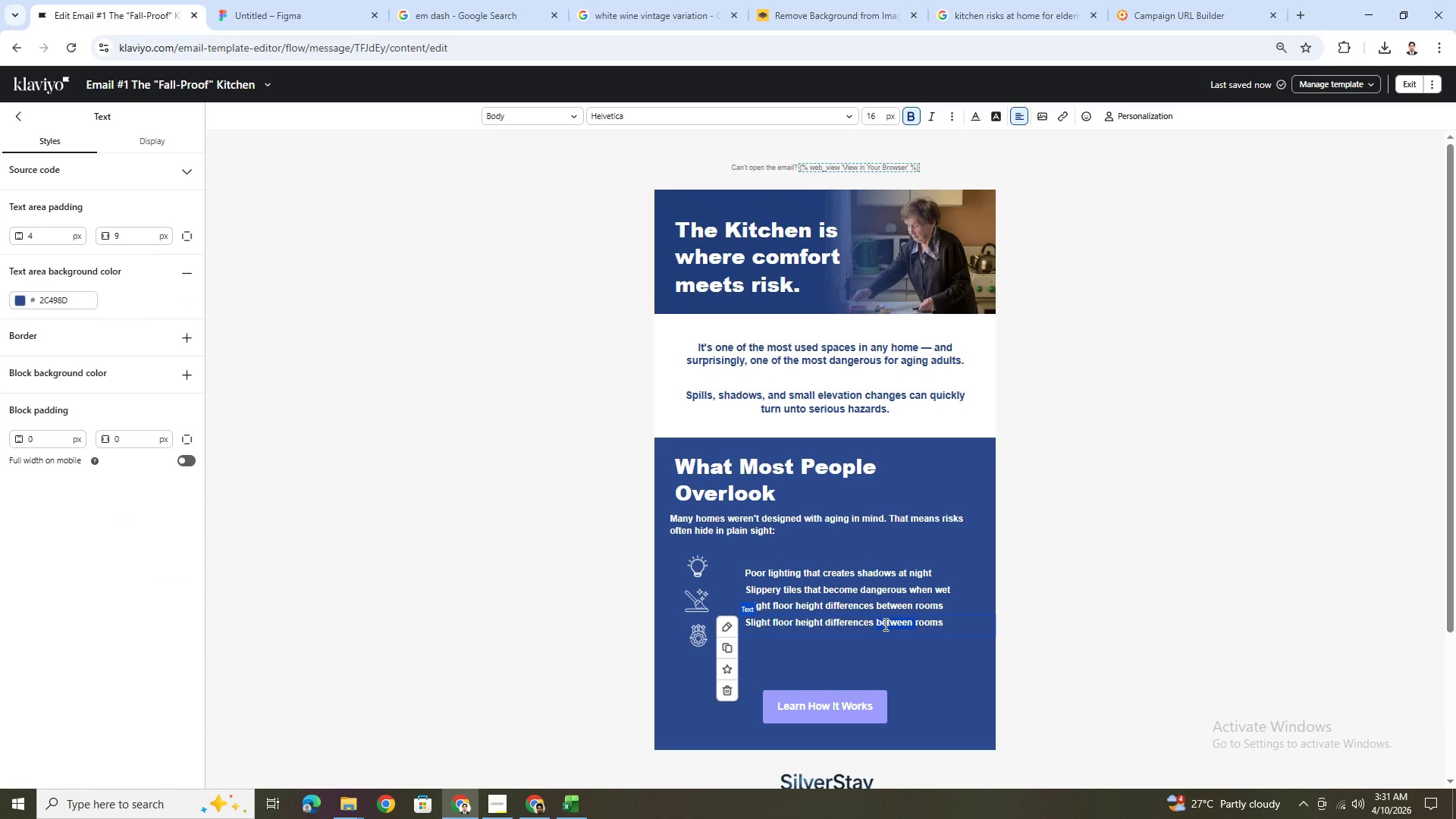 
triple_click([884, 624])
 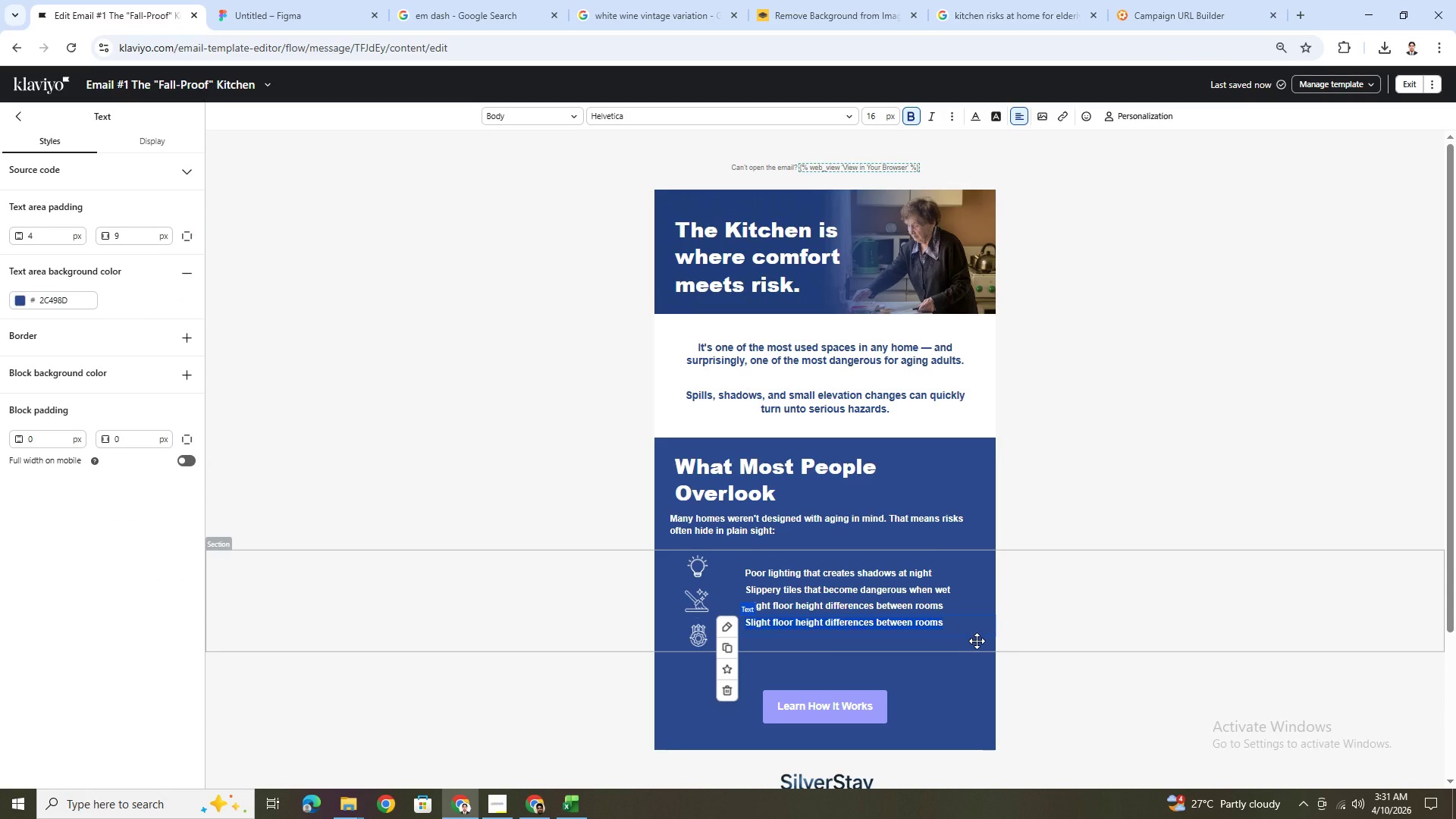 
type(Hard-to )
key(Backspace)
type(reach cabinets that encourae)
key(Backspace)
type(ge unsafe movement.)
 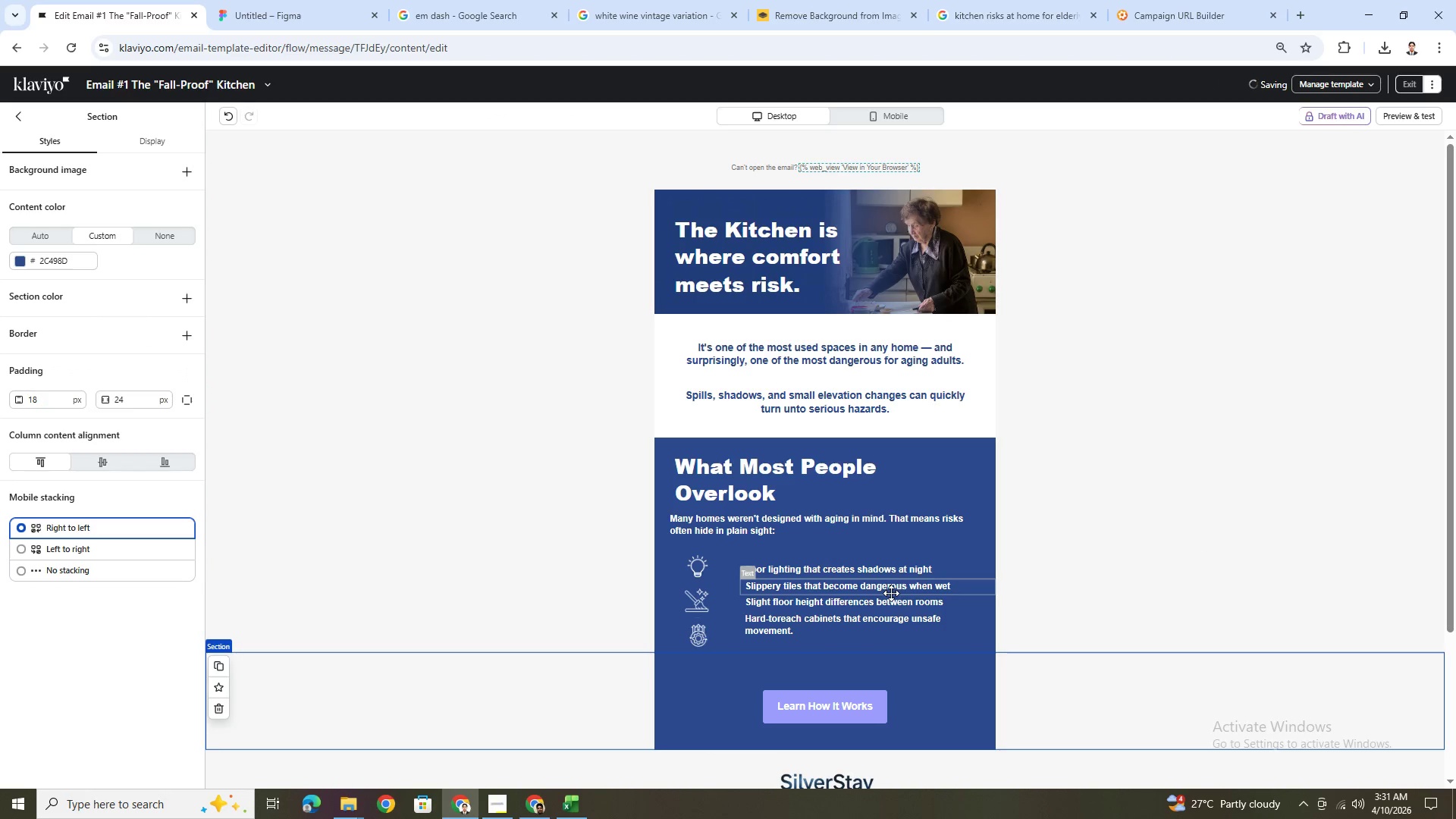 
left_click([458, 603])
 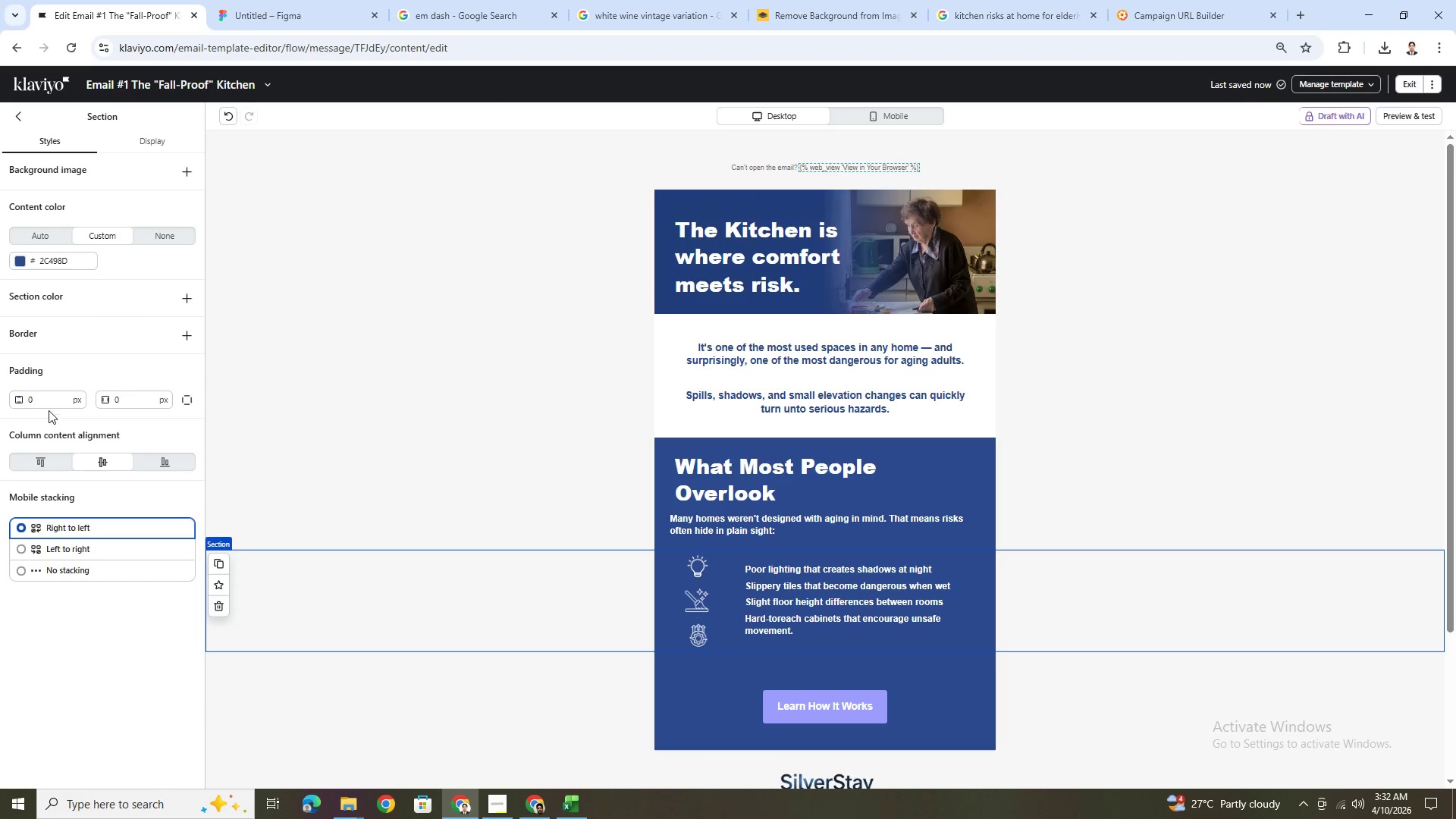 
double_click([49, 395])
 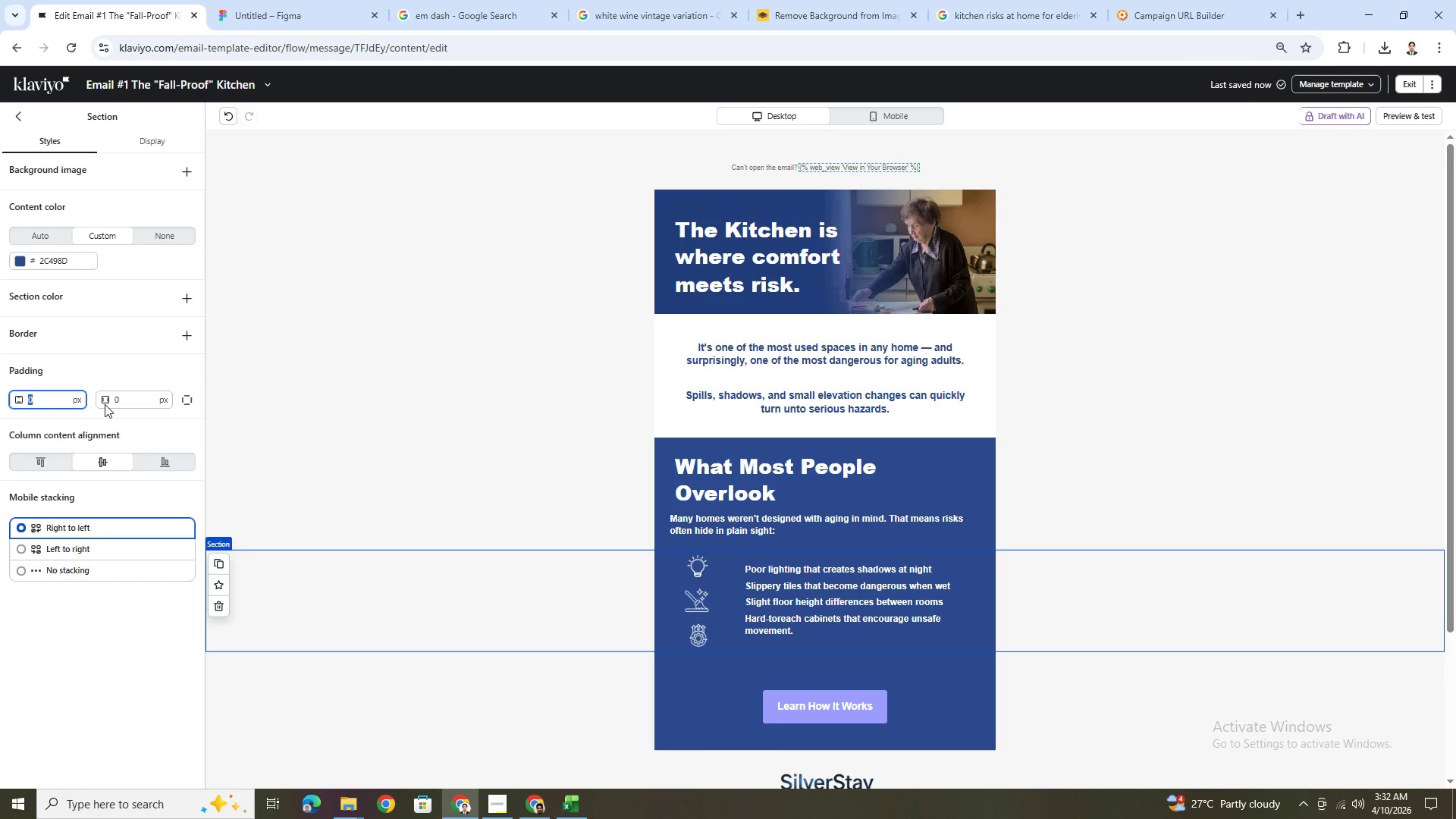 
double_click([140, 404])
 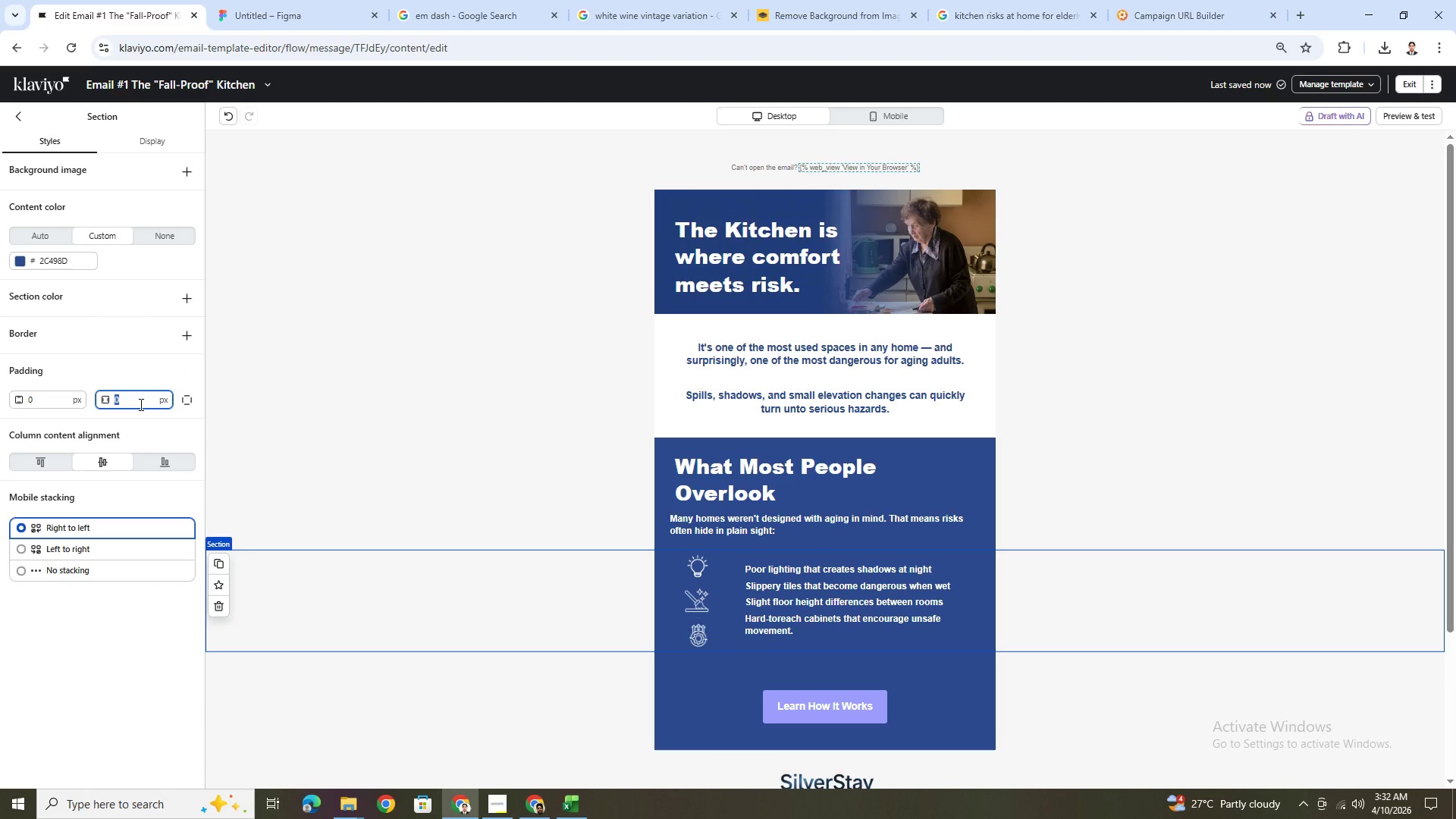 
key(Numpad1)
 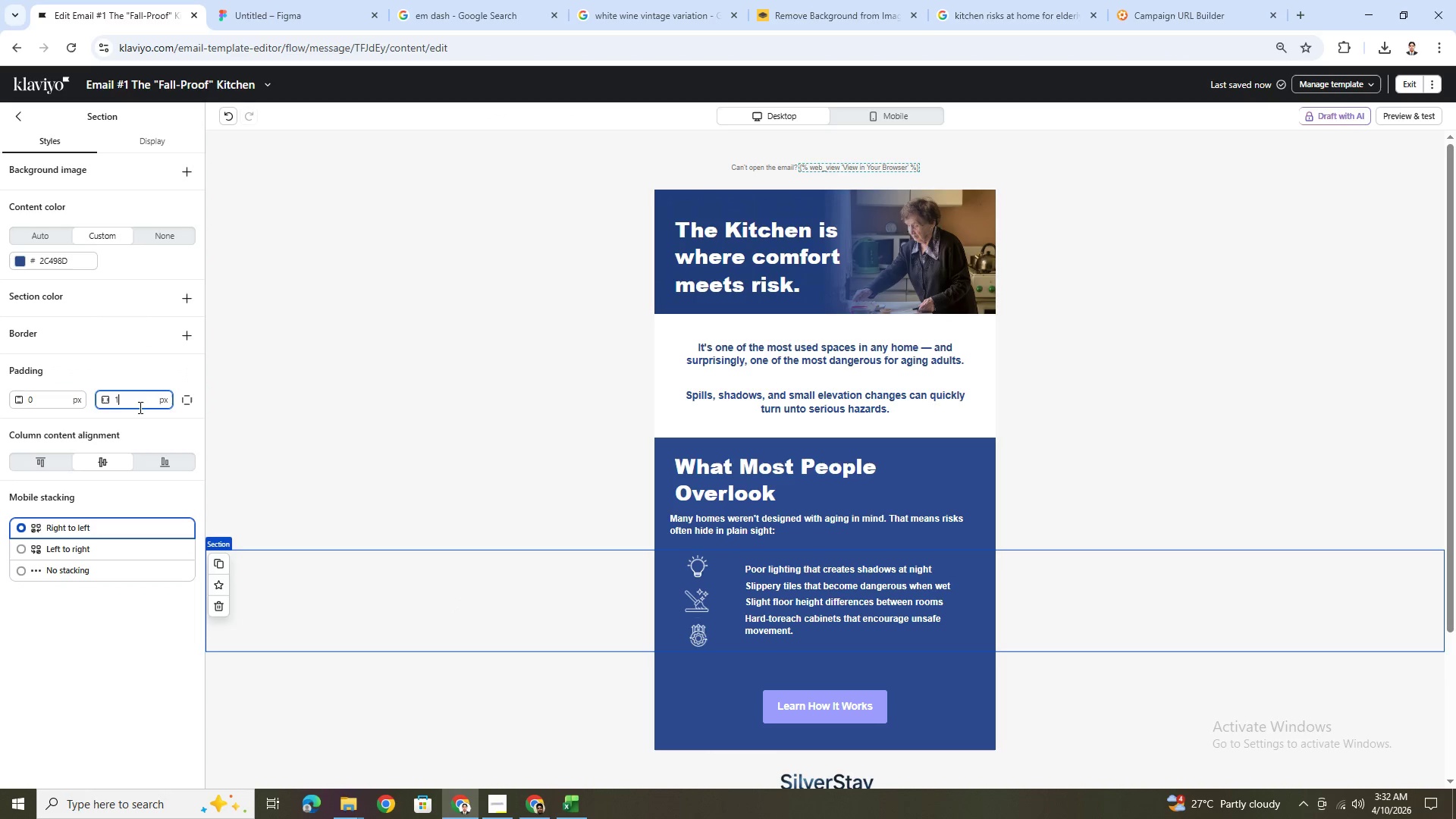 
key(Numpad8)
 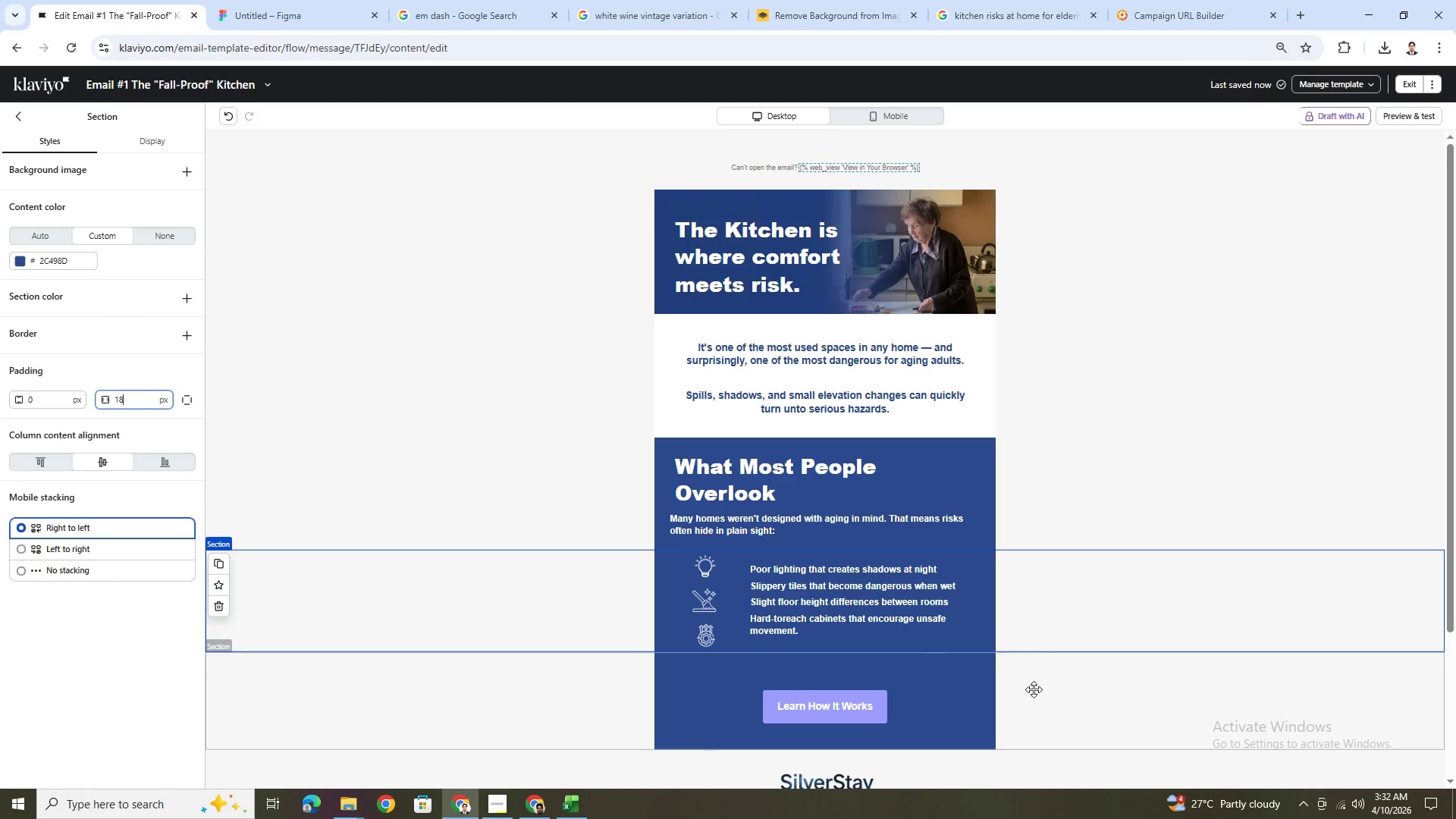 
left_click([1057, 712])
 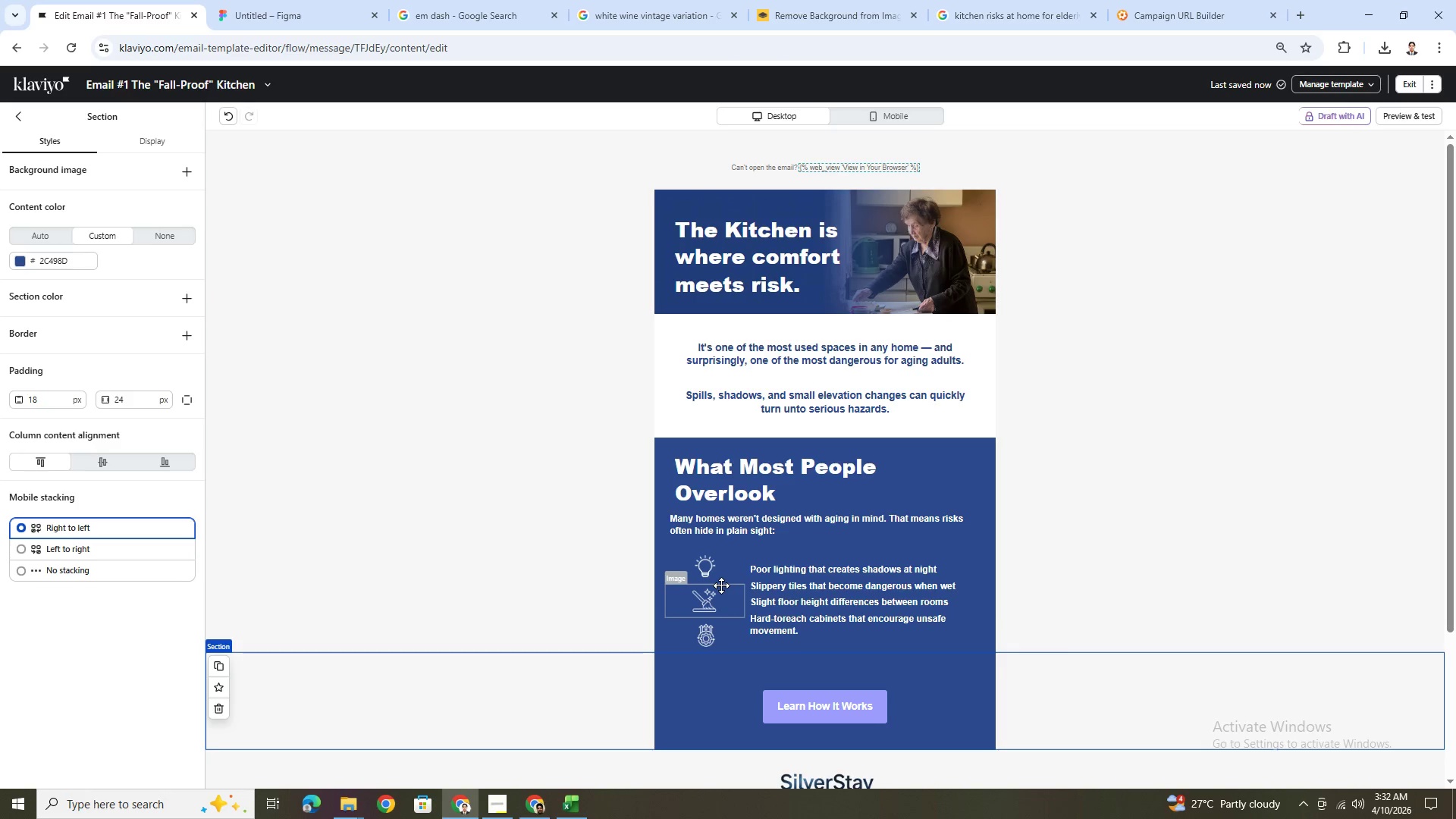 
wait(17.03)
 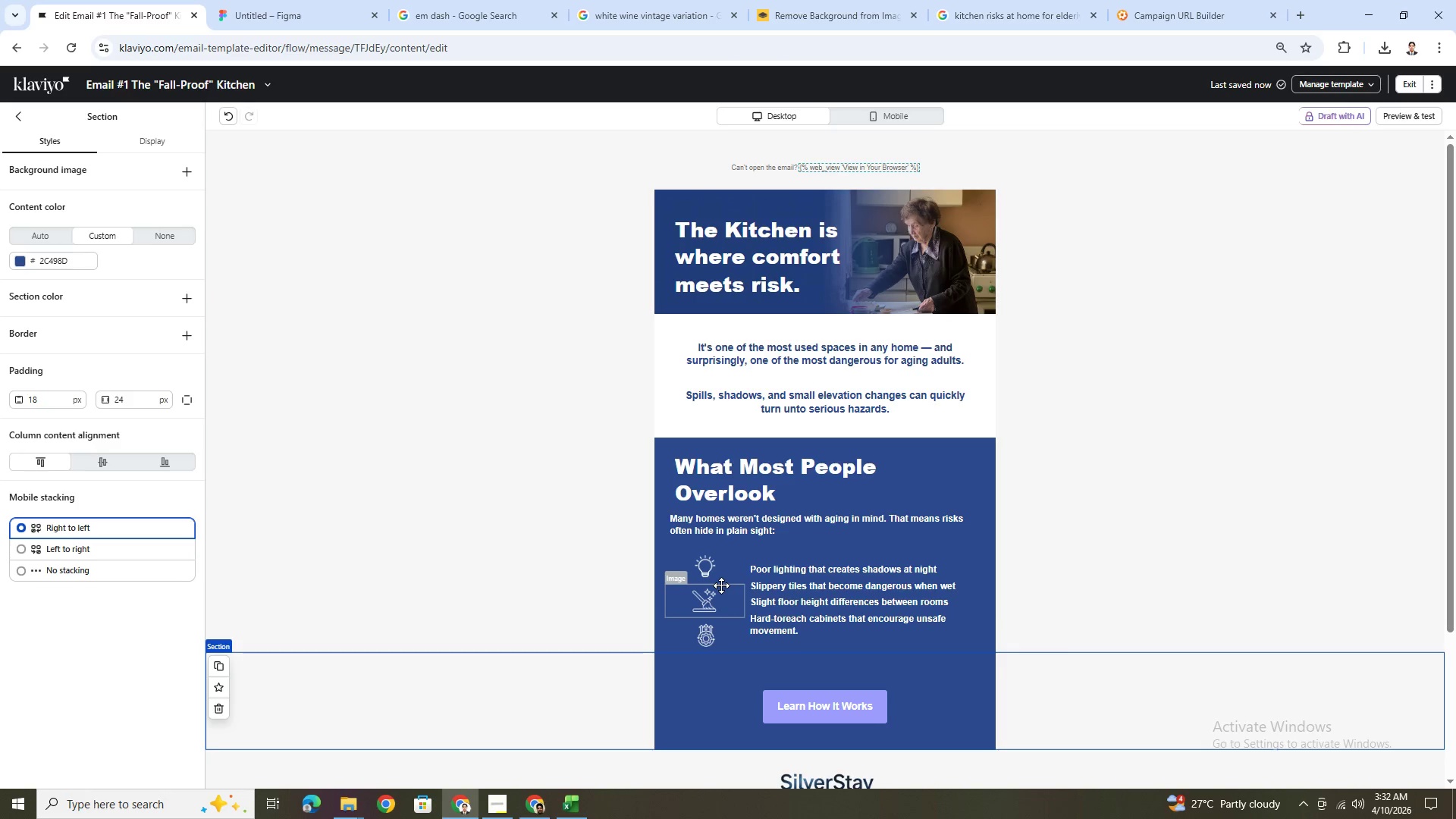 
left_click([973, 707])
 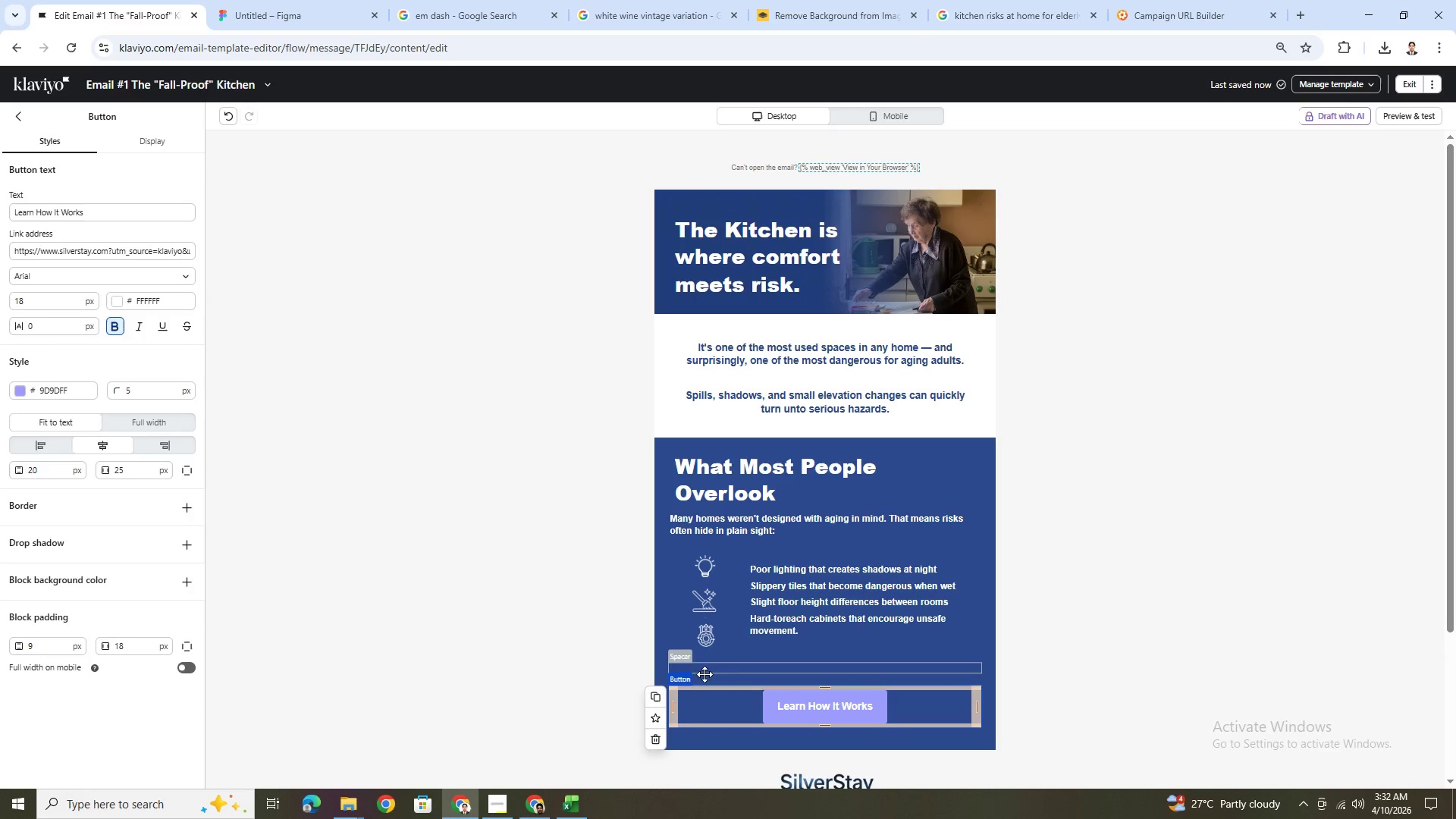 
left_click([464, 673])
 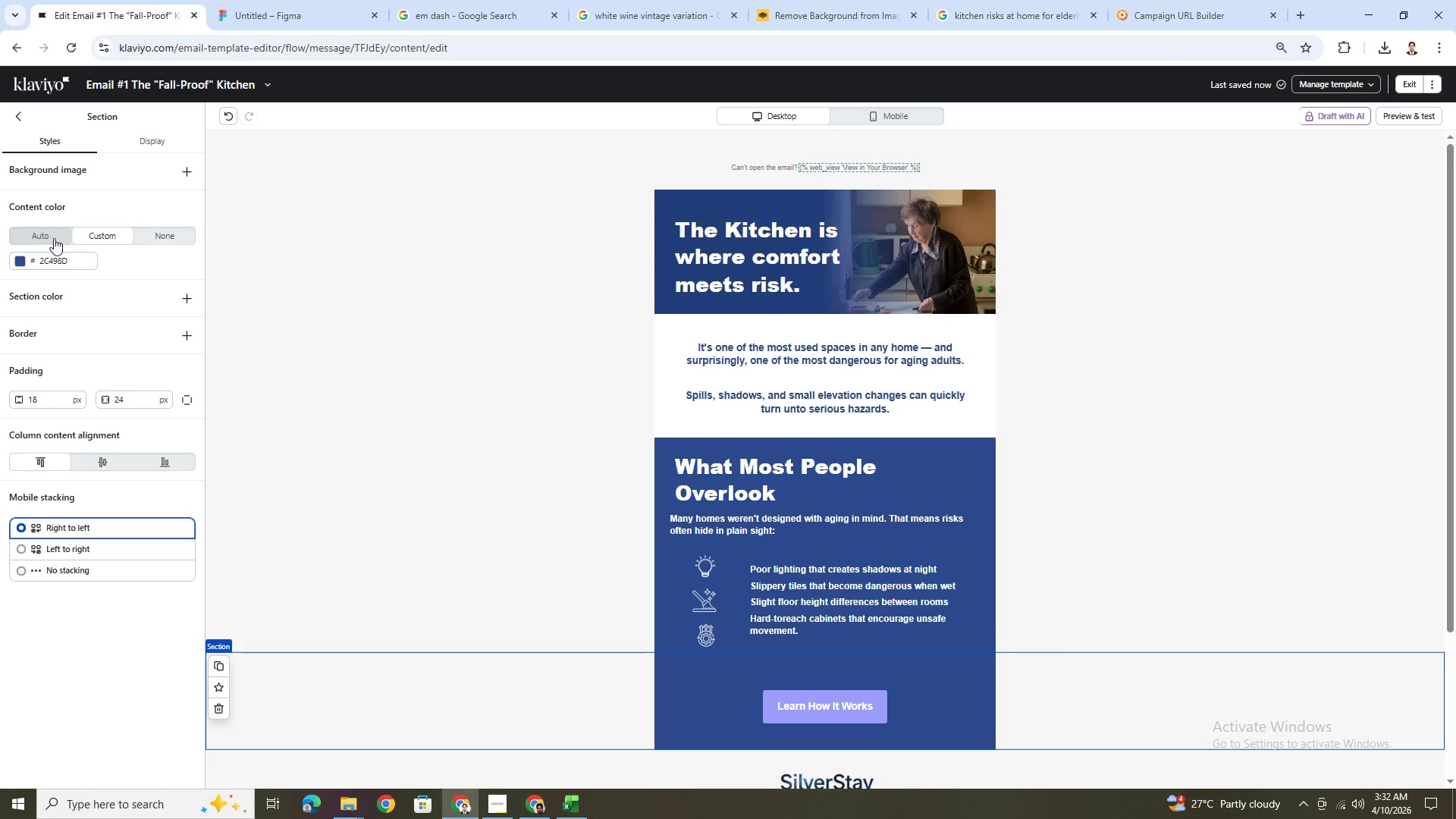 
left_click([55, 239])
 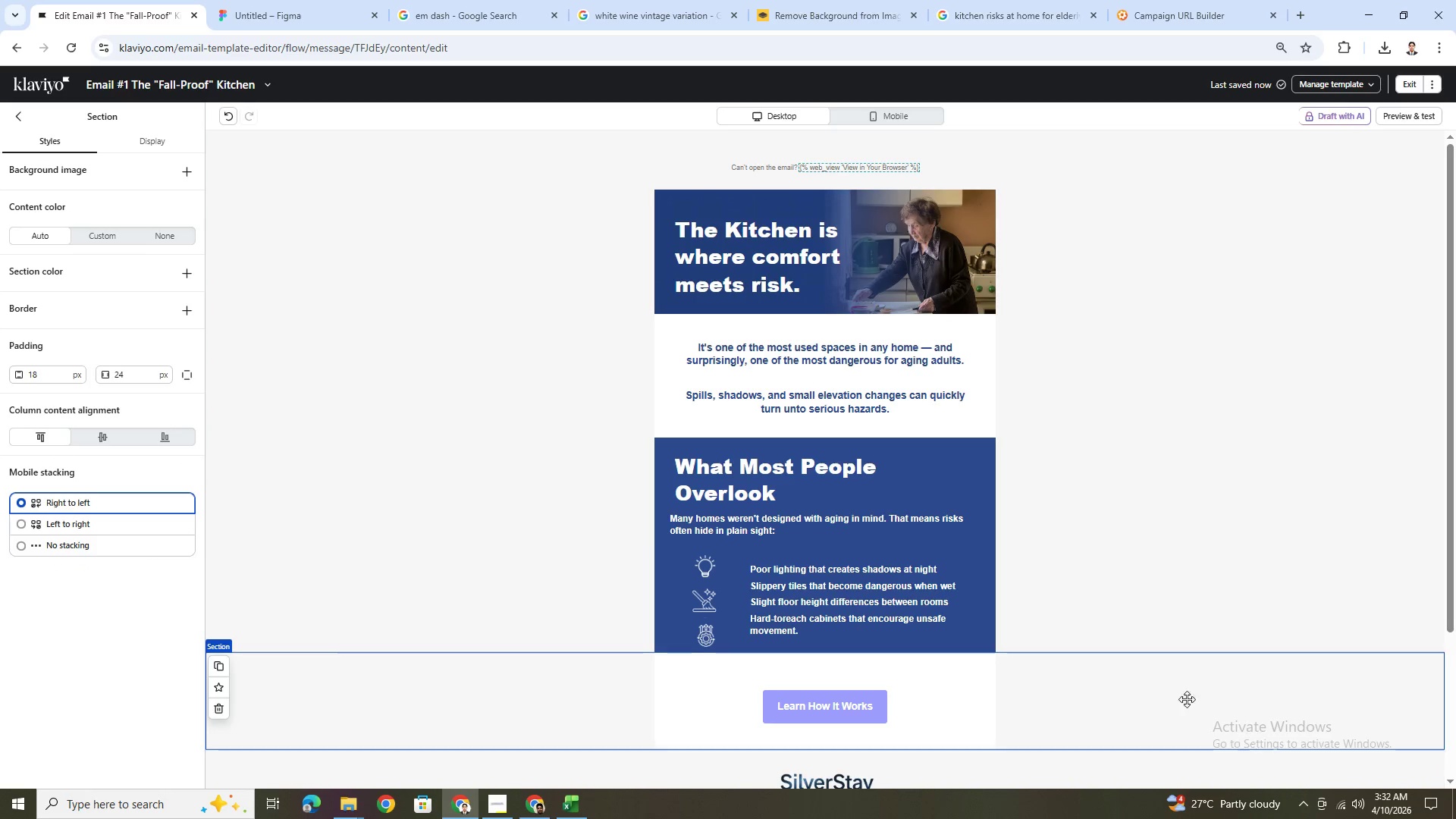 
scroll: coordinate [1149, 661], scroll_direction: up, amount: 2.0
 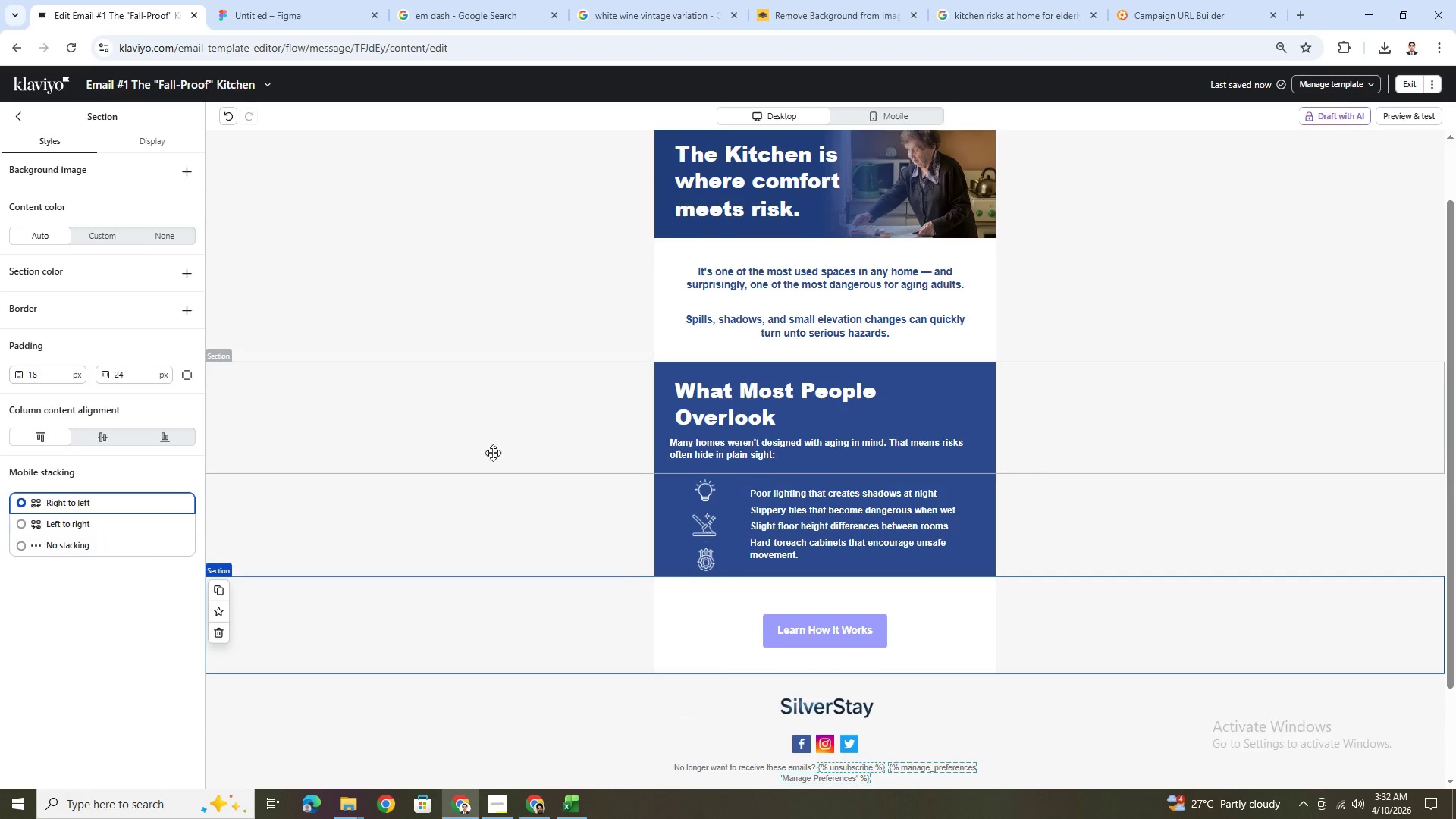 
left_click([467, 497])
 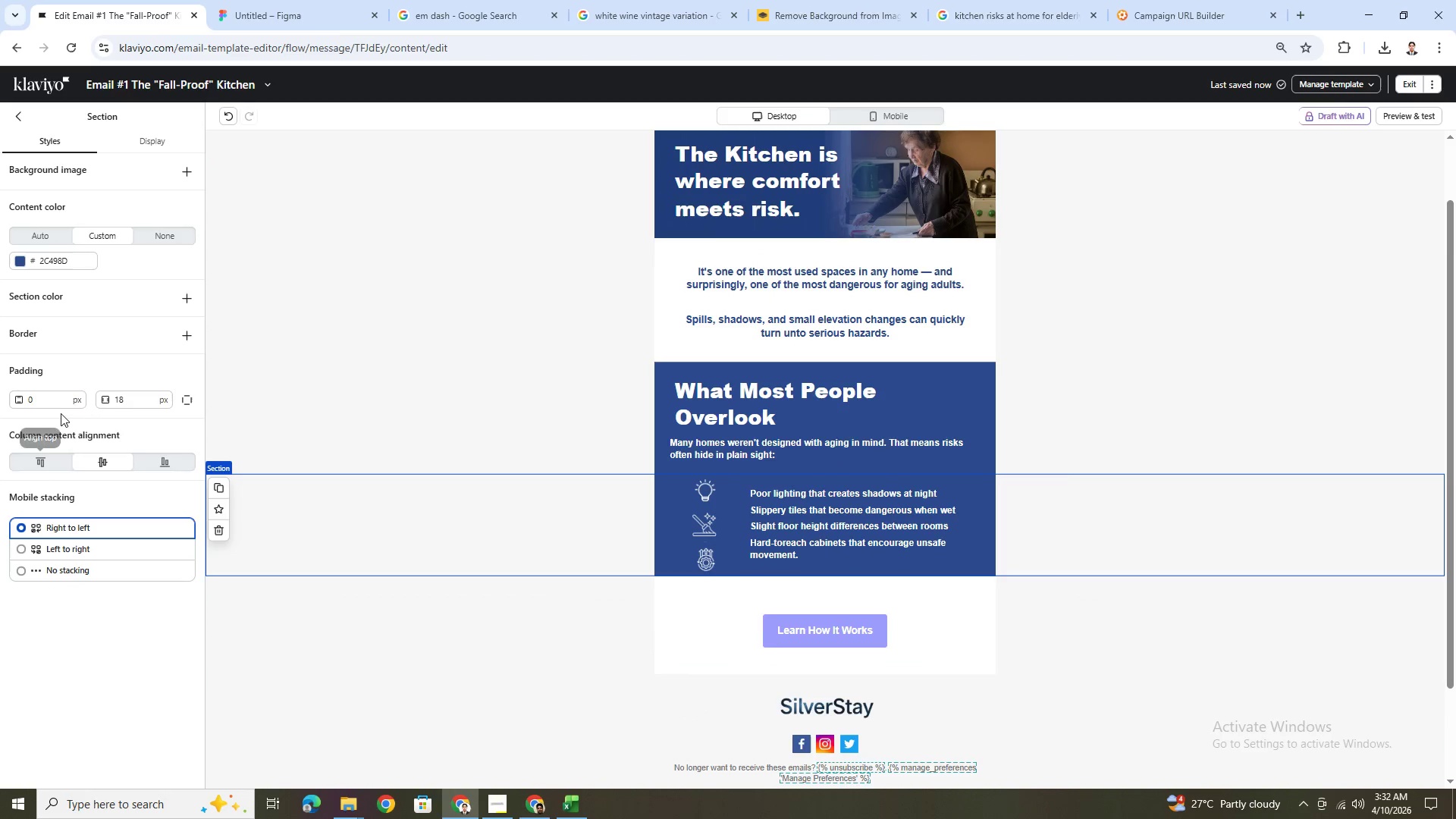 
double_click([48, 400])
 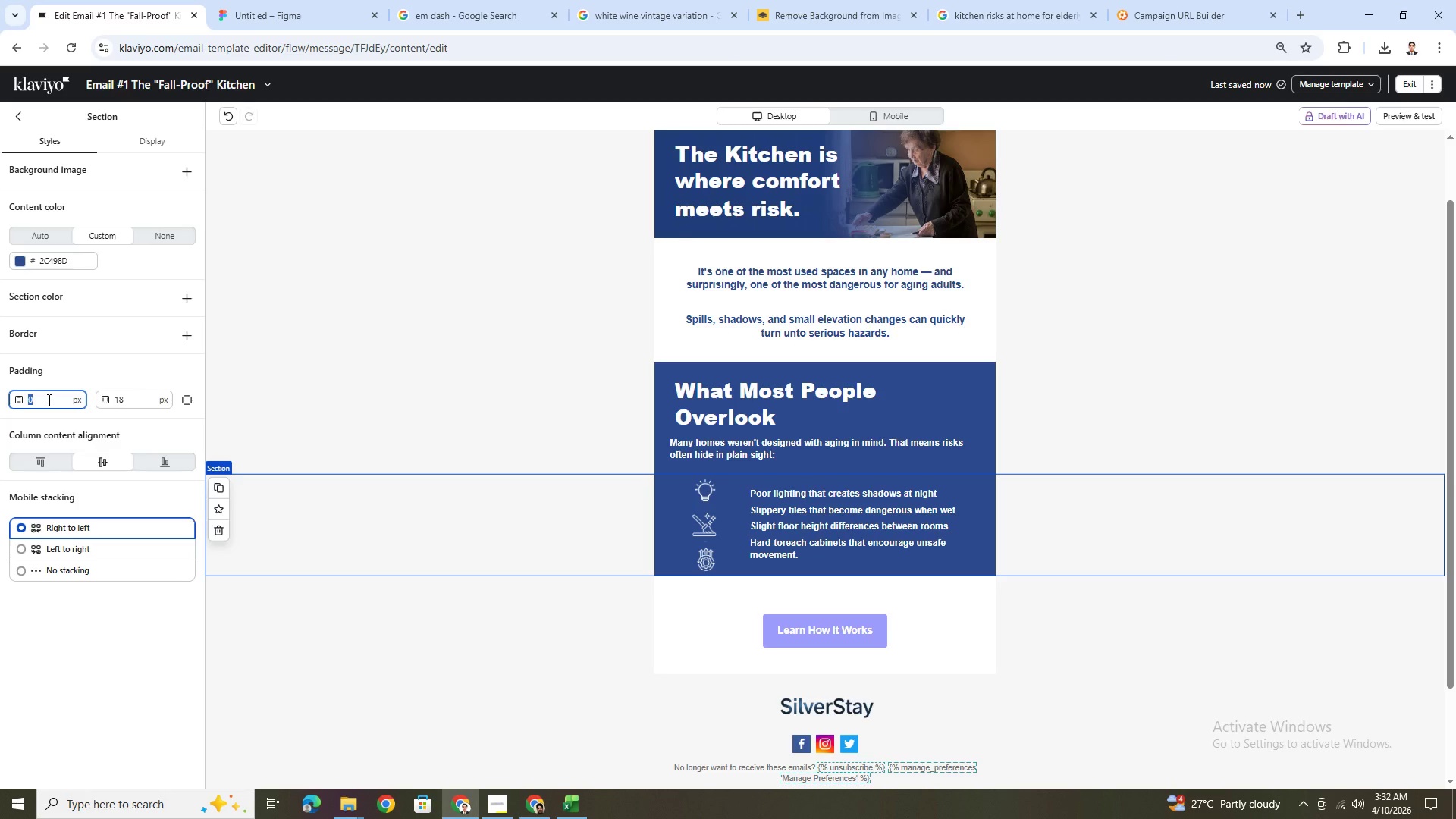 
key(Numpad1)
 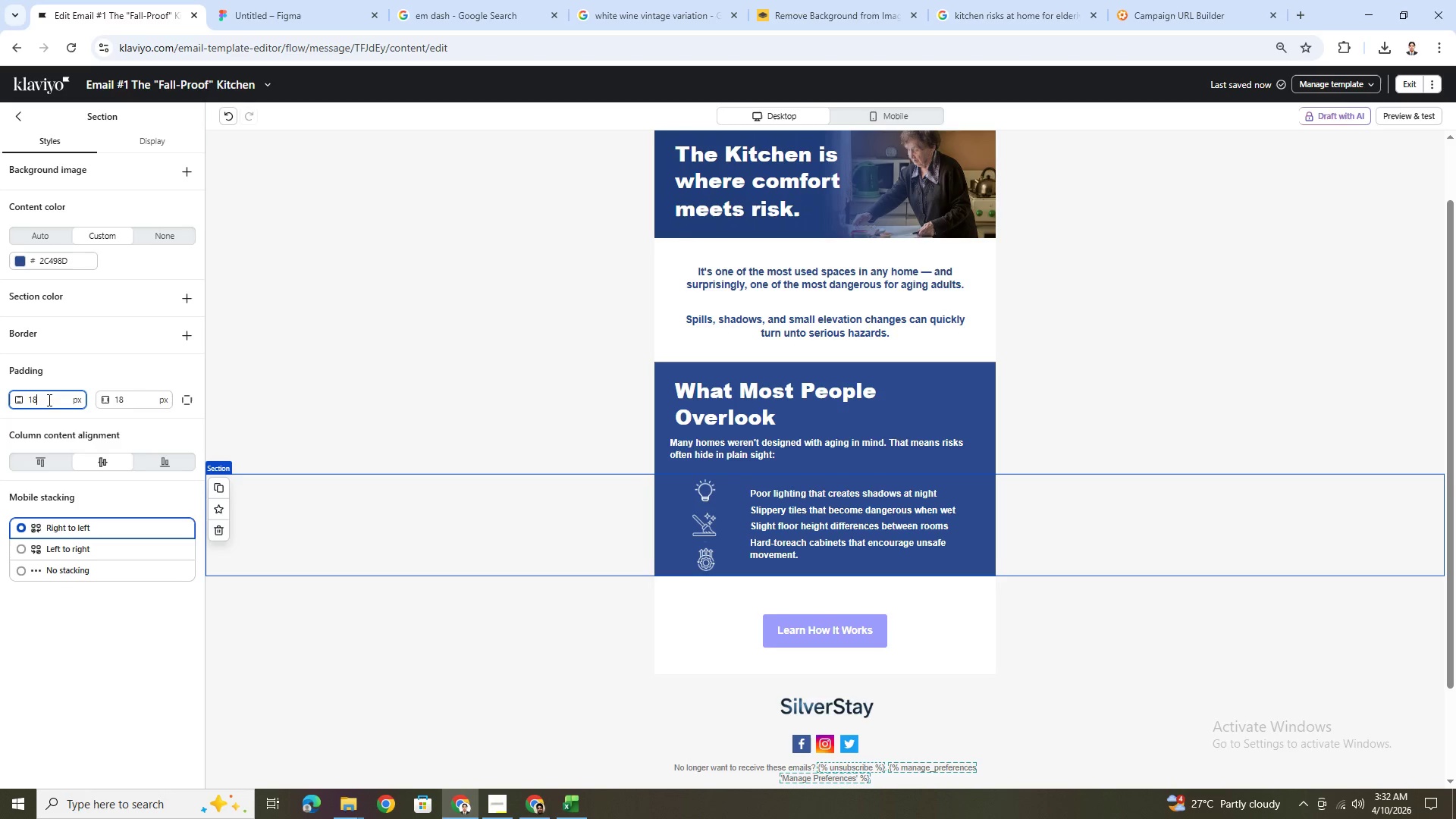 
key(Numpad8)
 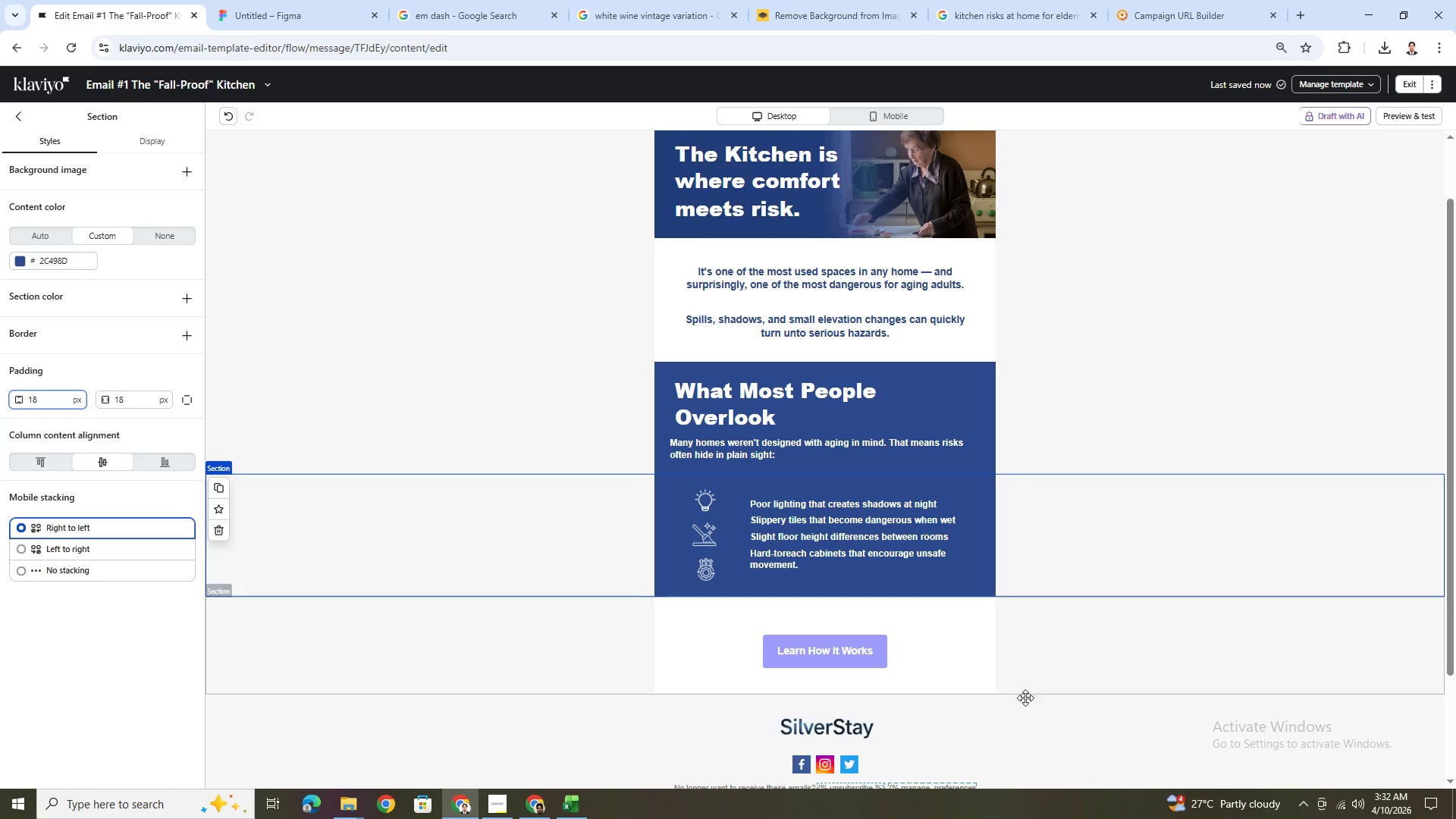 
left_click([1148, 722])
 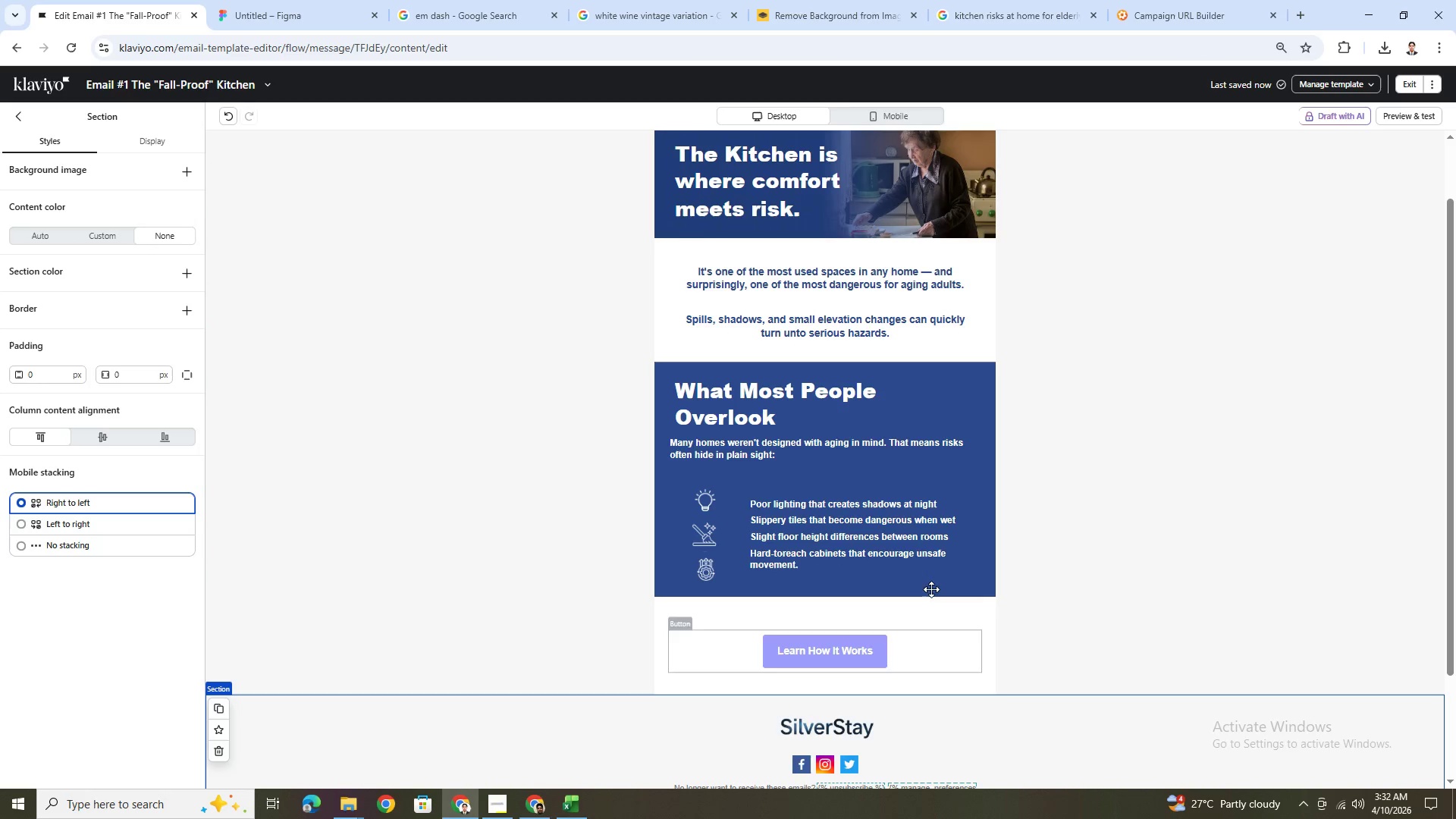 
left_click([869, 128])
 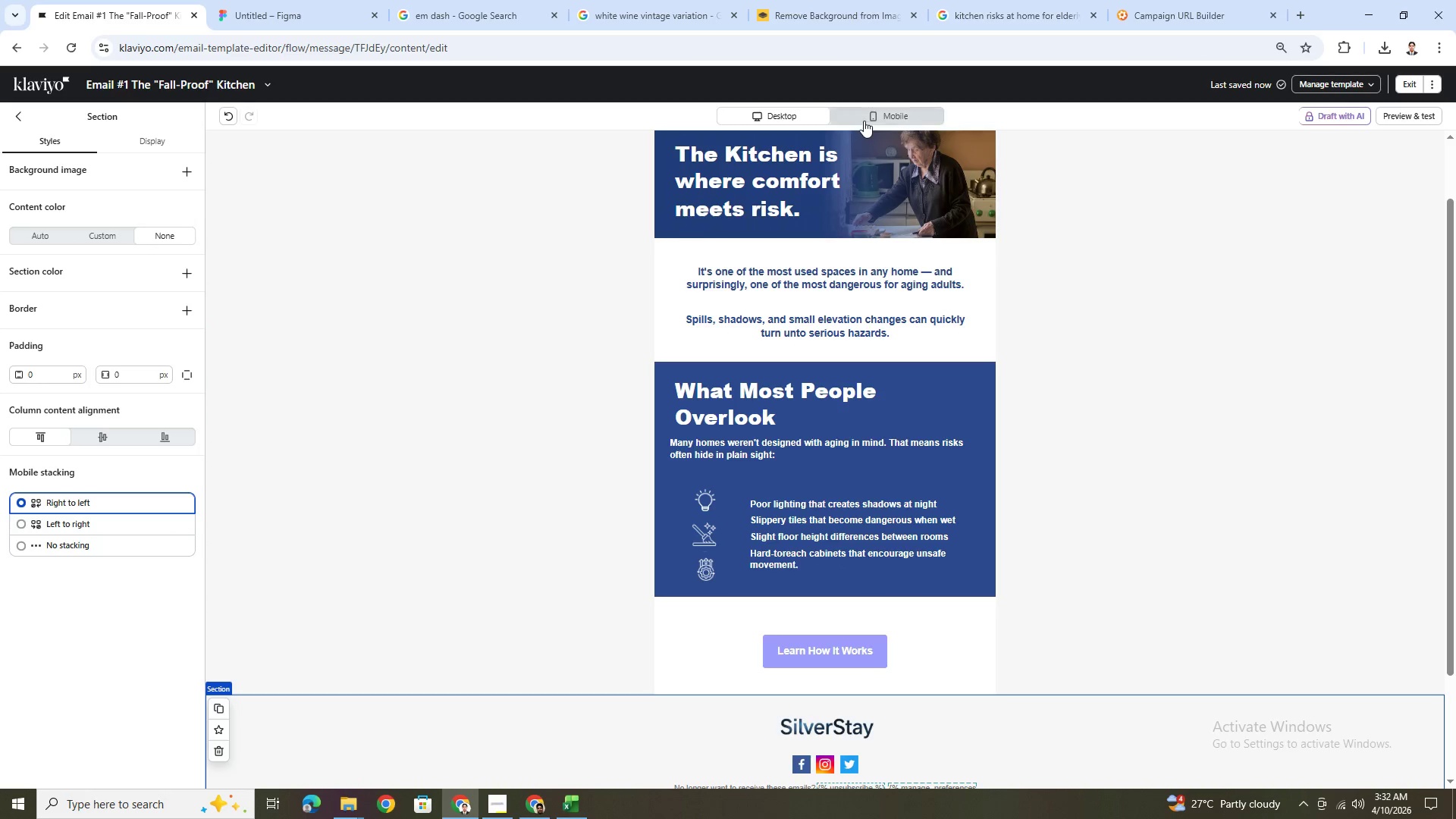 
left_click([863, 119])
 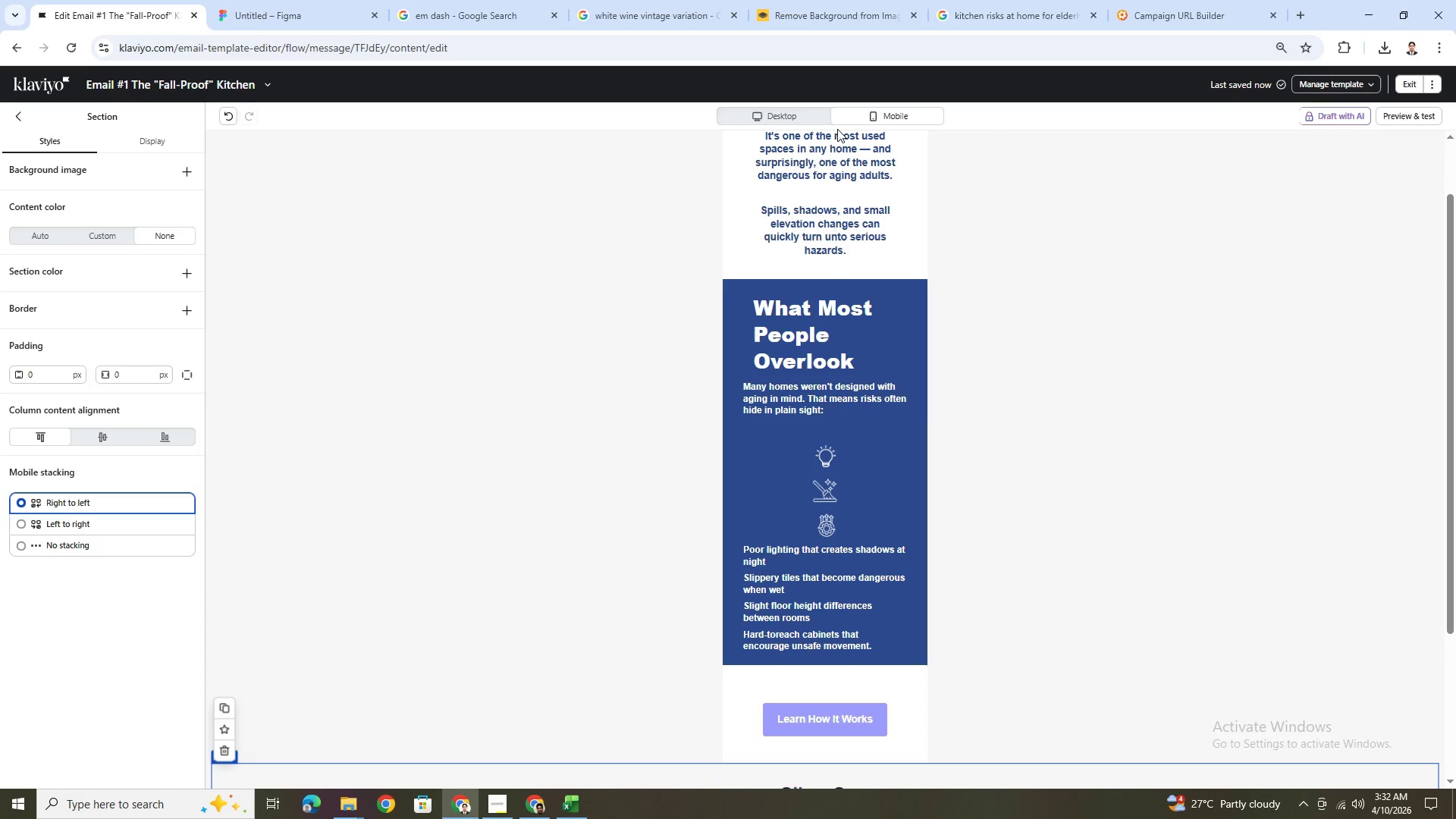 
left_click([814, 114])
 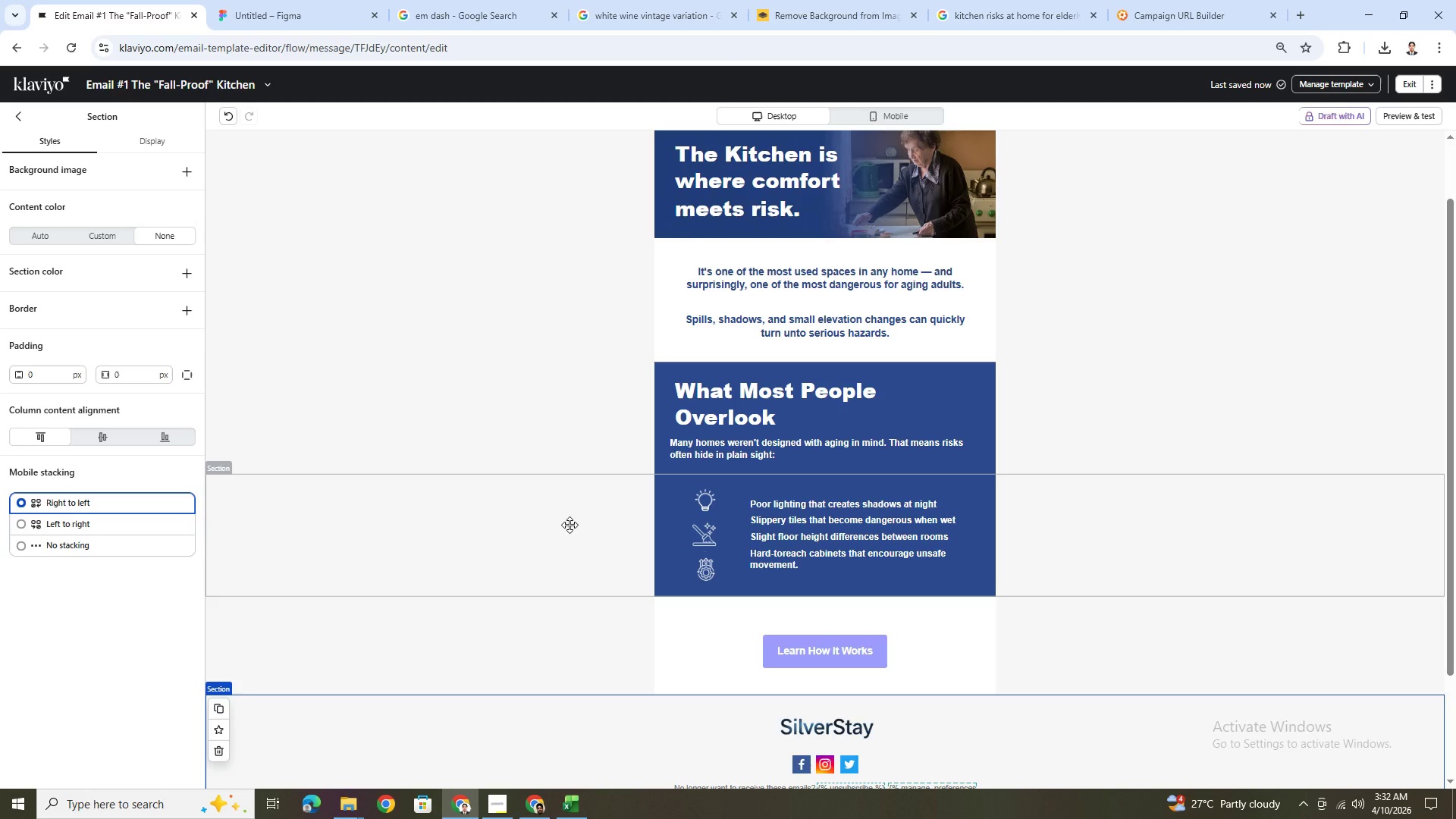 
wait(8.33)
 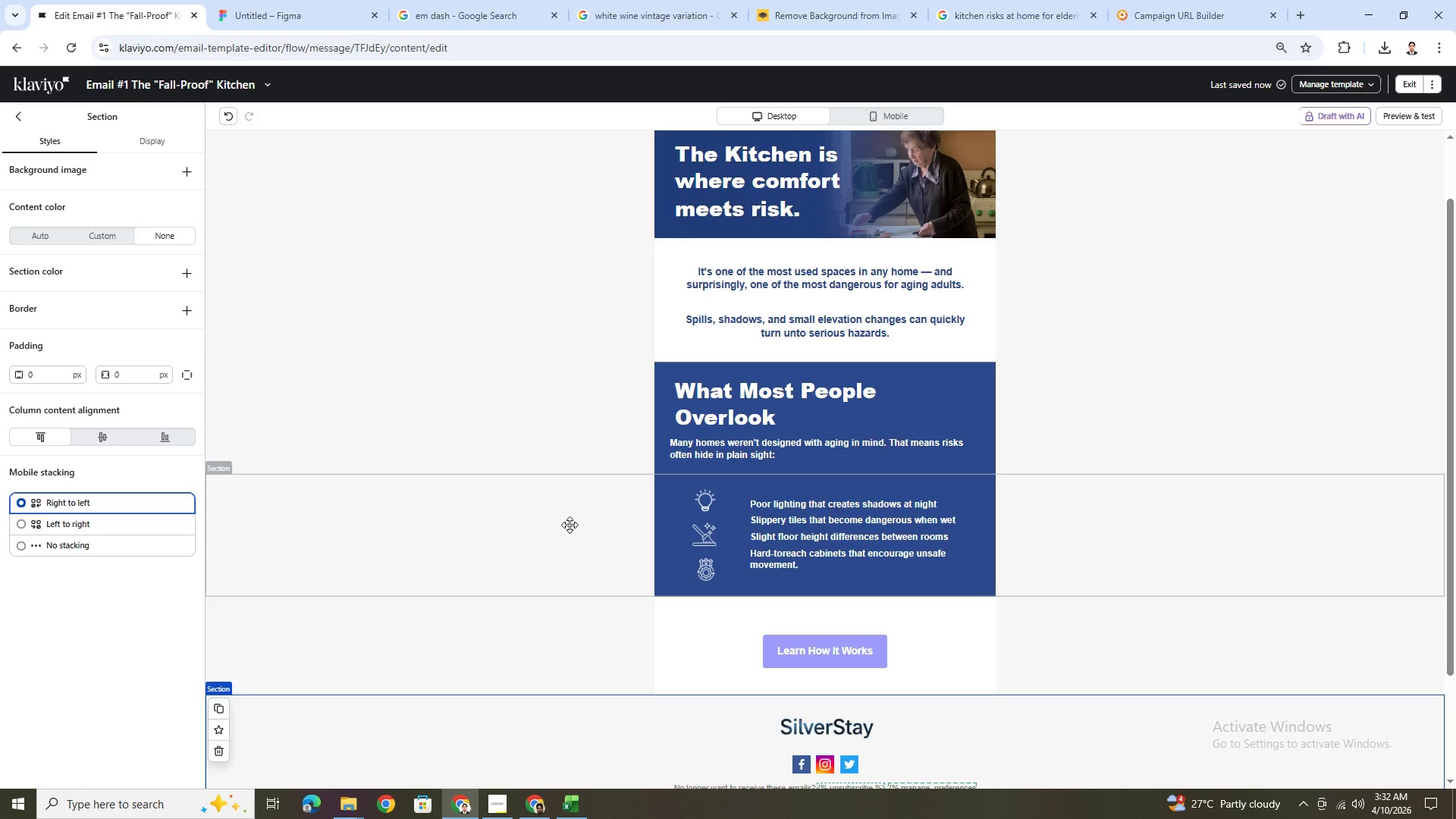 
left_click([15, 117])
 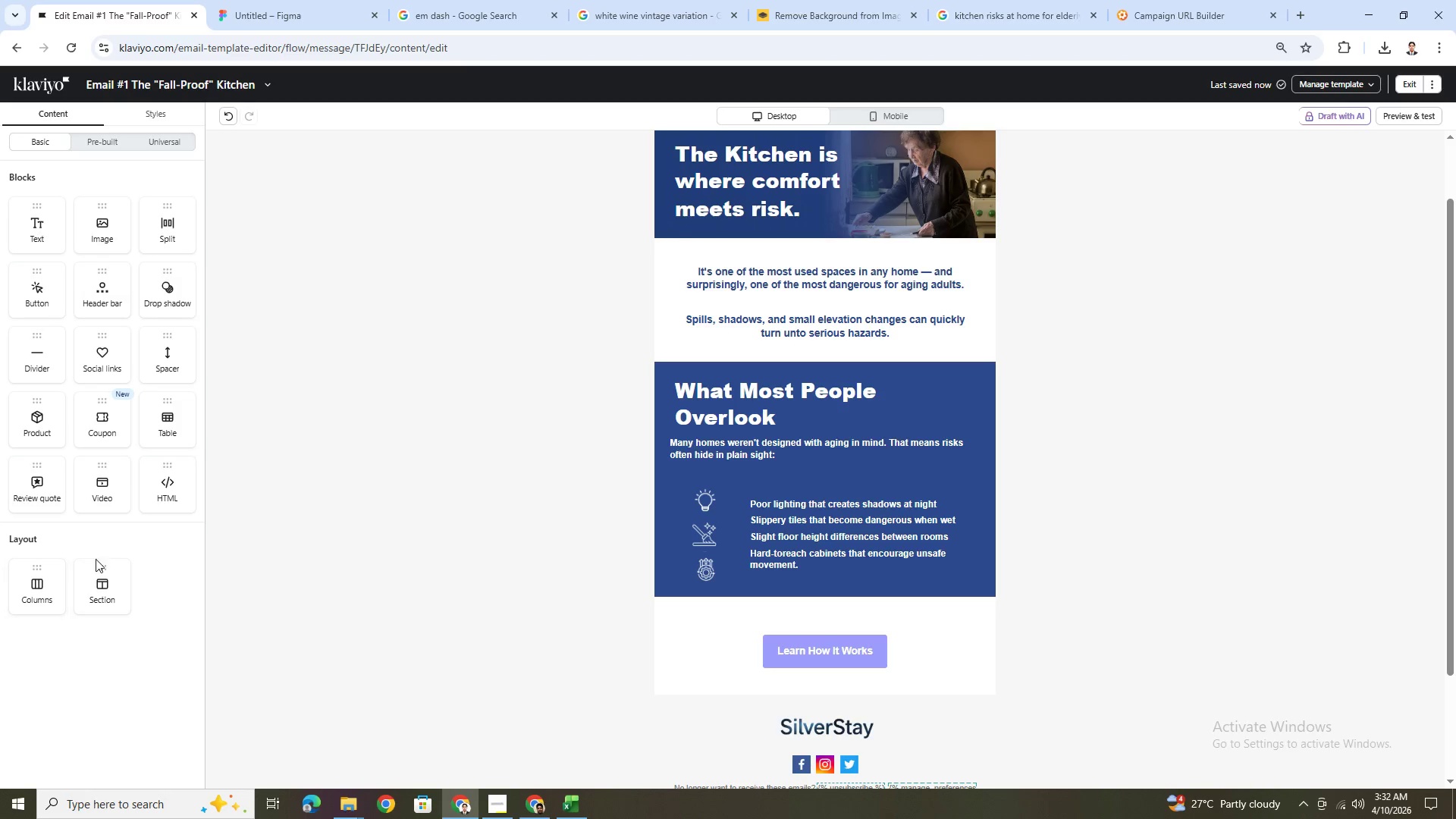 
left_click_drag(start_coordinate=[183, 406], to_coordinate=[547, 514])
 